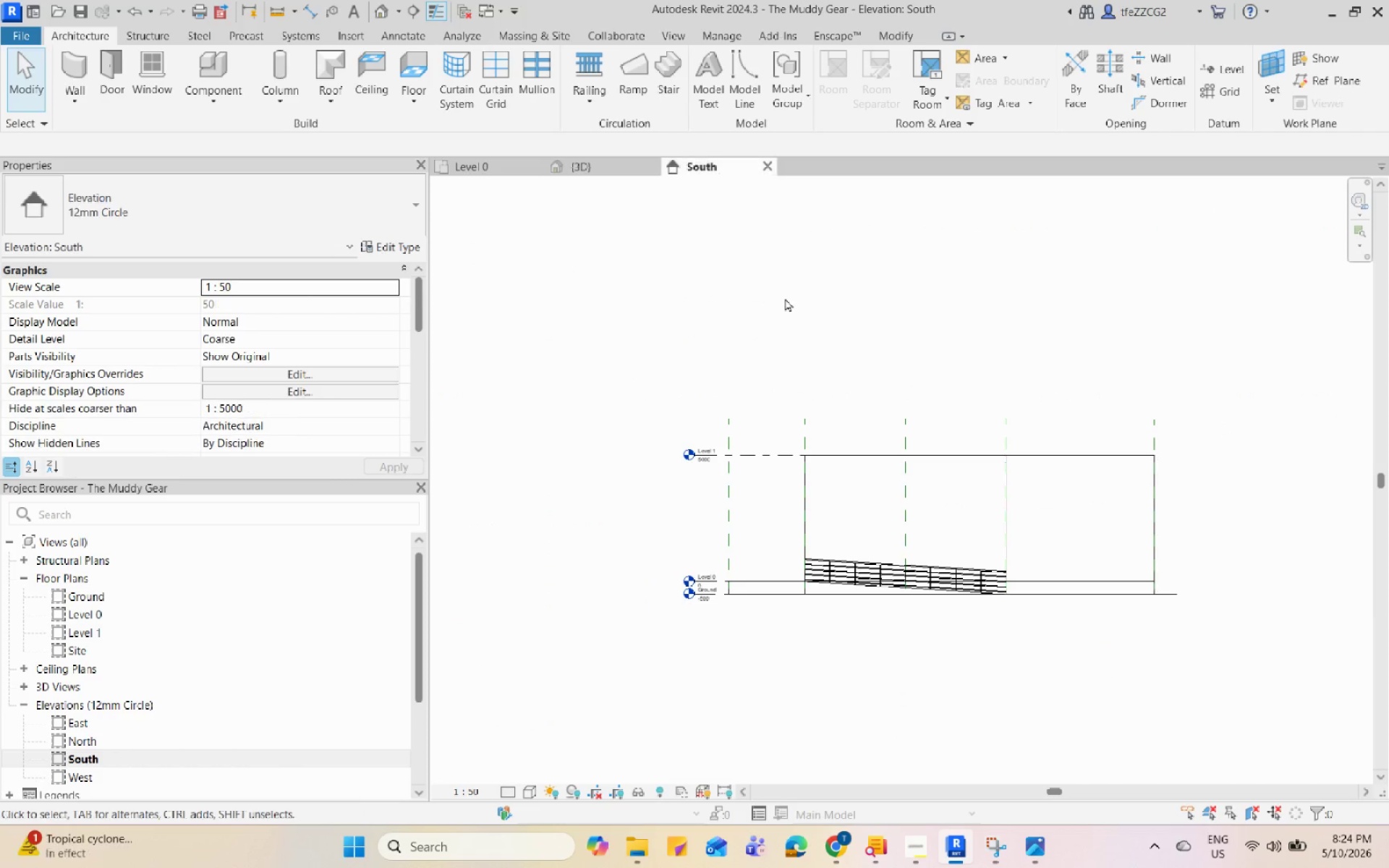 
scroll: coordinate [815, 360], scroll_direction: down, amount: 2.0
 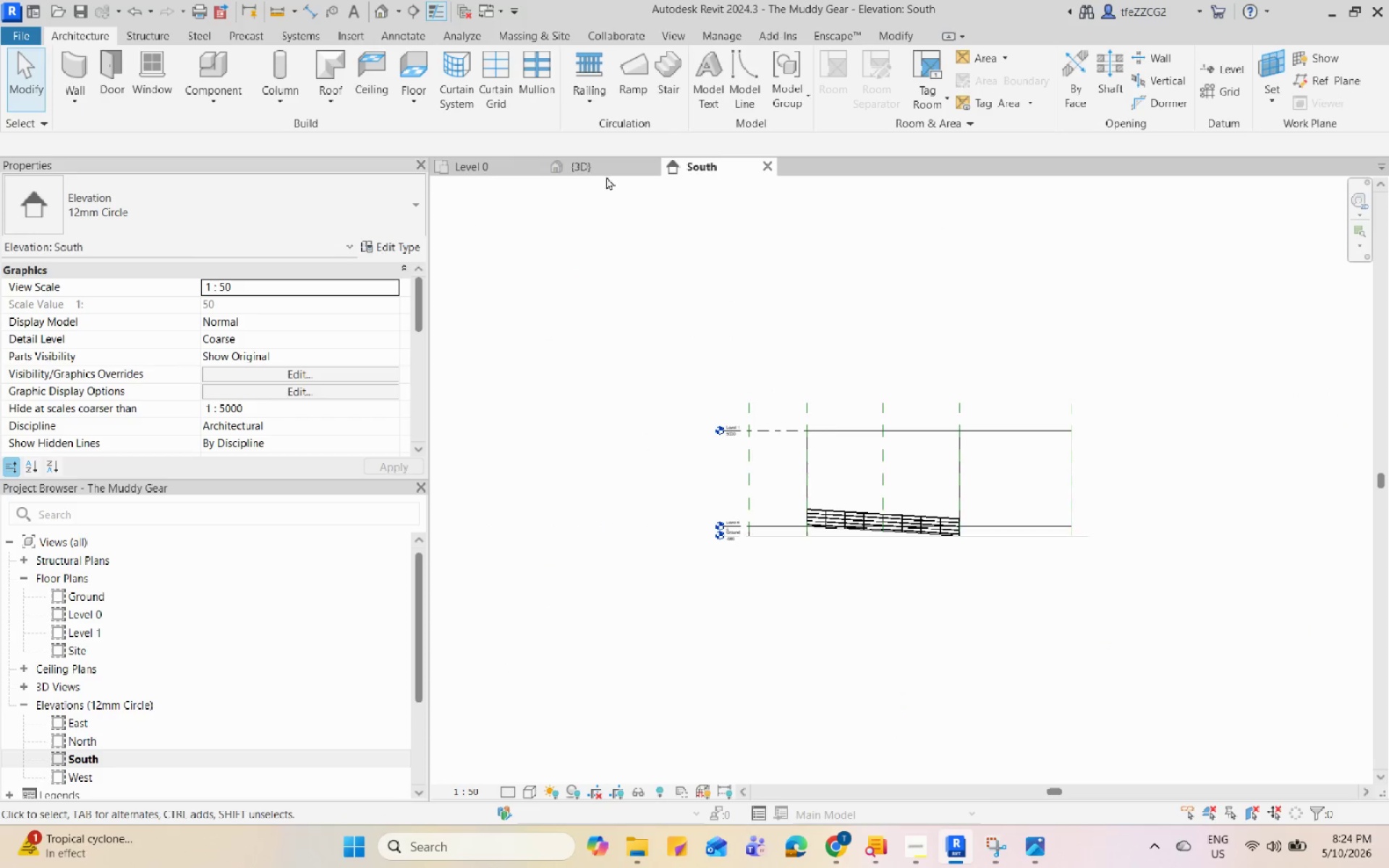 
double_click([611, 163])
 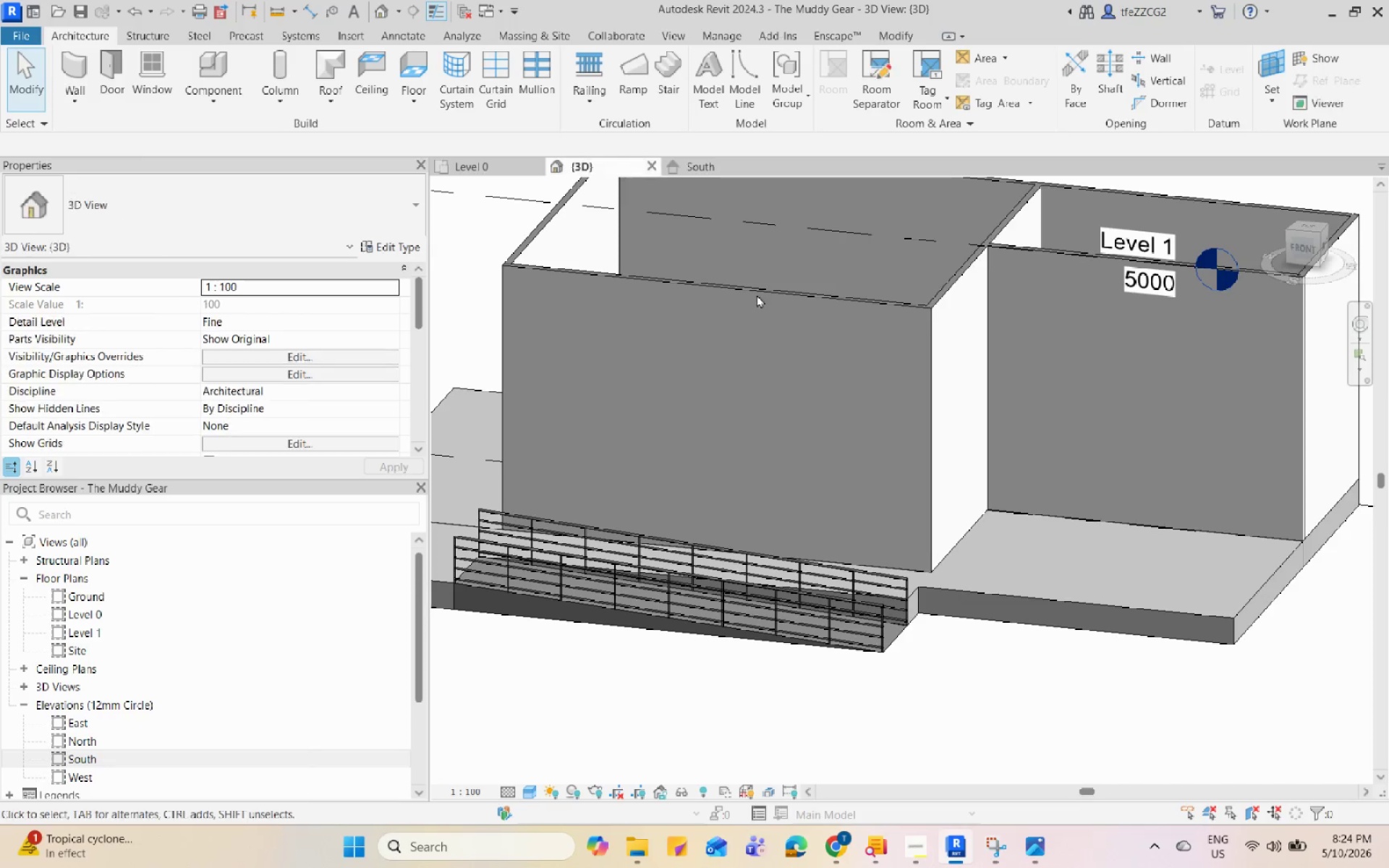 
hold_key(key=ShiftLeft, duration=0.91)
 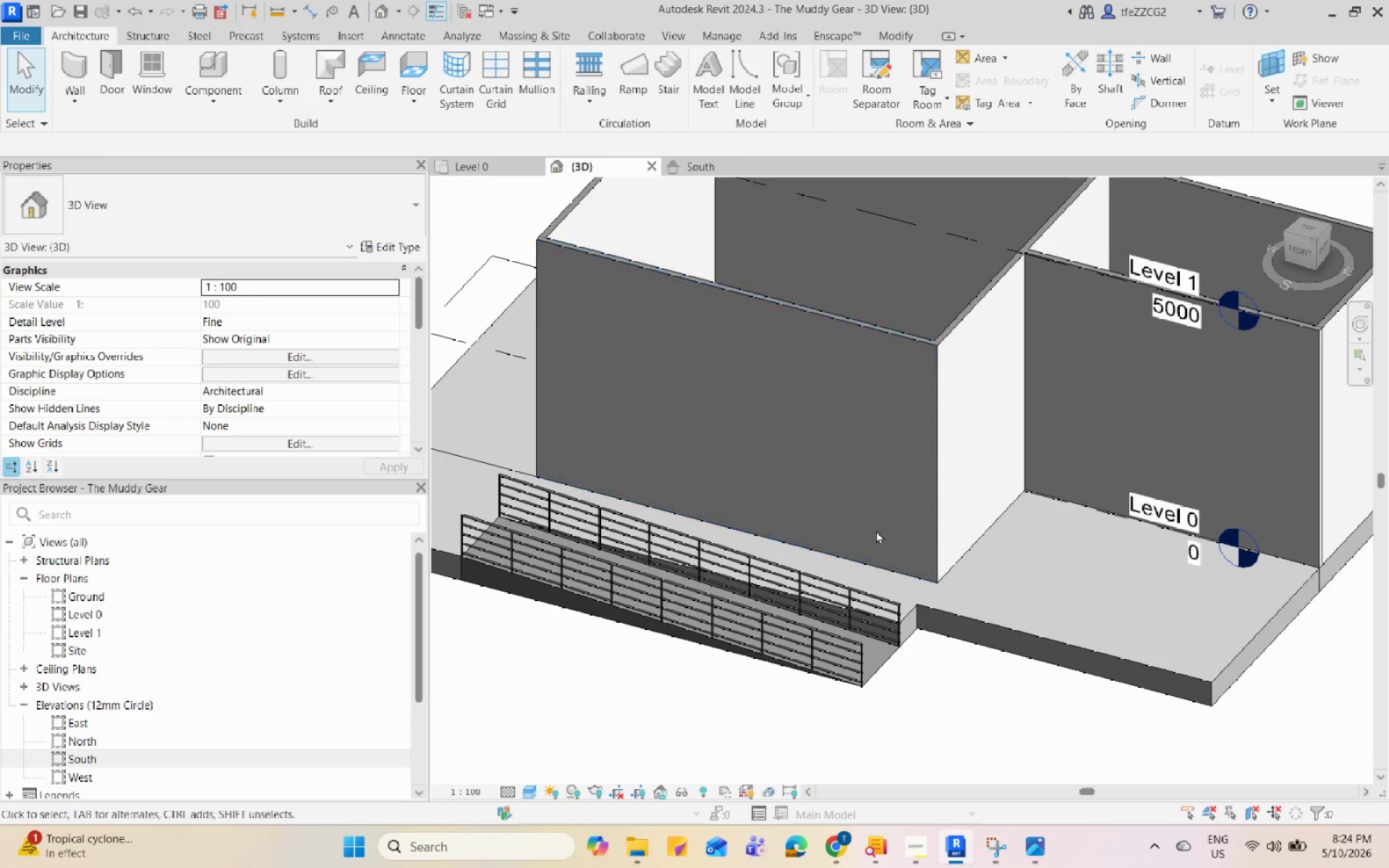 
hold_key(key=ShiftLeft, duration=0.66)
 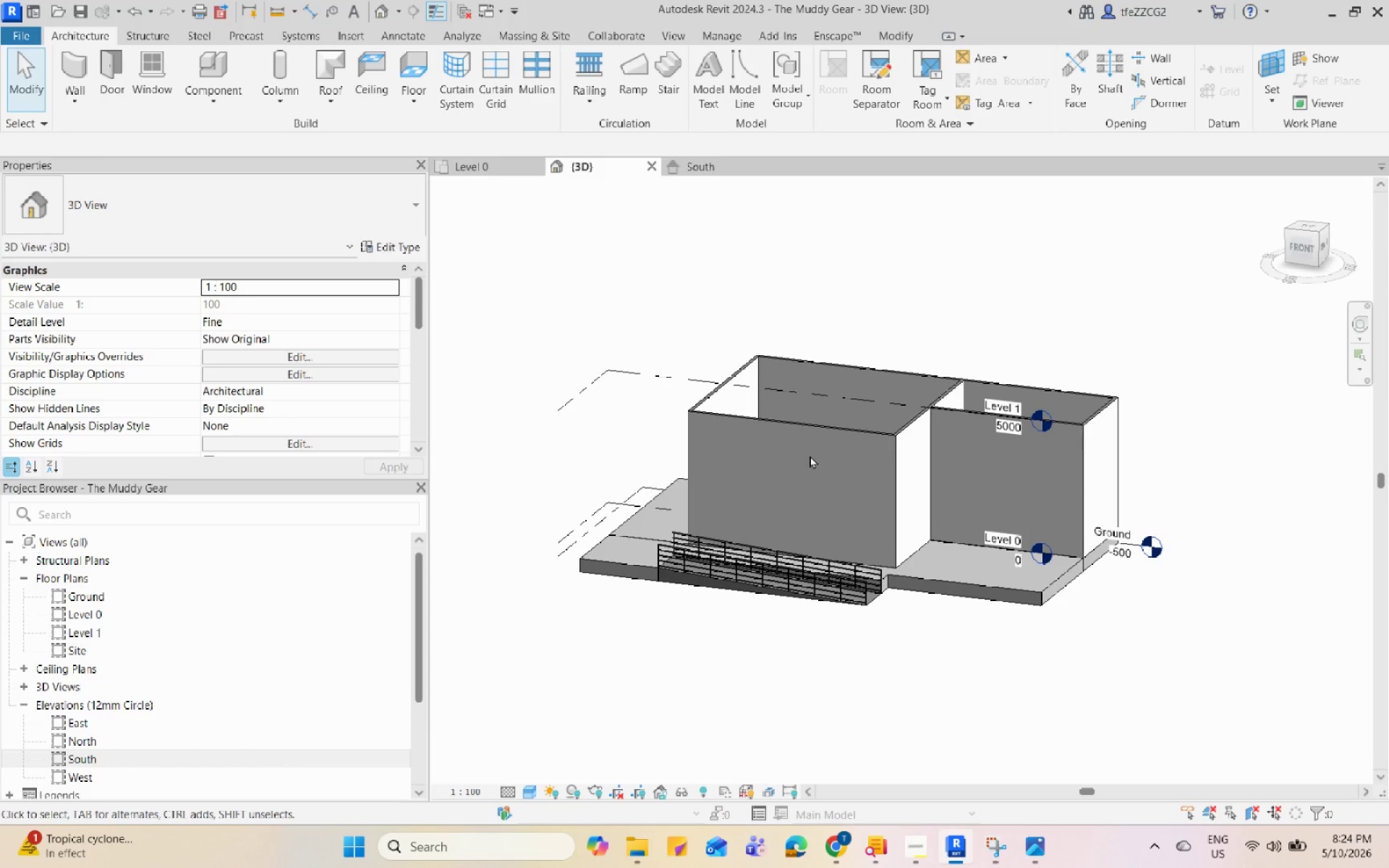 
scroll: coordinate [857, 560], scroll_direction: down, amount: 5.0
 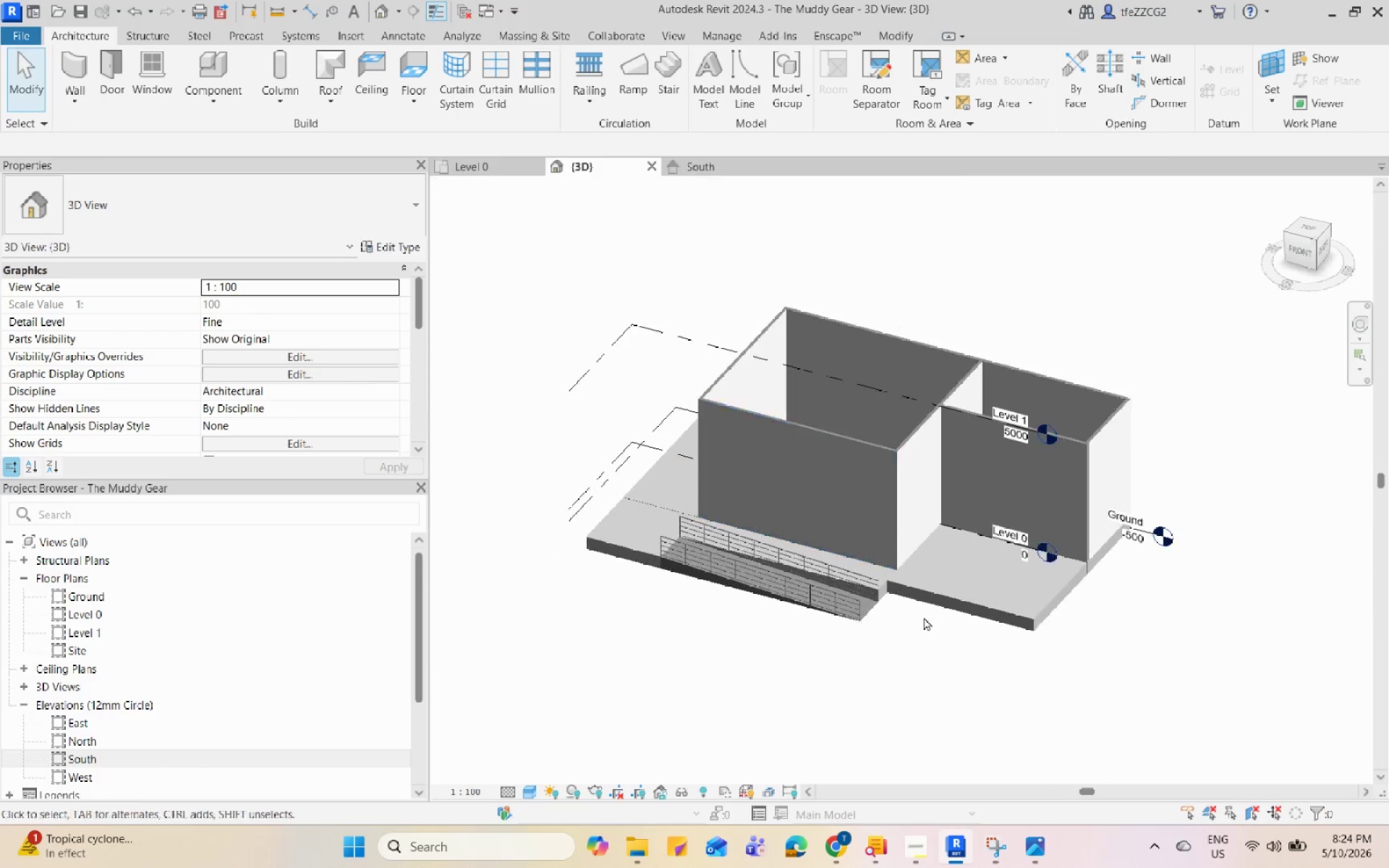 
hold_key(key=ShiftLeft, duration=1.0)
scroll: coordinate [797, 448], scroll_direction: up, amount: 4.0
 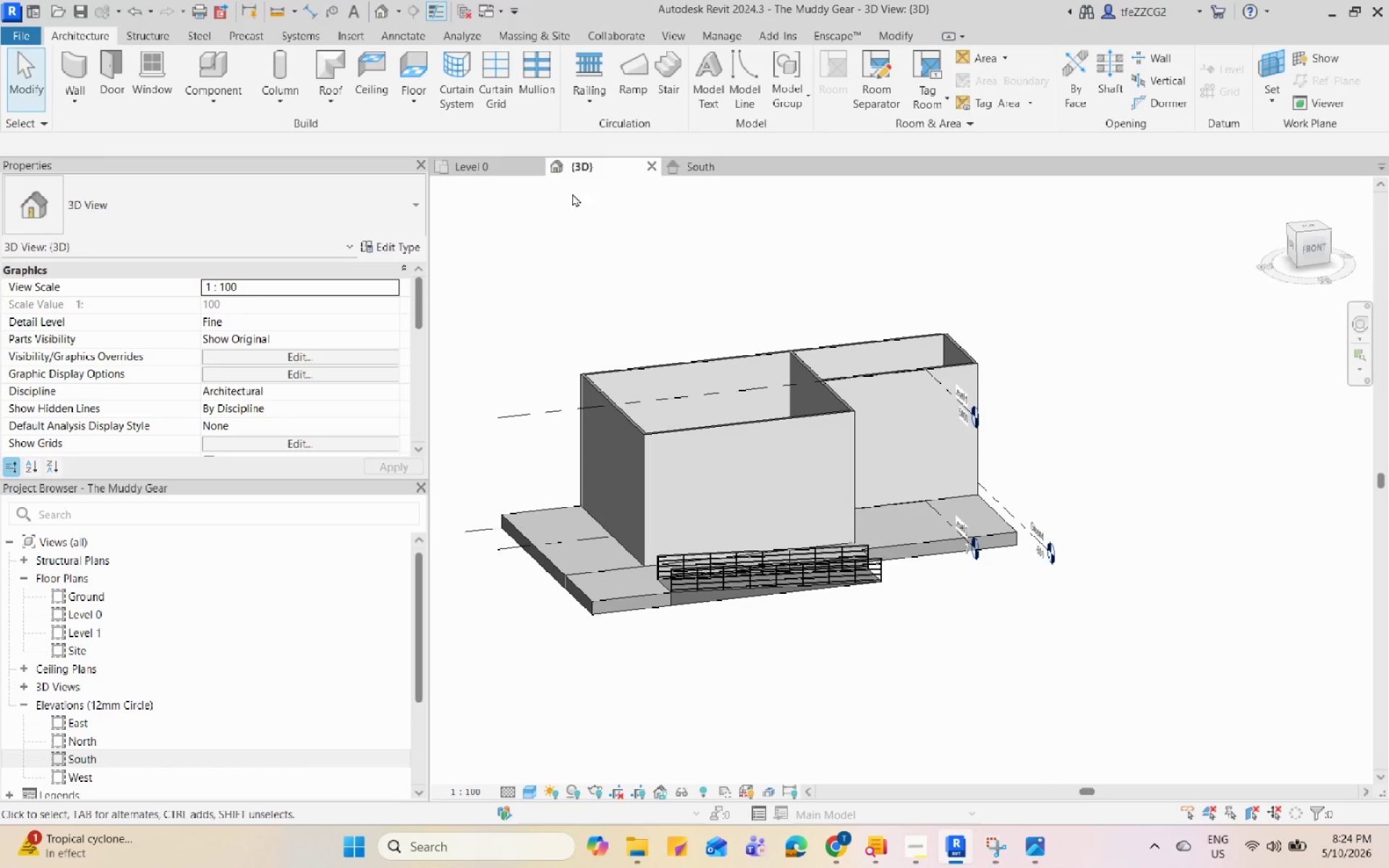 
left_click([470, 161])
 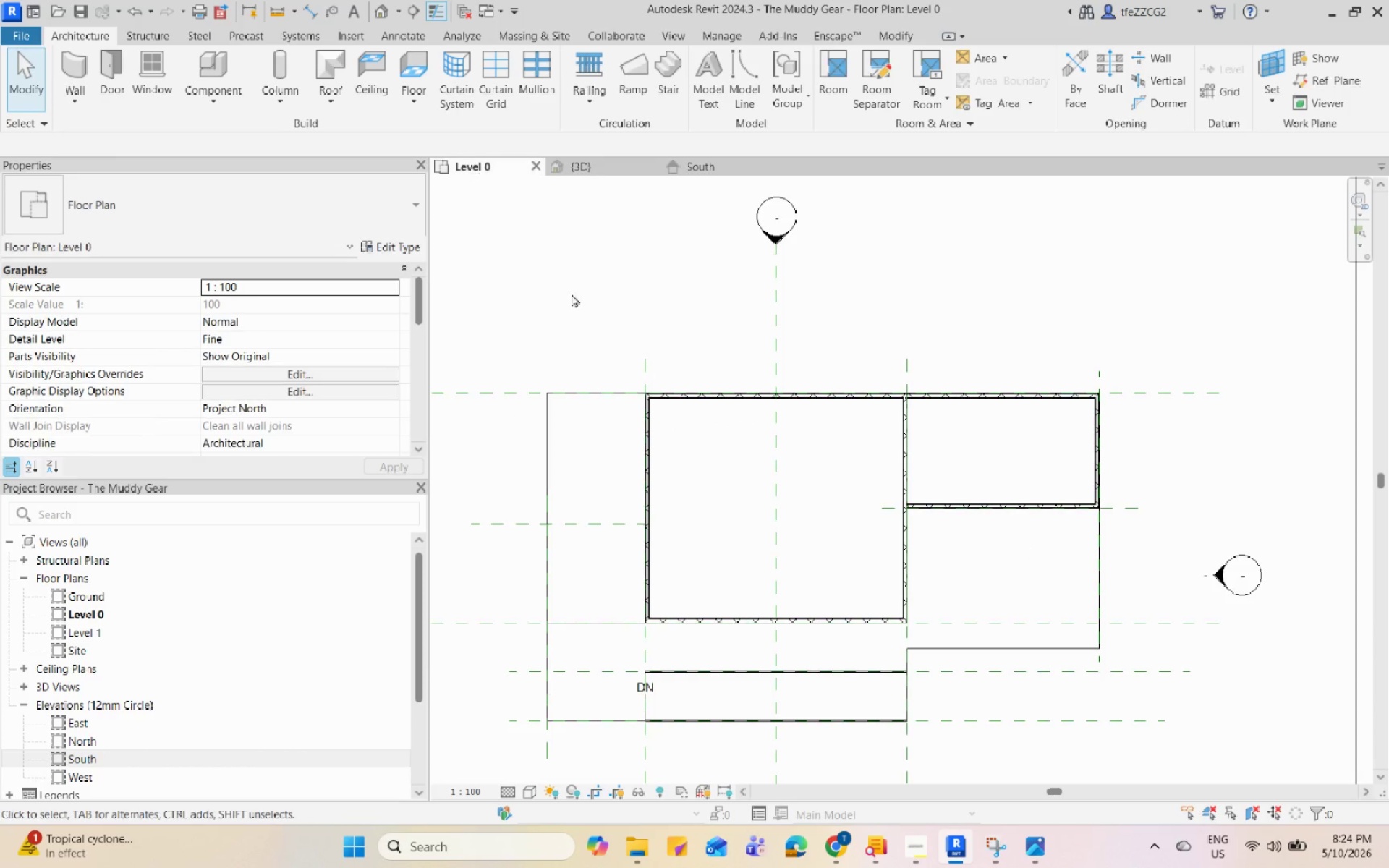 
scroll: coordinate [726, 459], scroll_direction: none, amount: 0.0
 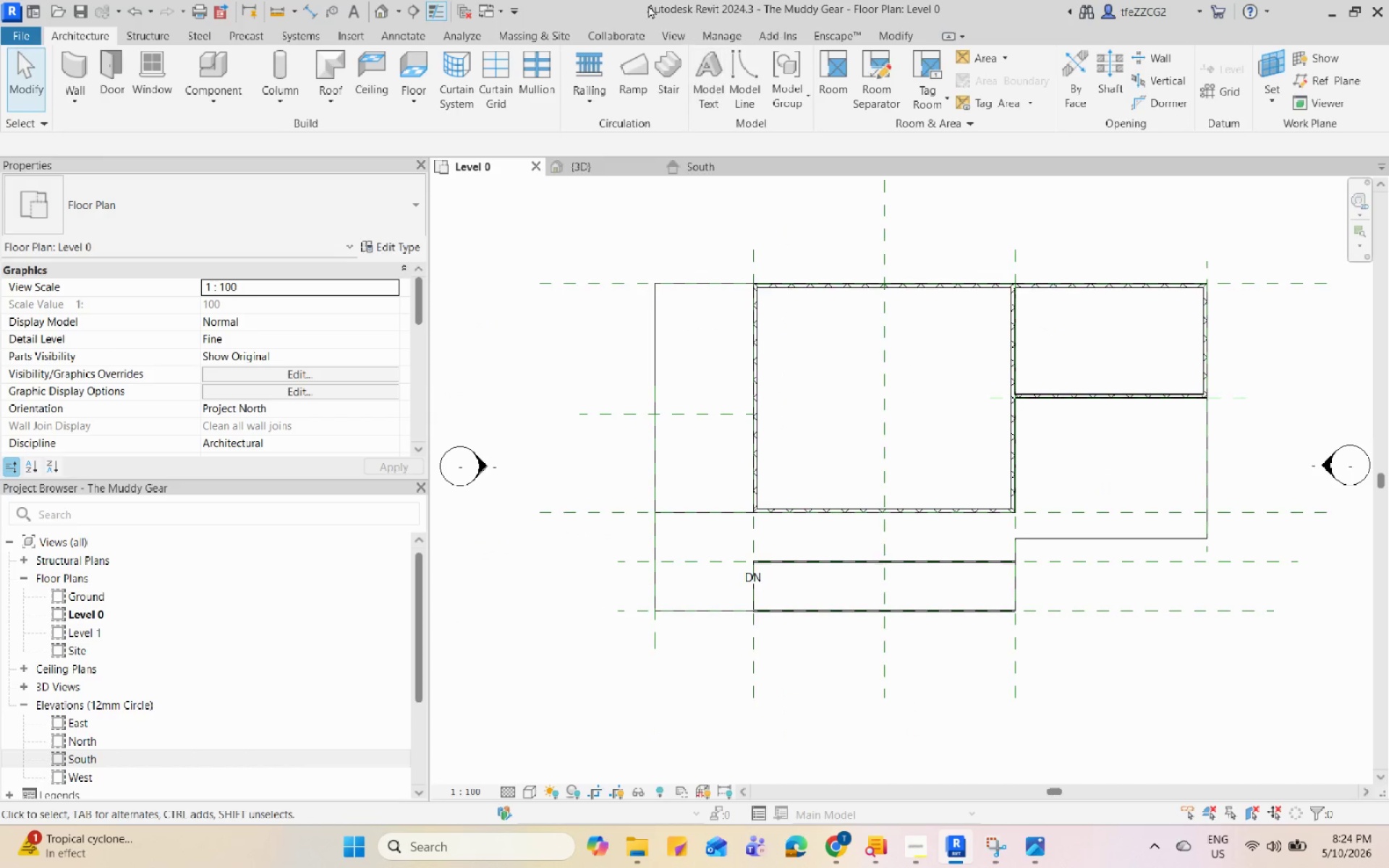 
left_click([592, 89])
 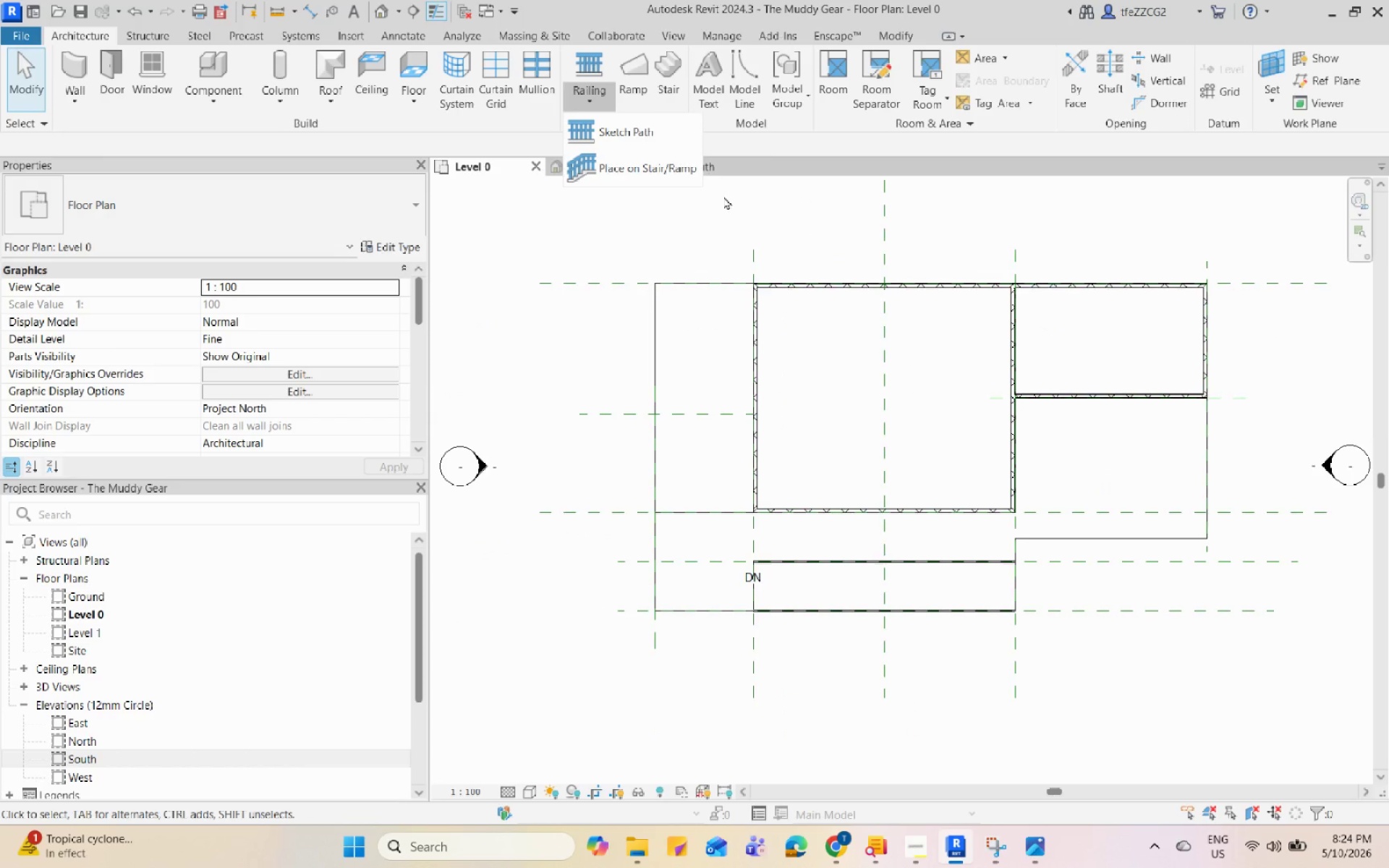 
left_click([655, 144])
 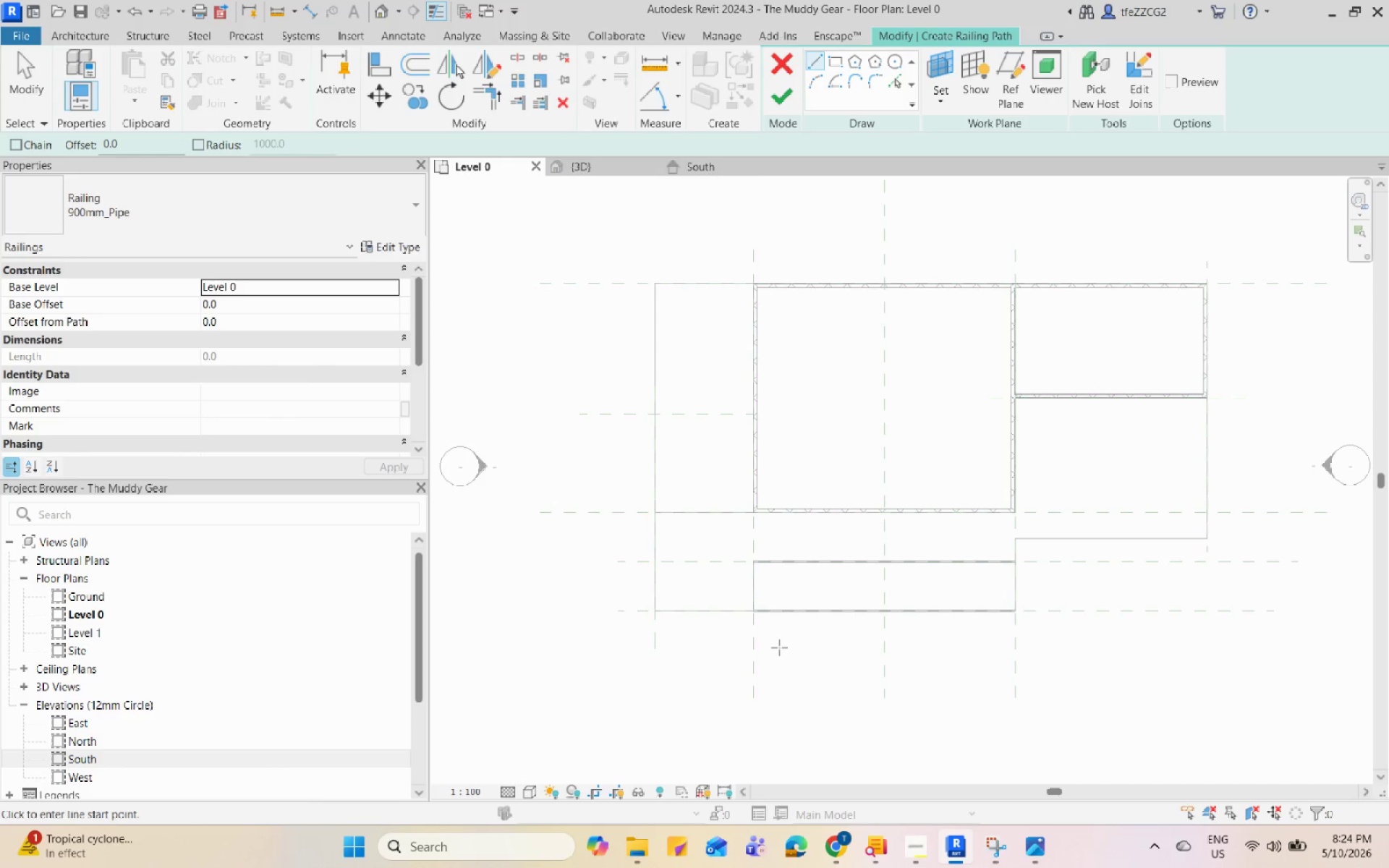 
scroll: coordinate [737, 614], scroll_direction: up, amount: 10.0
 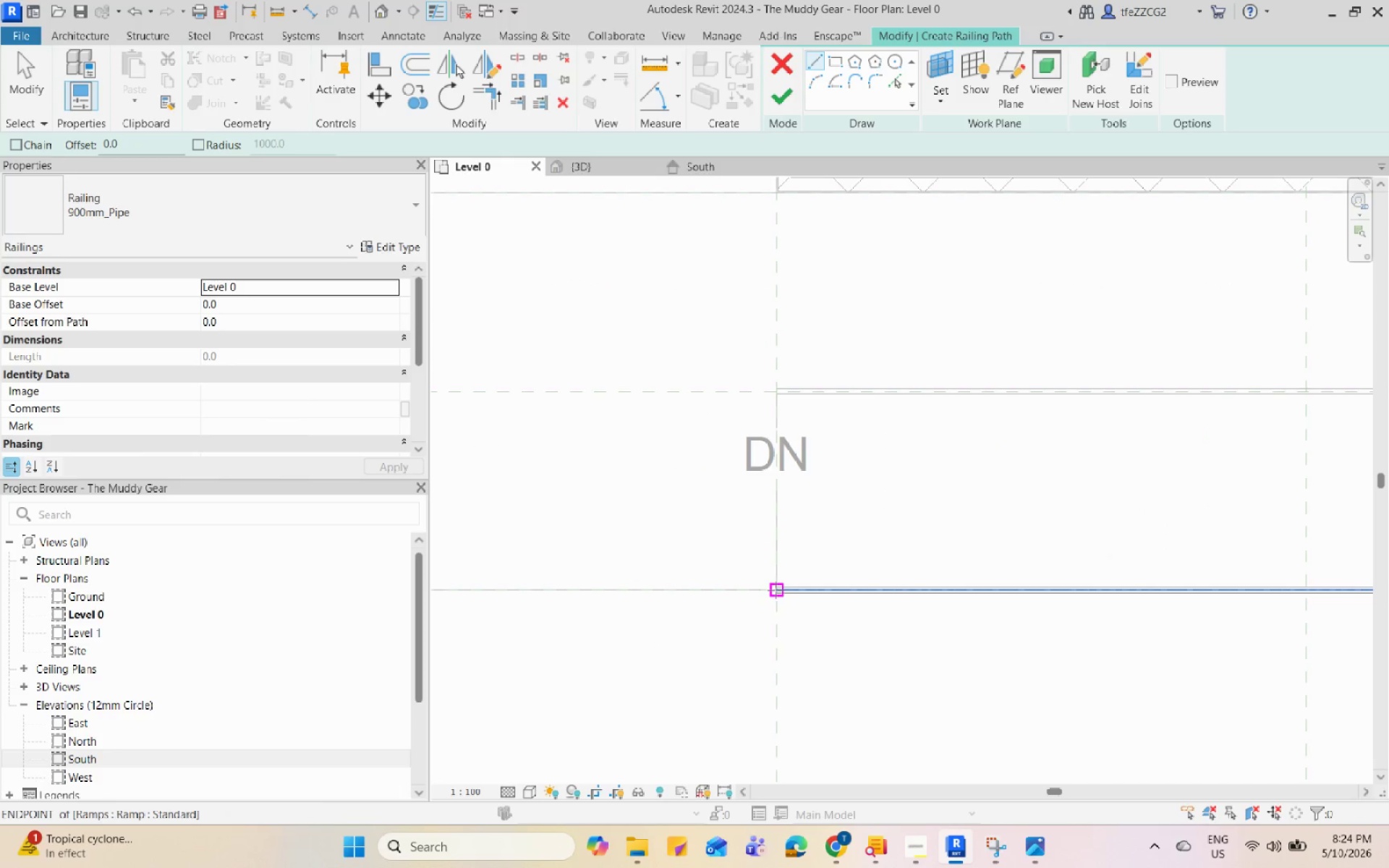 
scroll: coordinate [765, 603], scroll_direction: down, amount: 1.0
 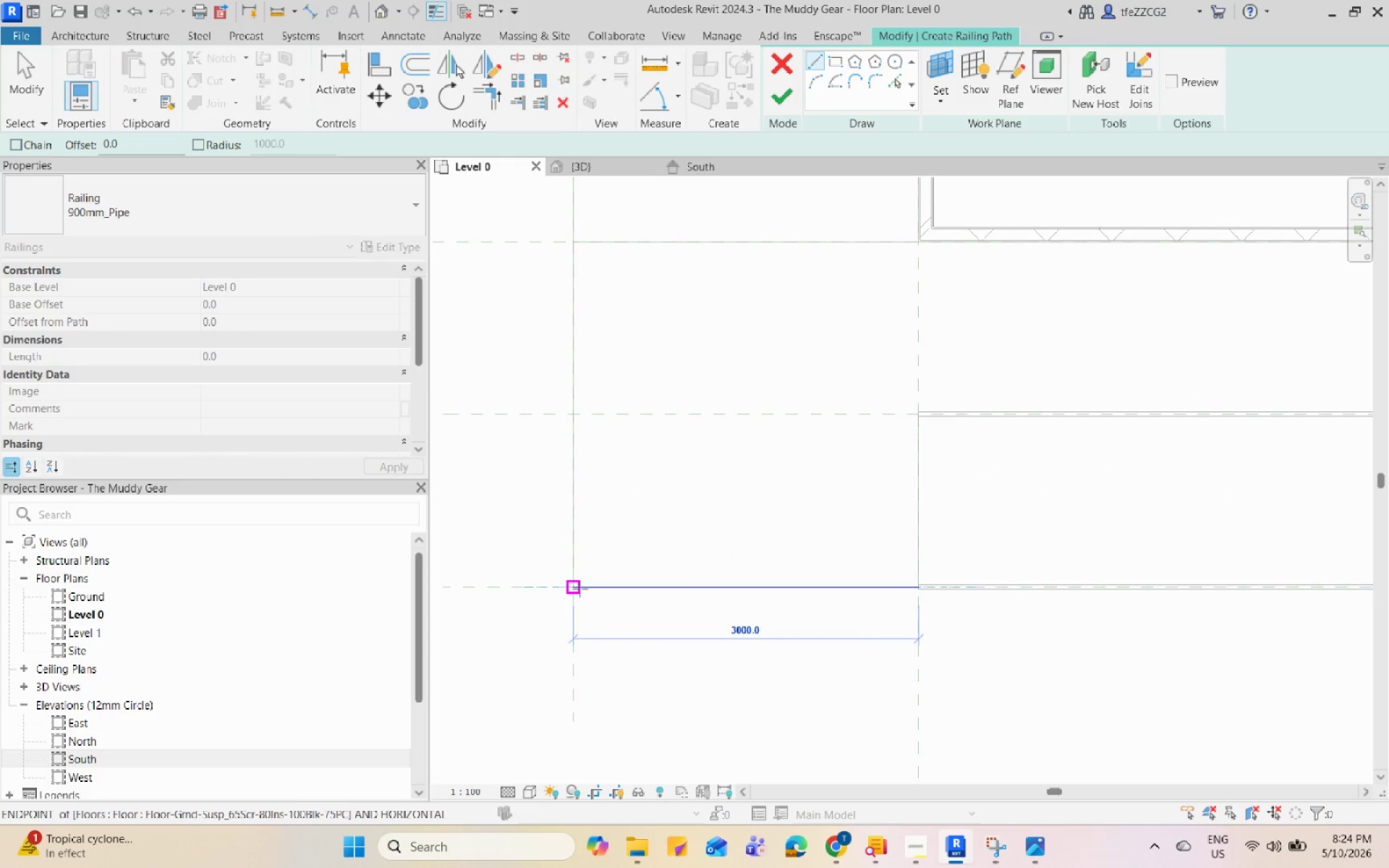 
left_click([574, 588])
 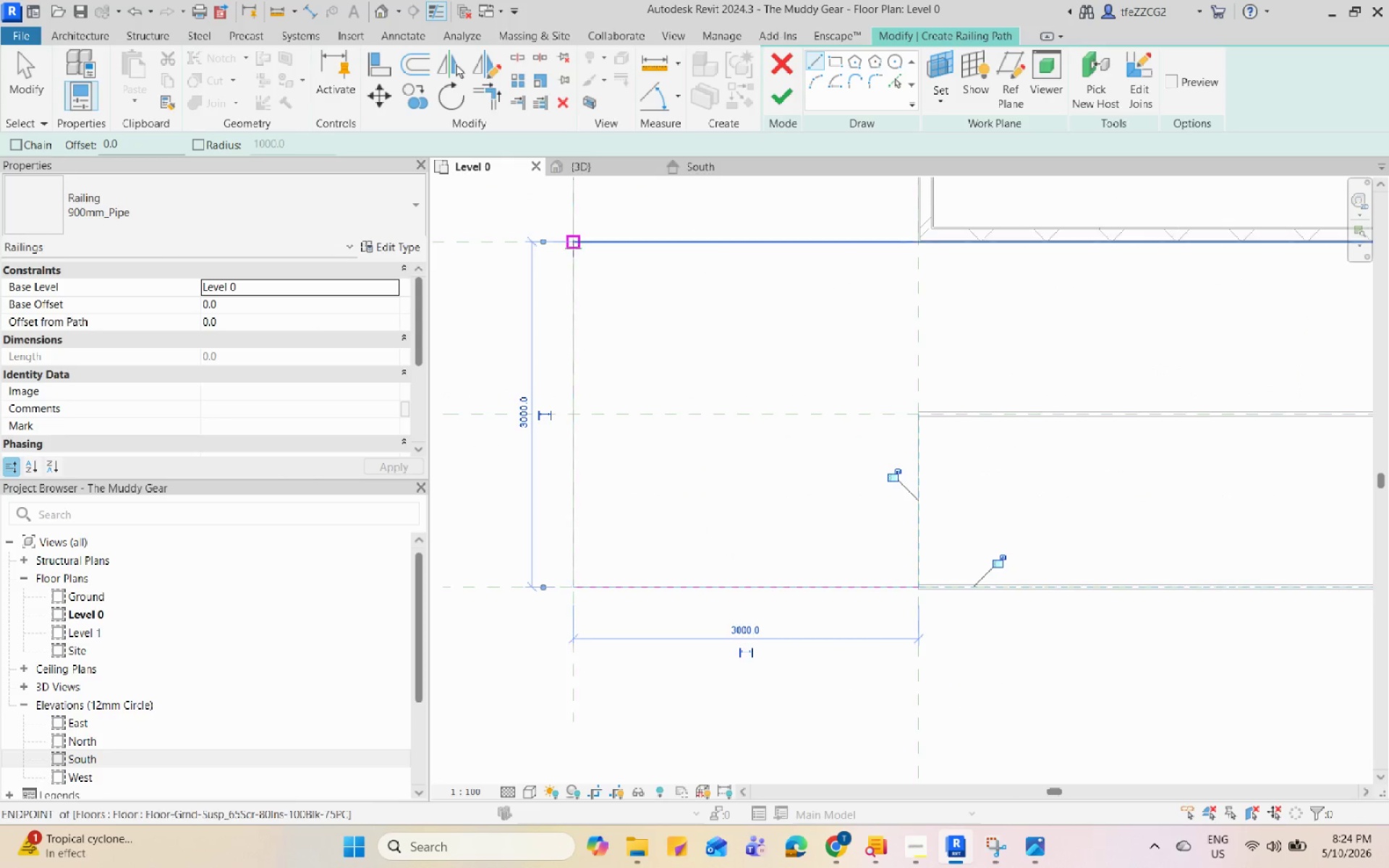 
left_click([573, 242])
 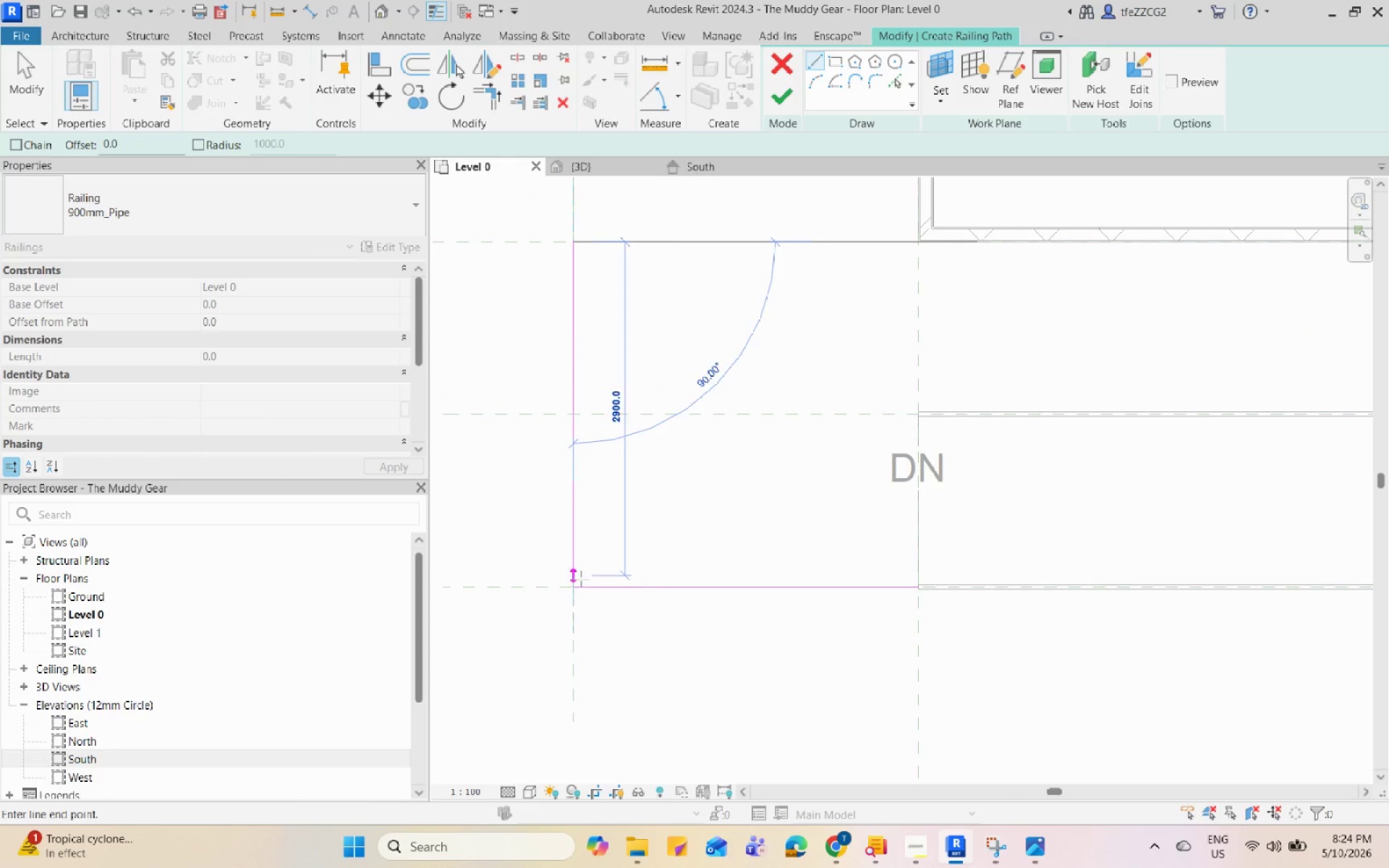 
left_click([577, 582])
 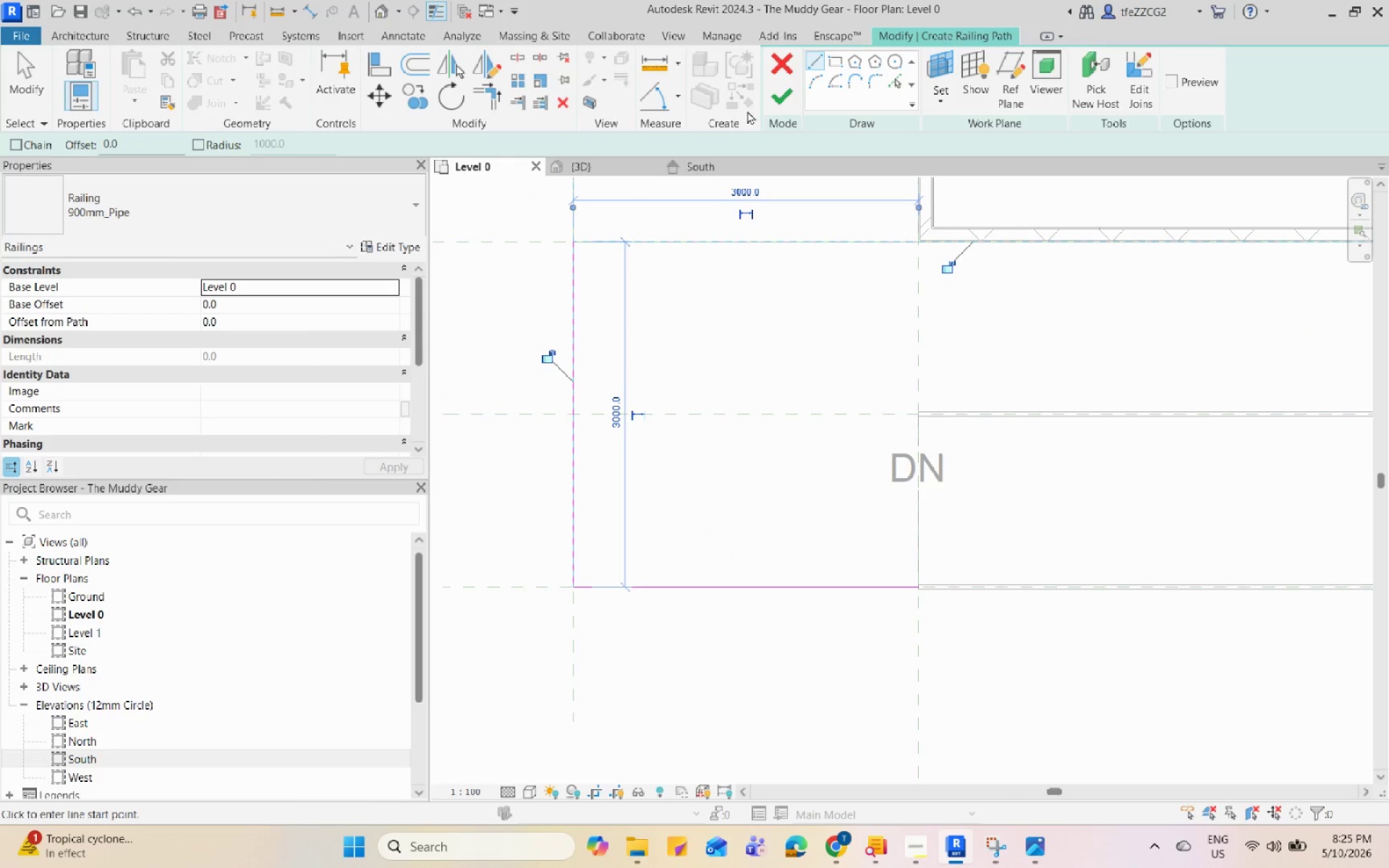 
left_click([771, 103])
 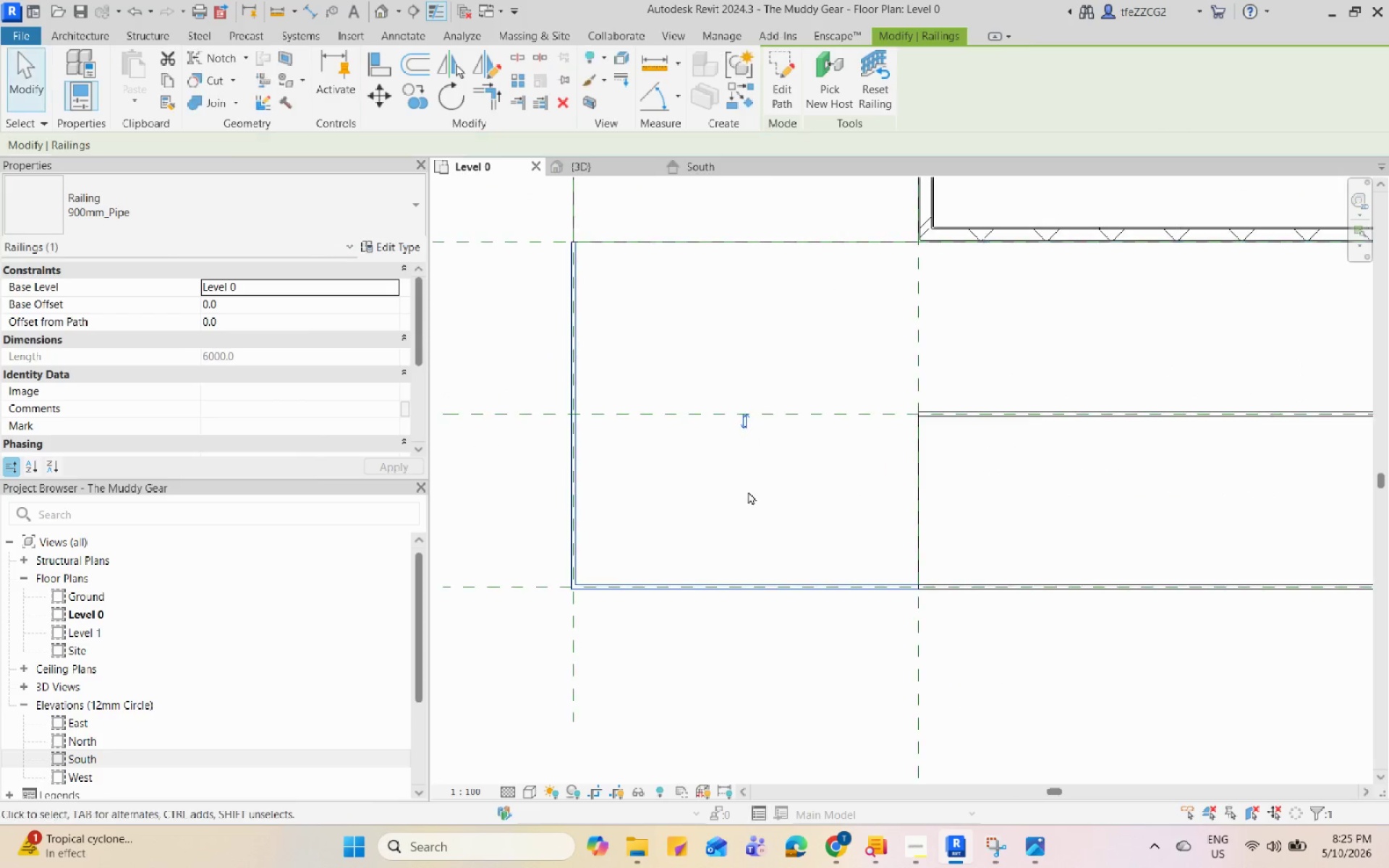 
scroll: coordinate [748, 506], scroll_direction: down, amount: 5.0
 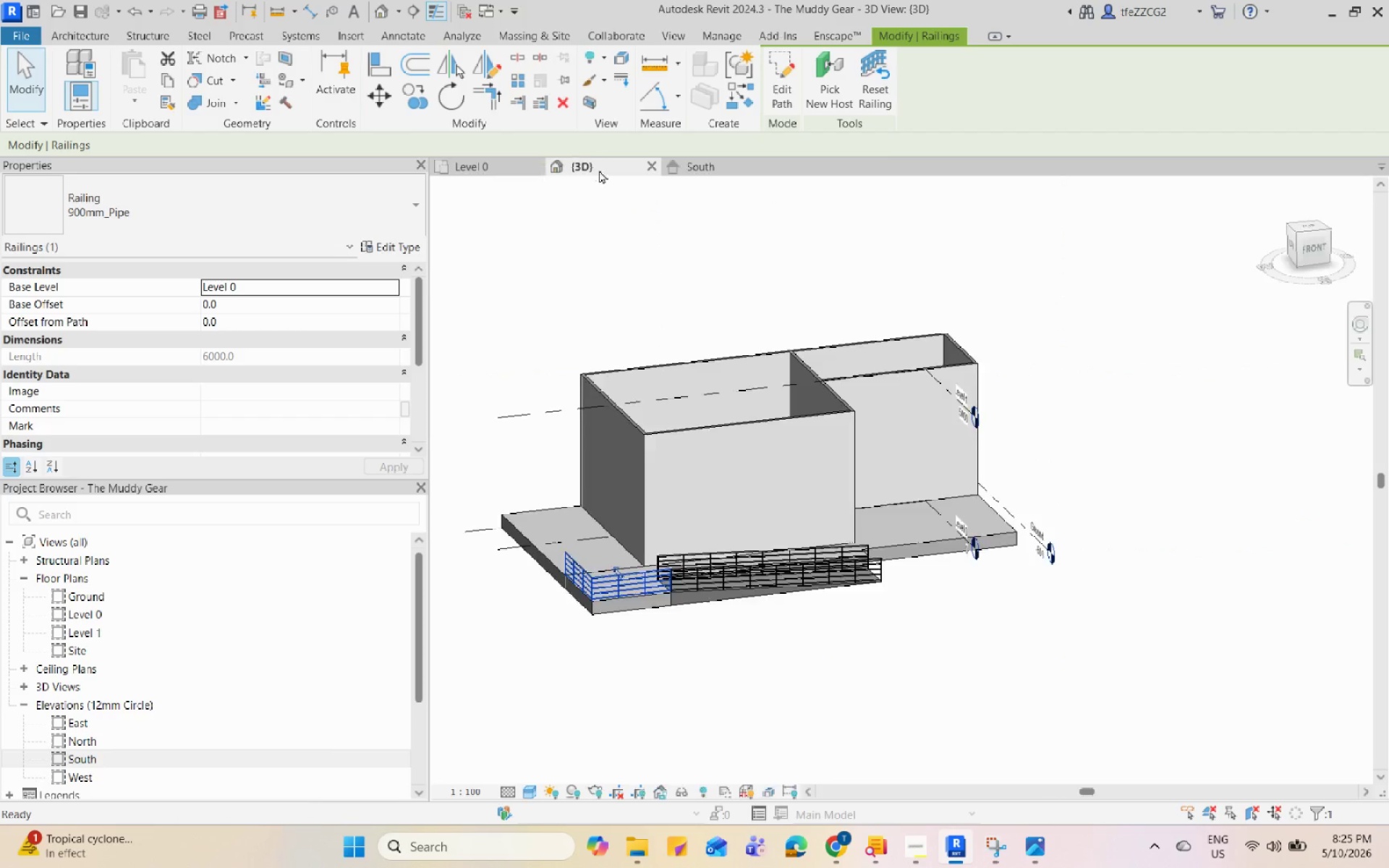 
double_click([909, 741])
 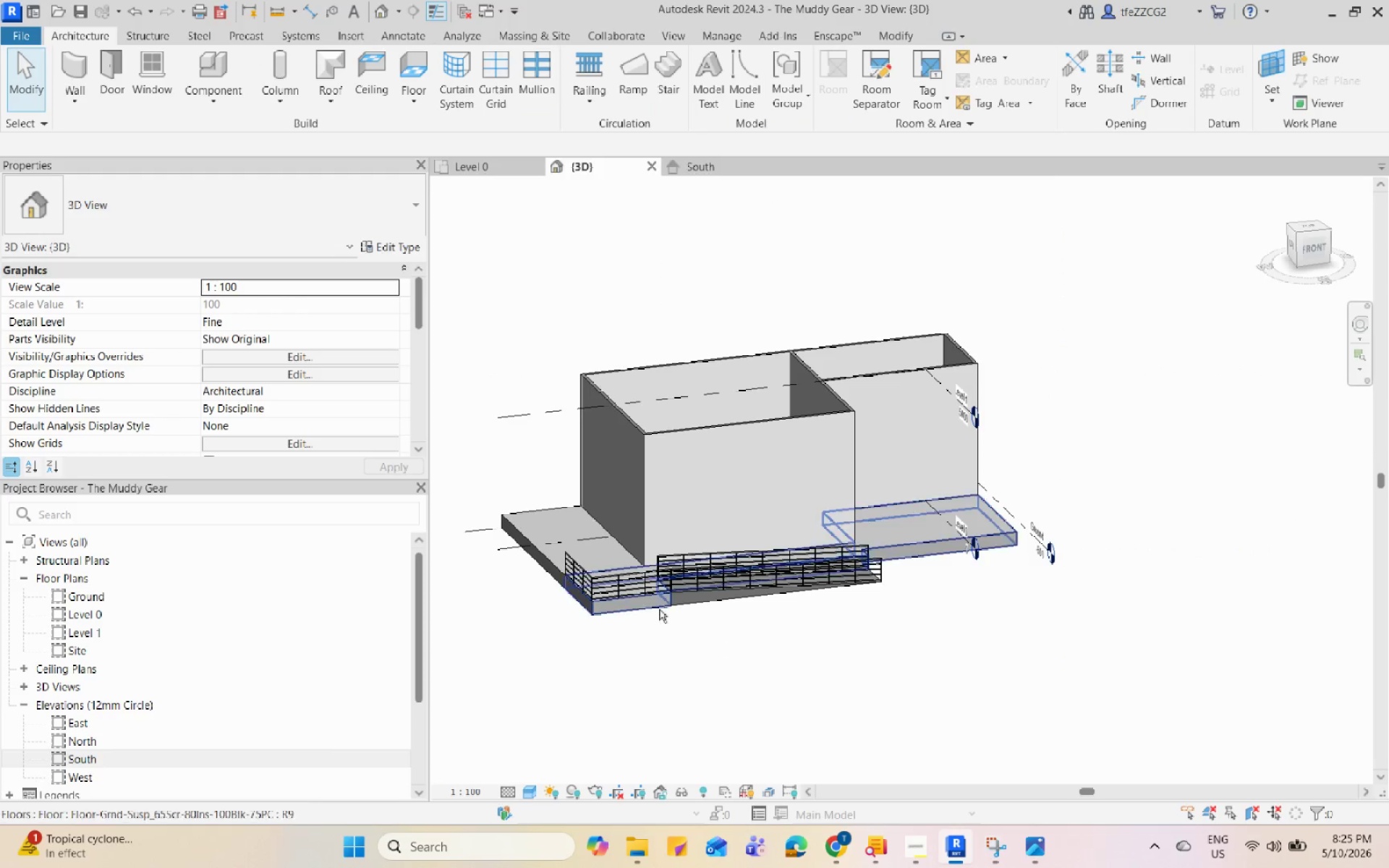 
key(Shift+ShiftLeft)
 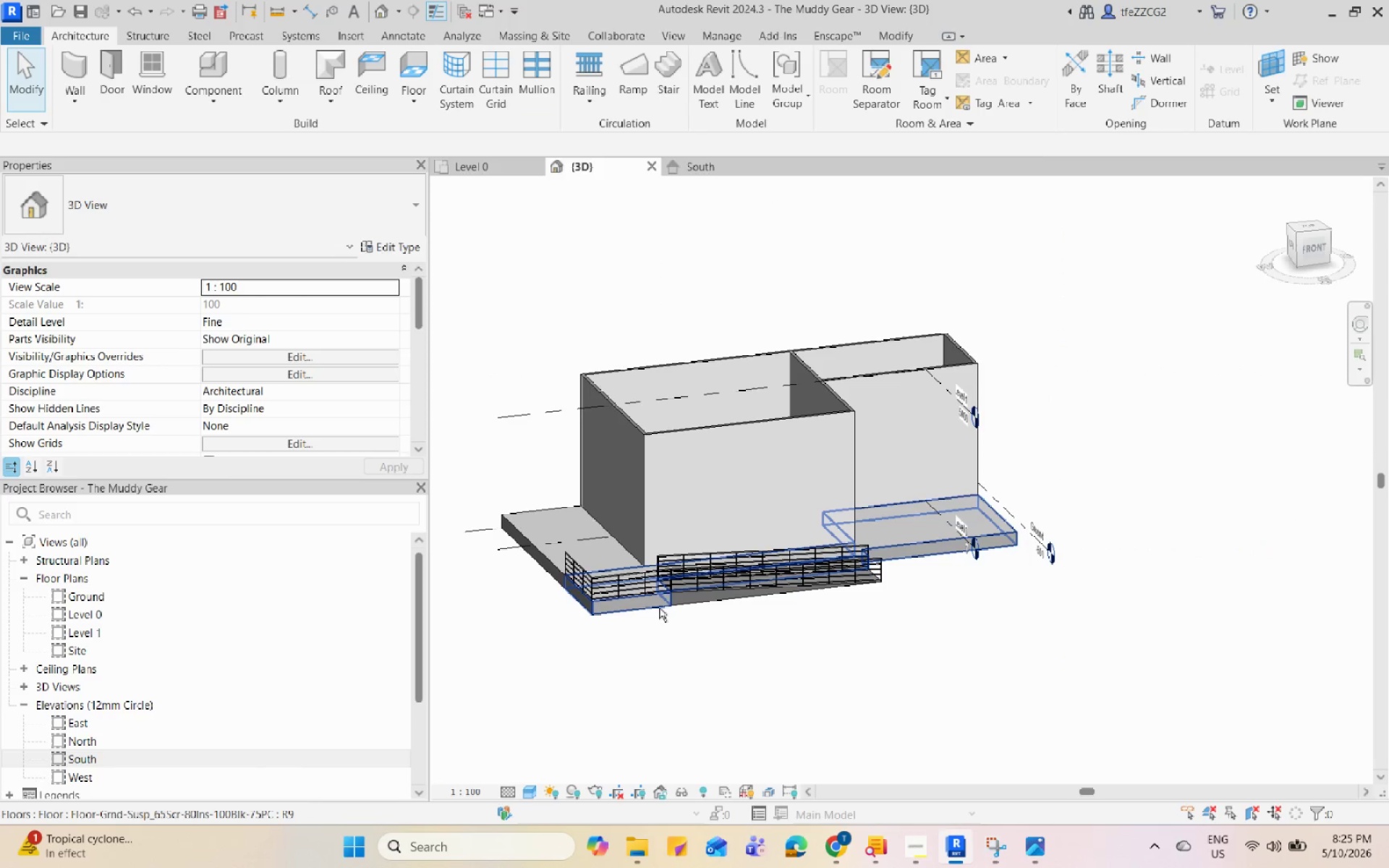 
scroll: coordinate [627, 556], scroll_direction: up, amount: 20.0
 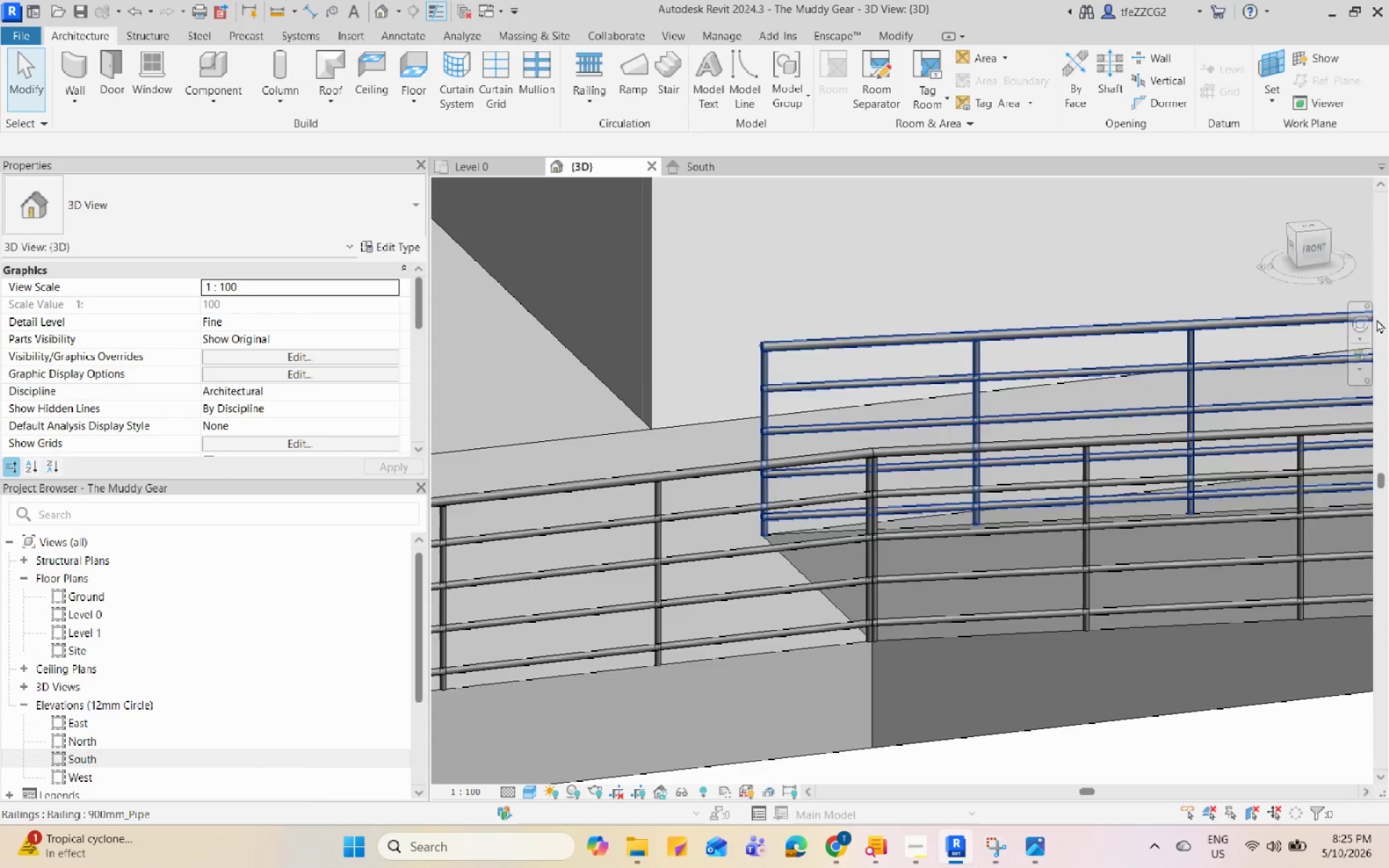 
hold_key(key=ShiftLeft, duration=0.8)
 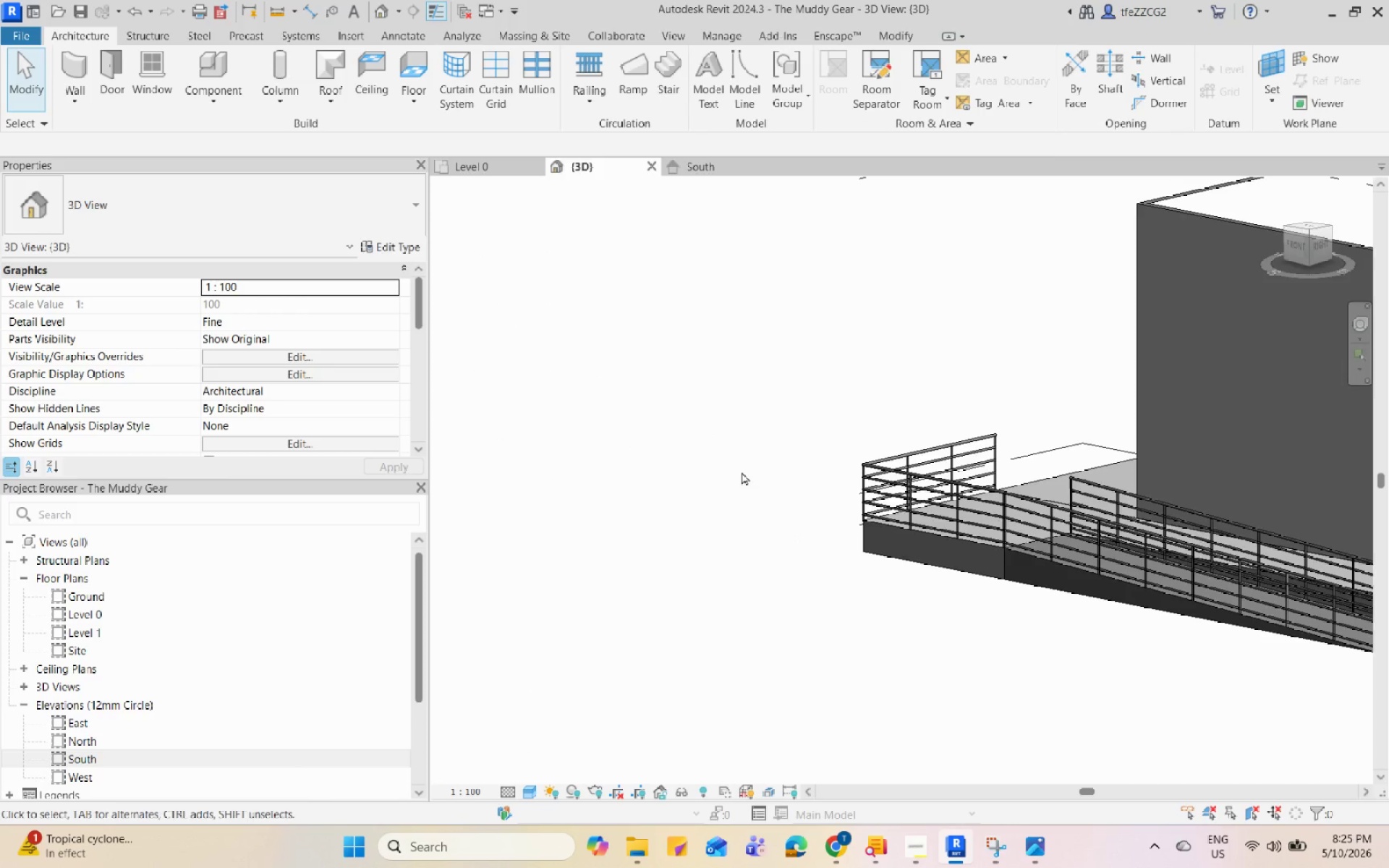 
scroll: coordinate [1023, 625], scroll_direction: down, amount: 8.0
 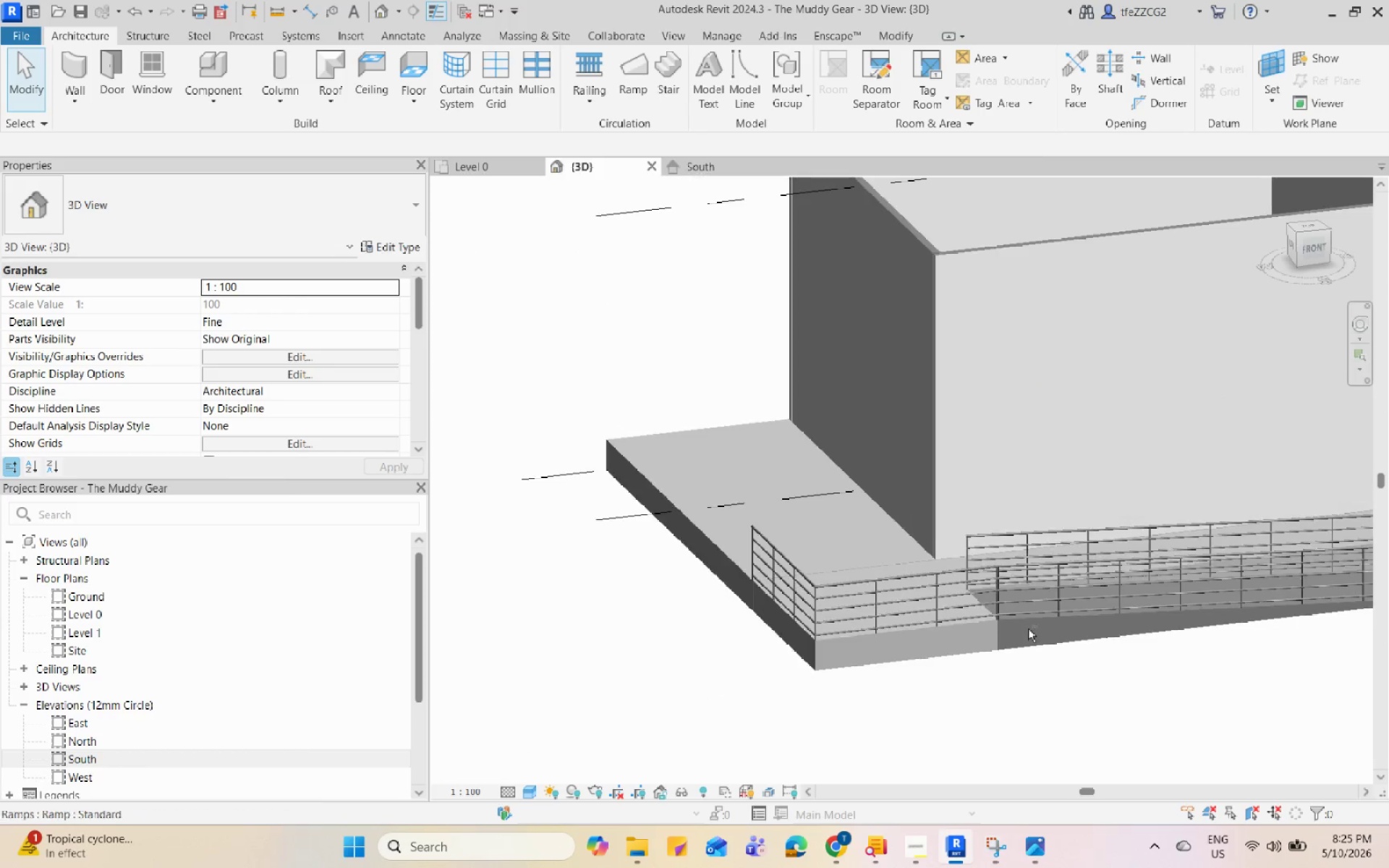 
scroll: coordinate [833, 627], scroll_direction: up, amount: 11.0
 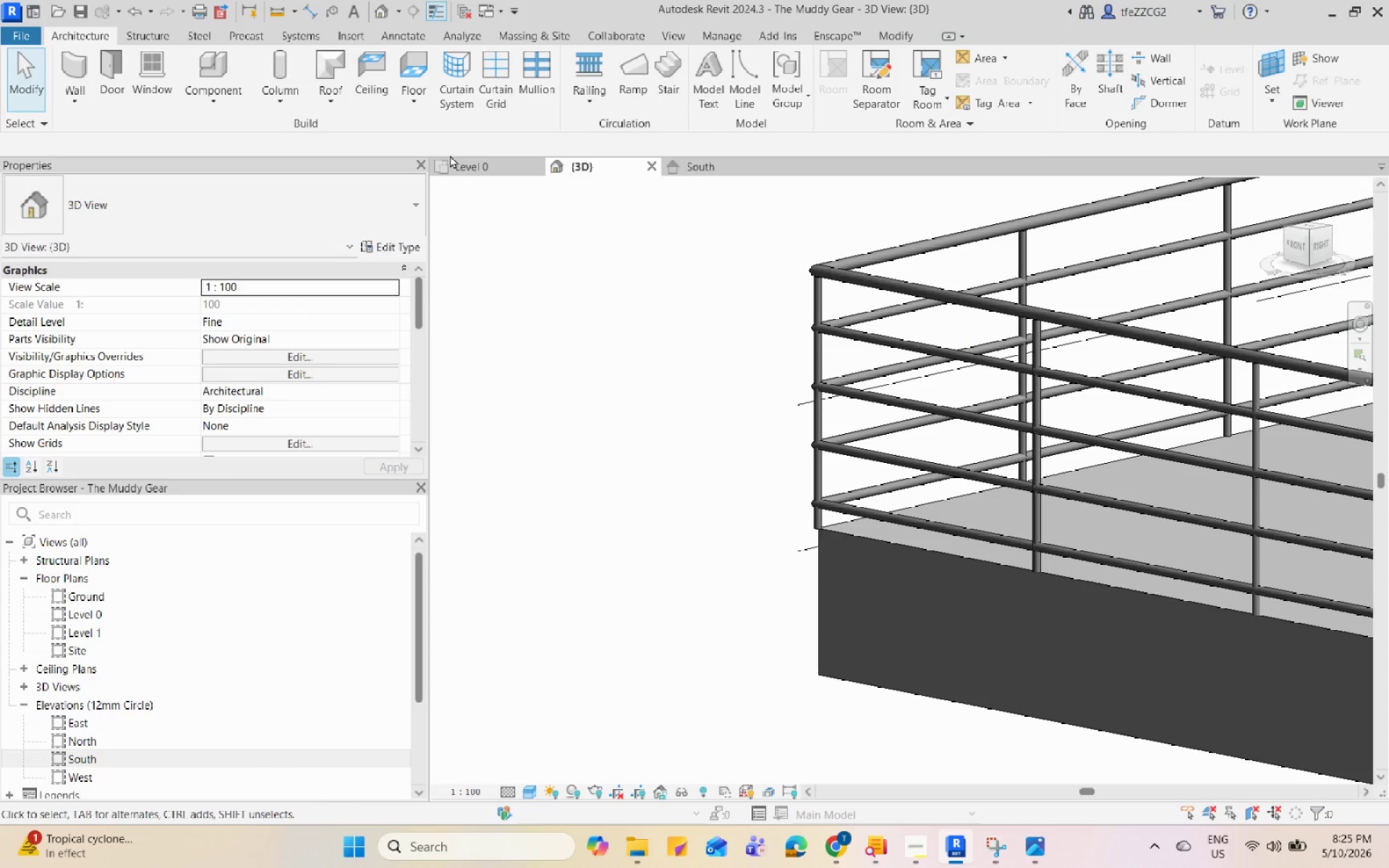 
double_click([463, 166])
 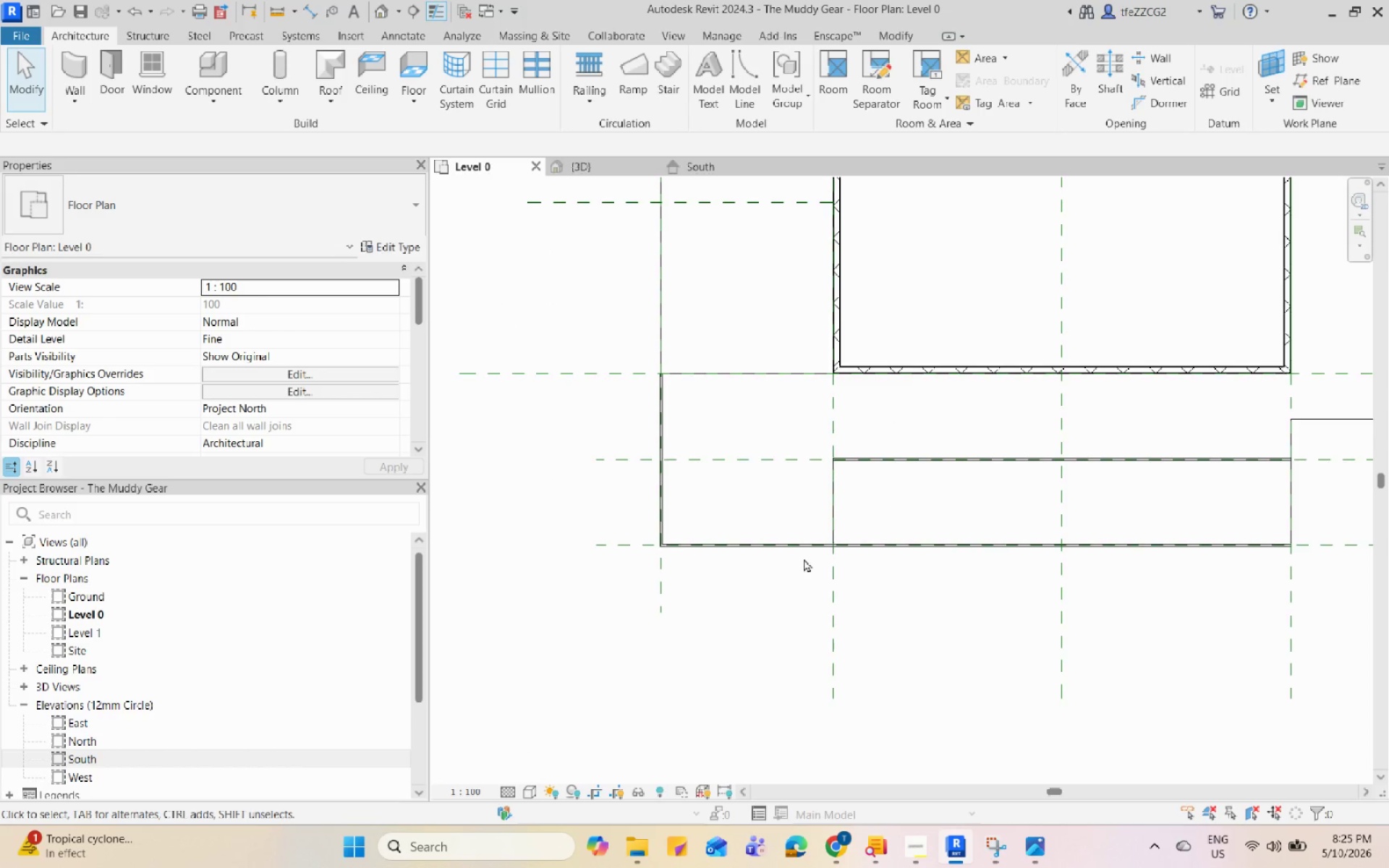 
left_click([818, 535])
 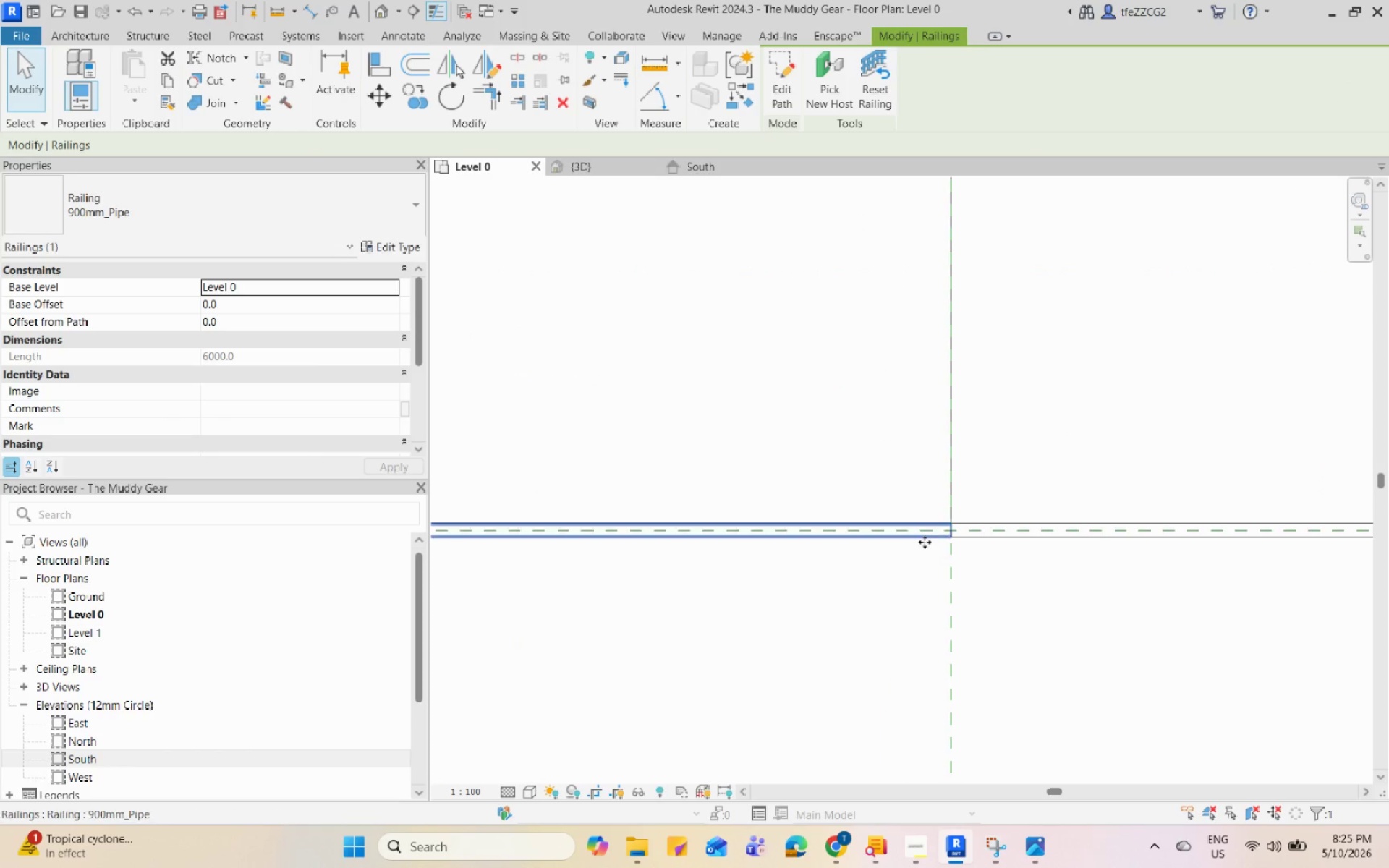 
scroll: coordinate [818, 535], scroll_direction: up, amount: 8.0
 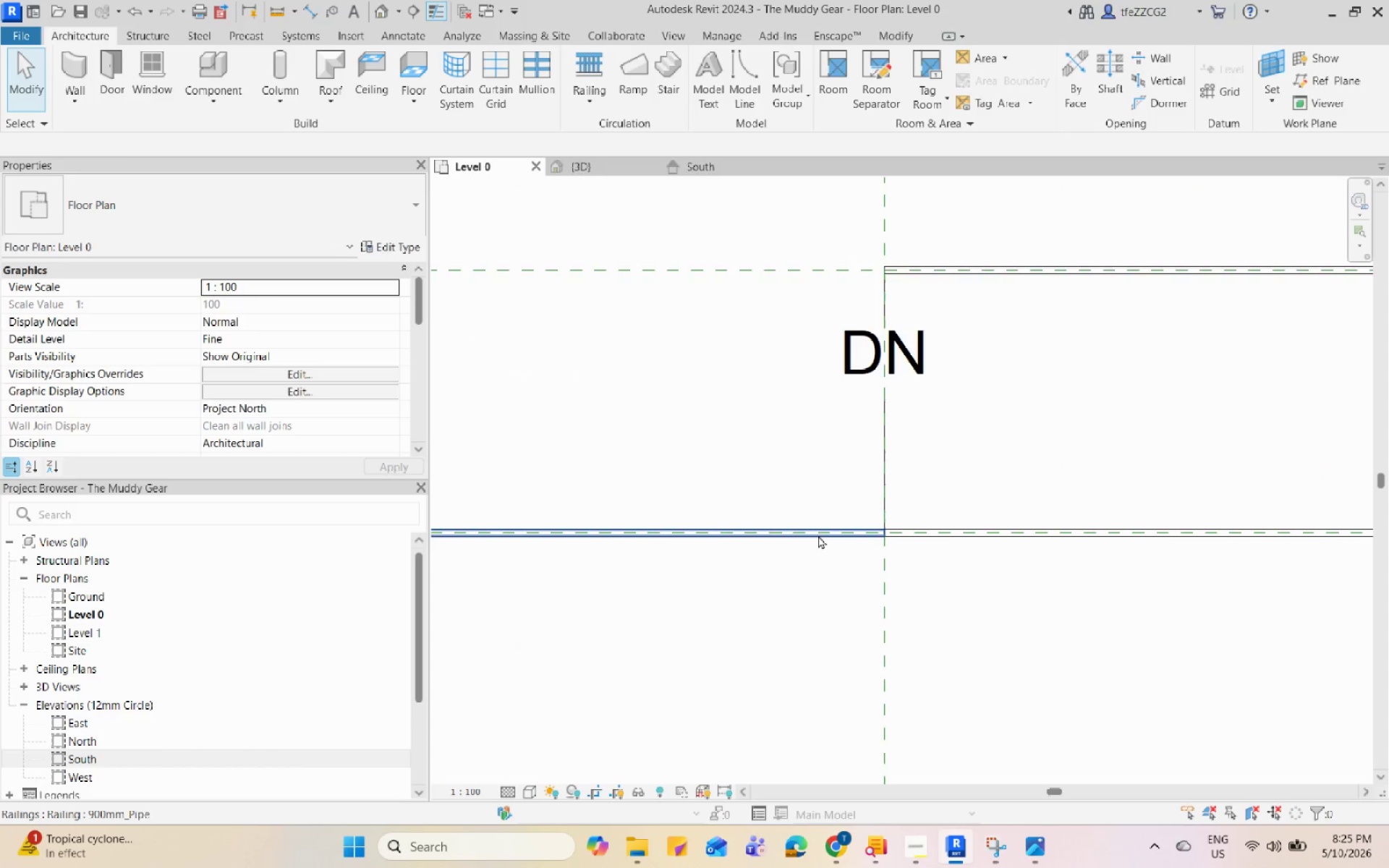 
double_click([927, 531])
 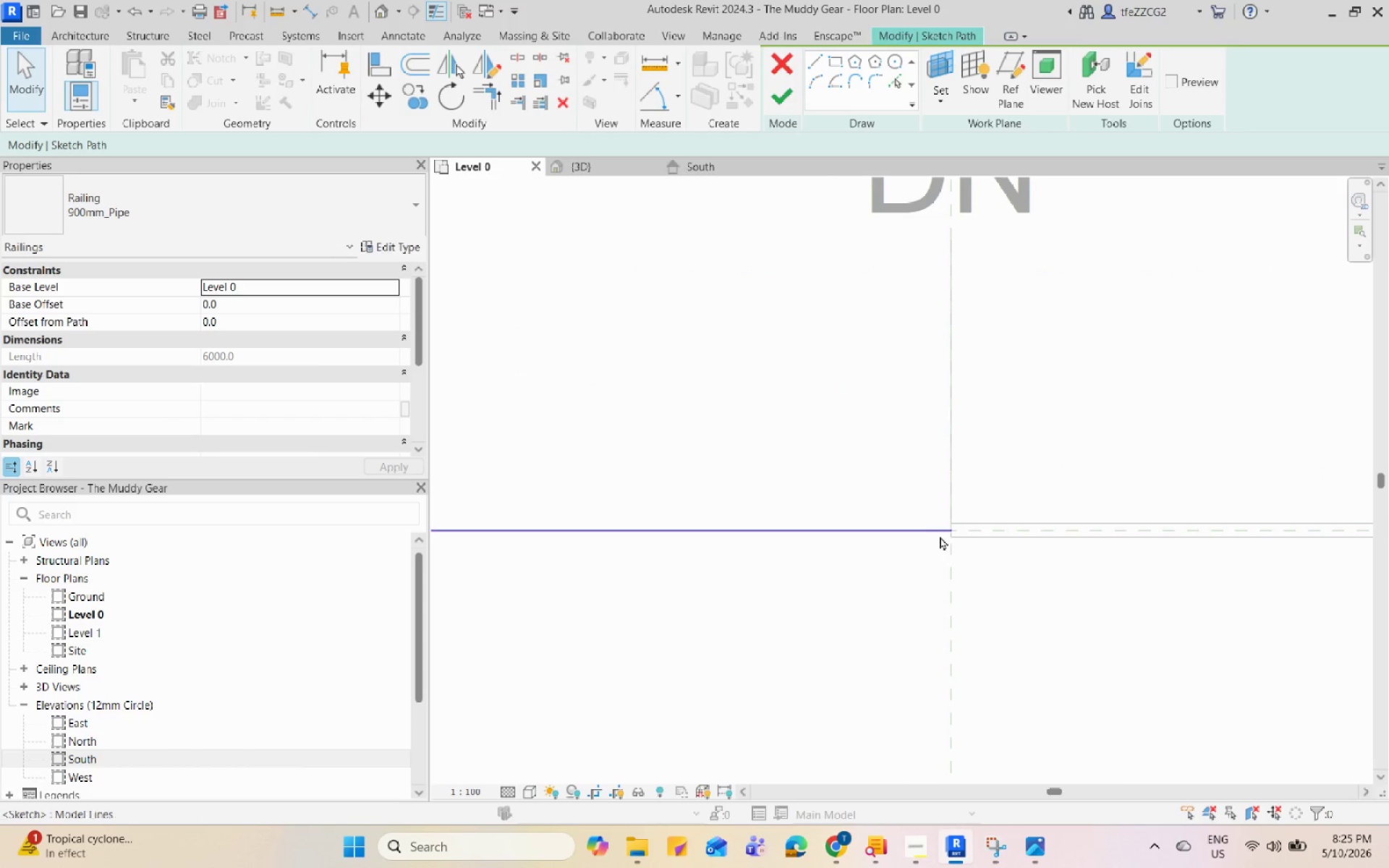 
left_click([942, 532])
 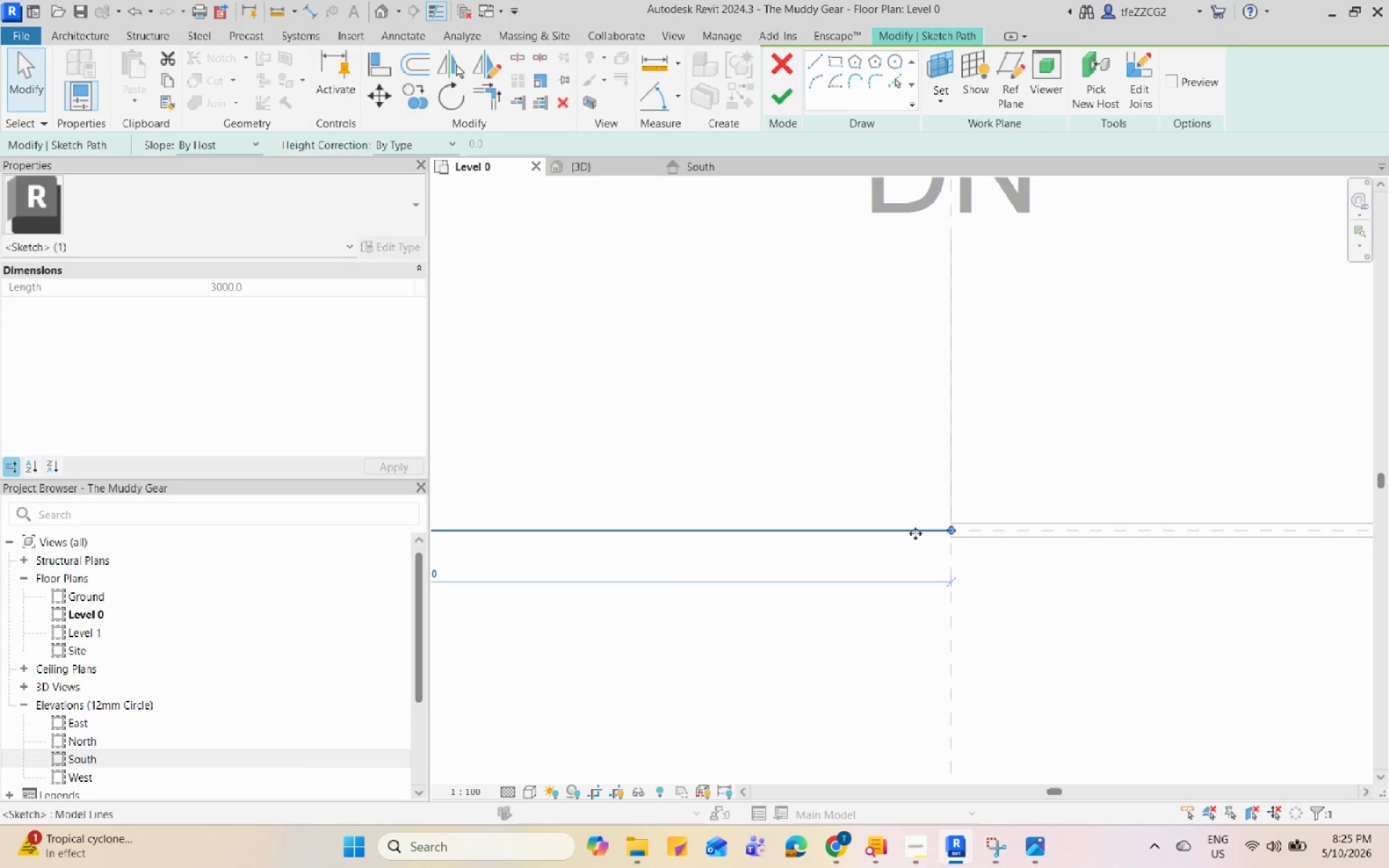 
left_click_drag(start_coordinate=[922, 530], to_coordinate=[926, 515])
 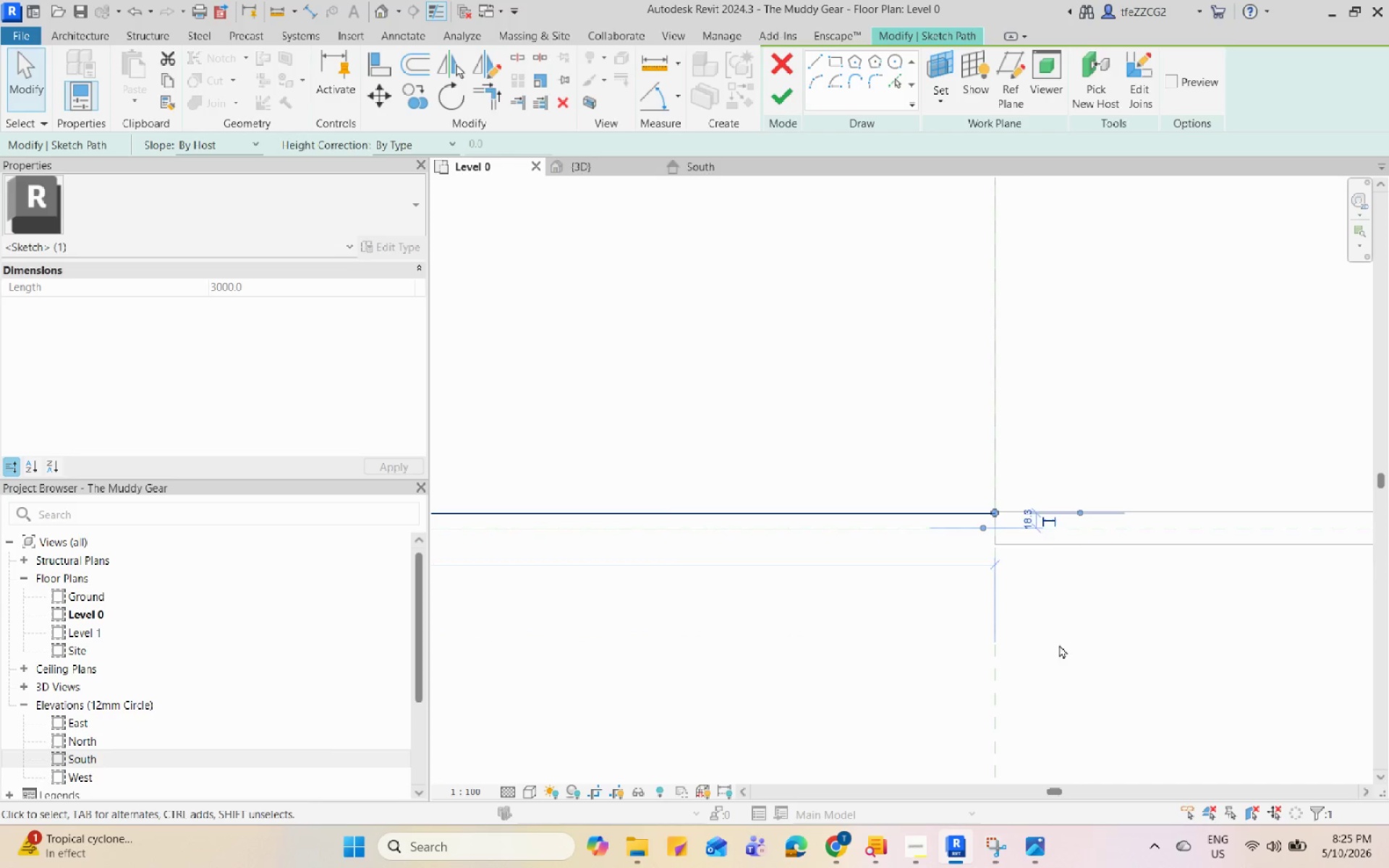 
scroll: coordinate [923, 530], scroll_direction: up, amount: 6.0
 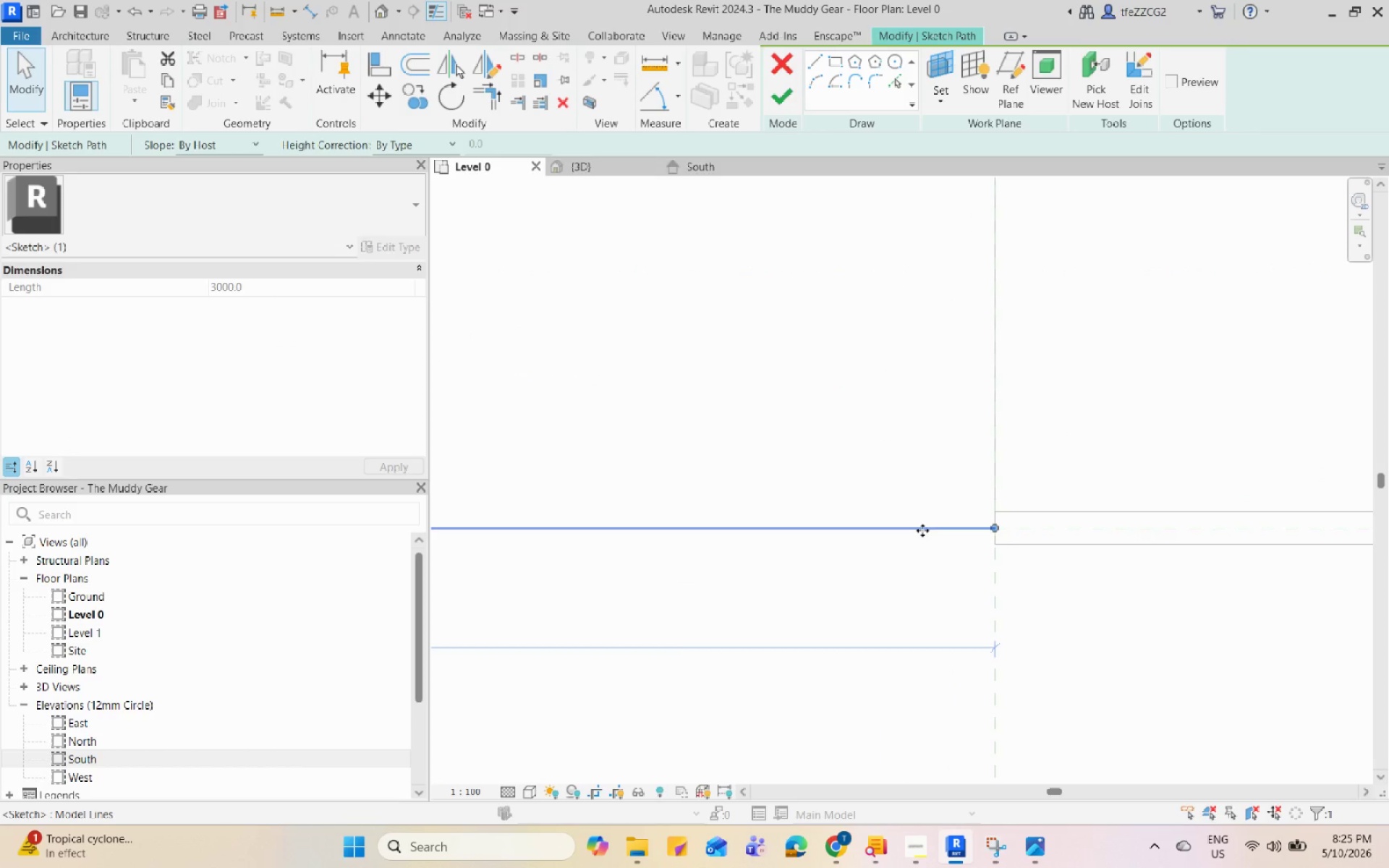 
left_click([678, 380])
 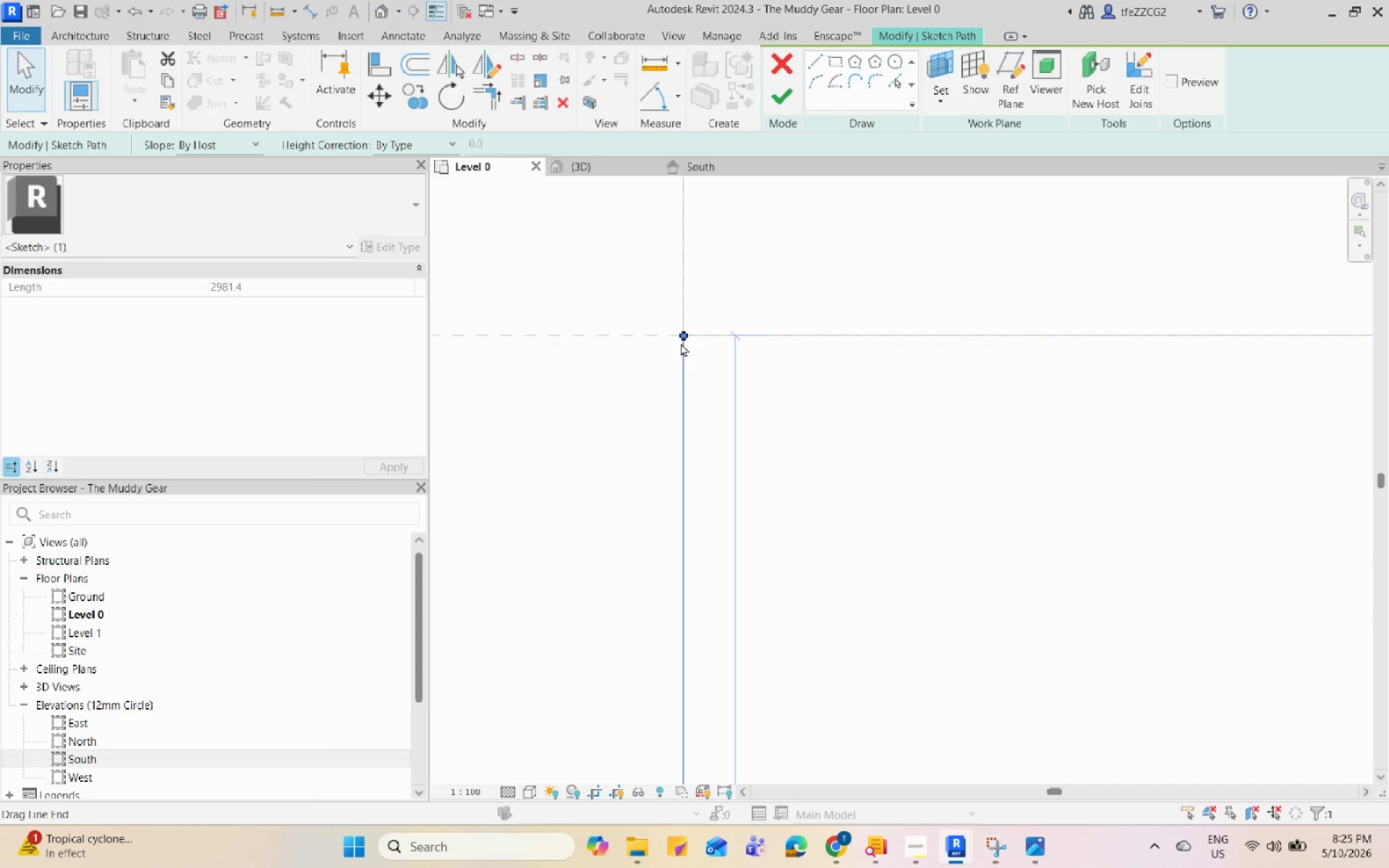 
scroll: coordinate [670, 385], scroll_direction: down, amount: 3.0
 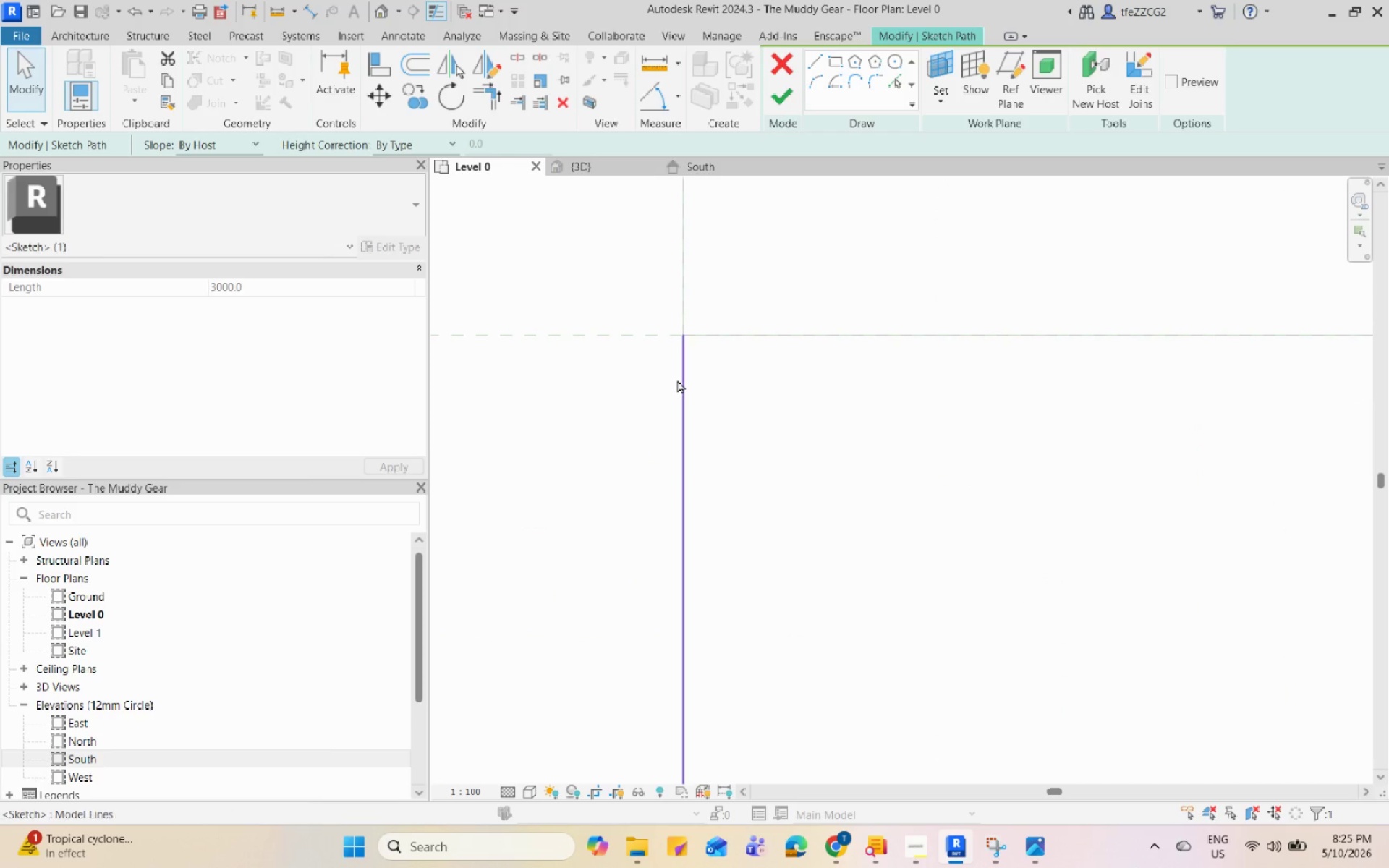 
left_click_drag(start_coordinate=[682, 365], to_coordinate=[692, 370])
 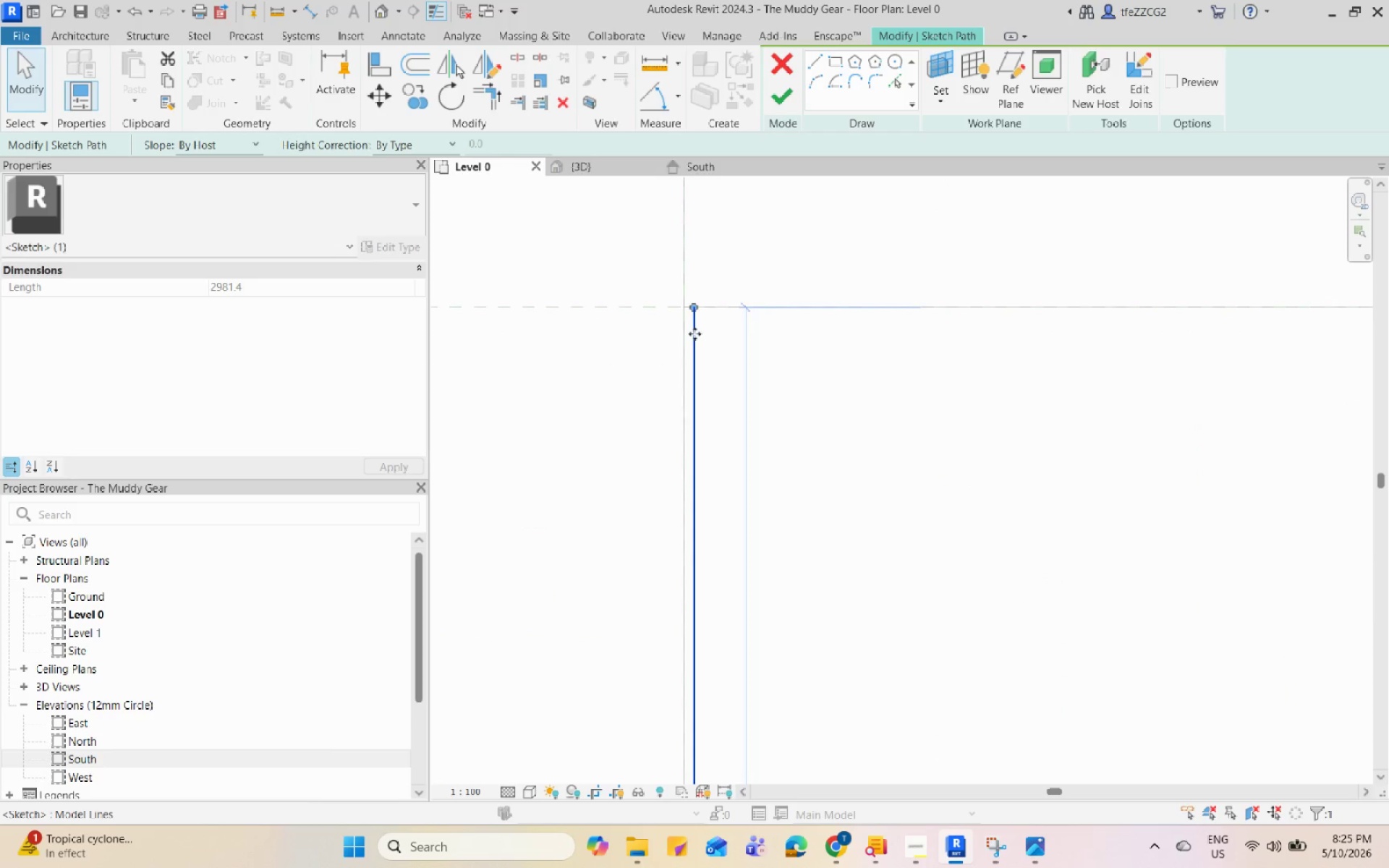 
scroll: coordinate [688, 375], scroll_direction: up, amount: 7.0
 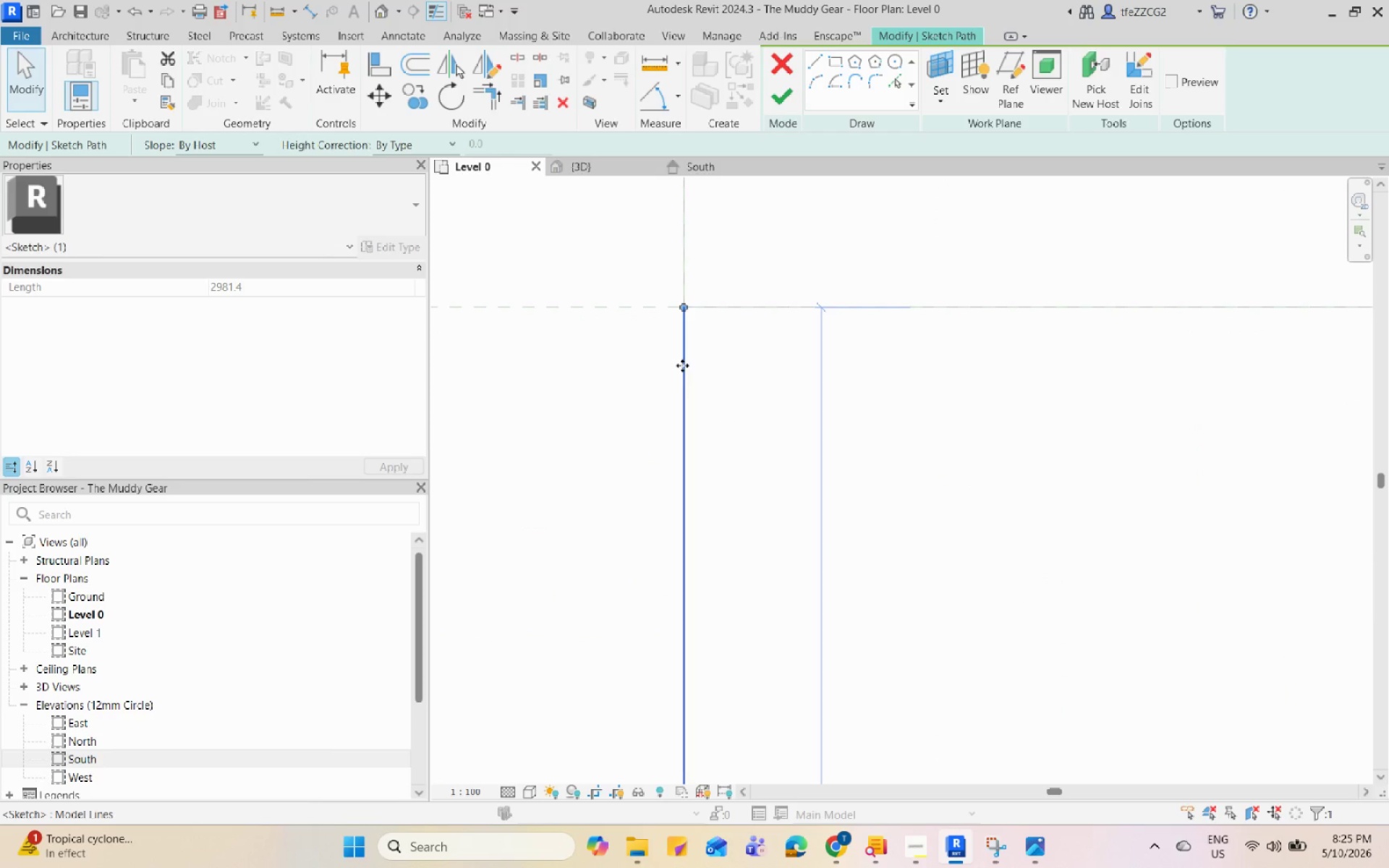 
left_click([767, 95])
 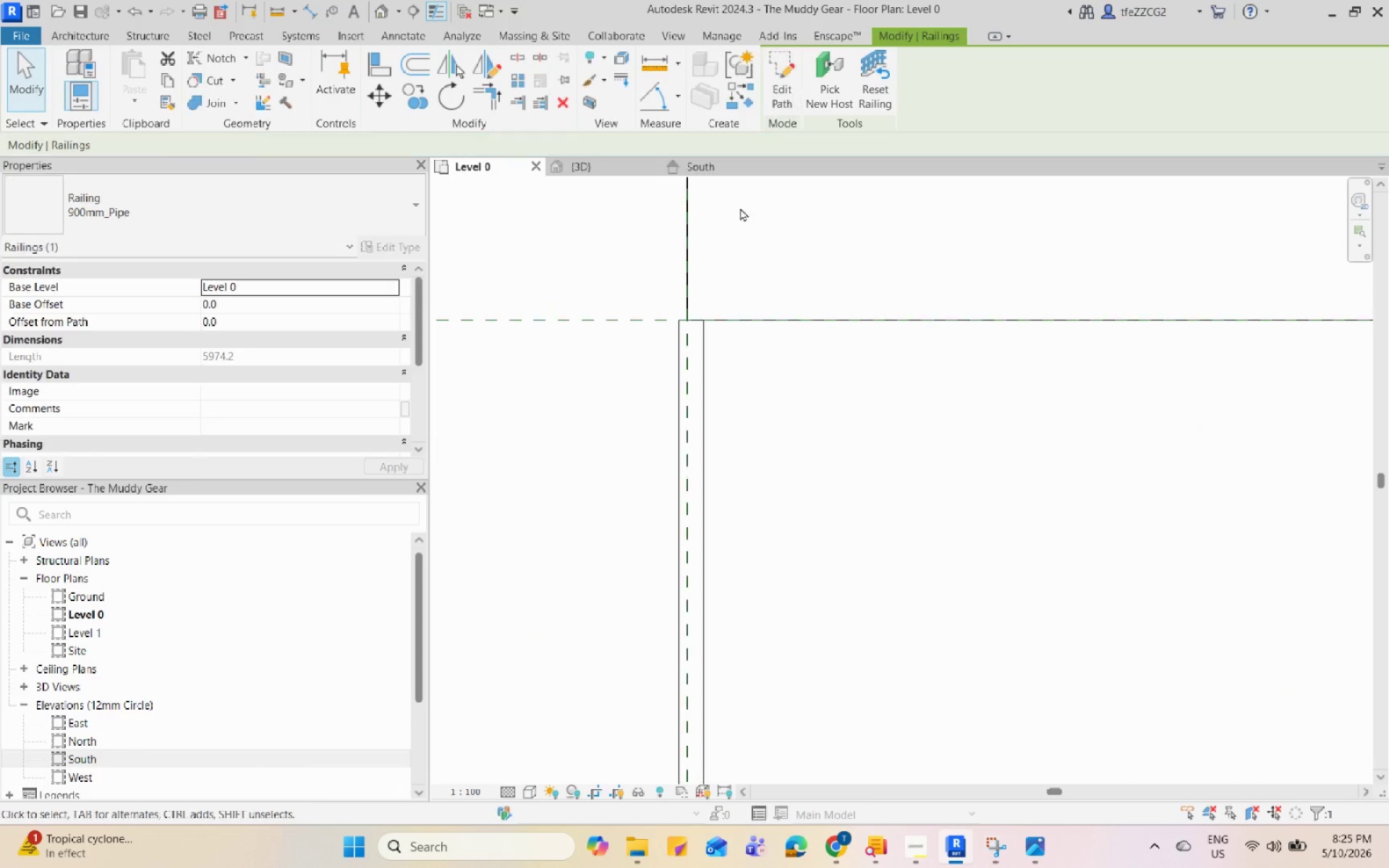 
scroll: coordinate [707, 433], scroll_direction: down, amount: 16.0
 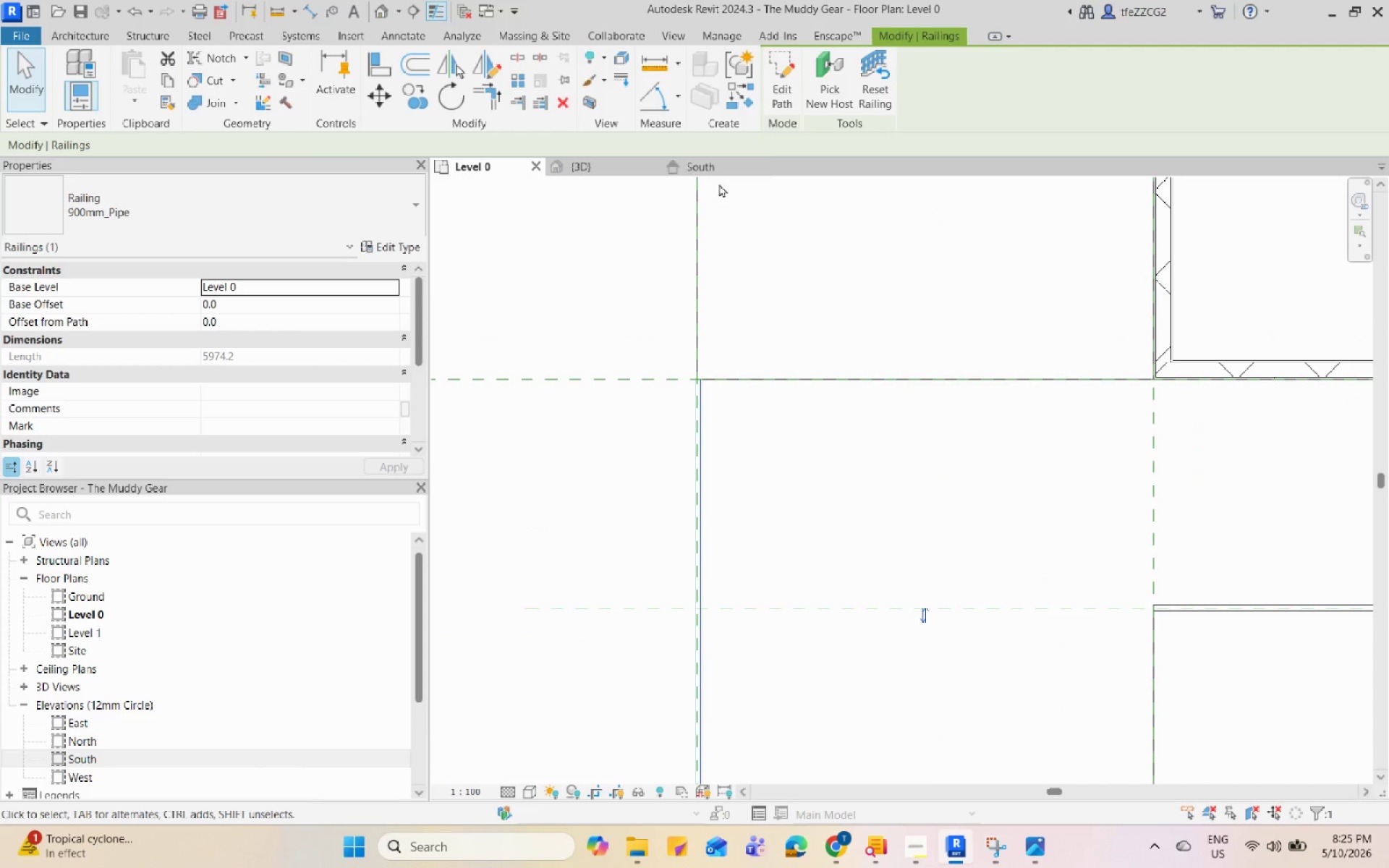 
left_click([581, 162])
 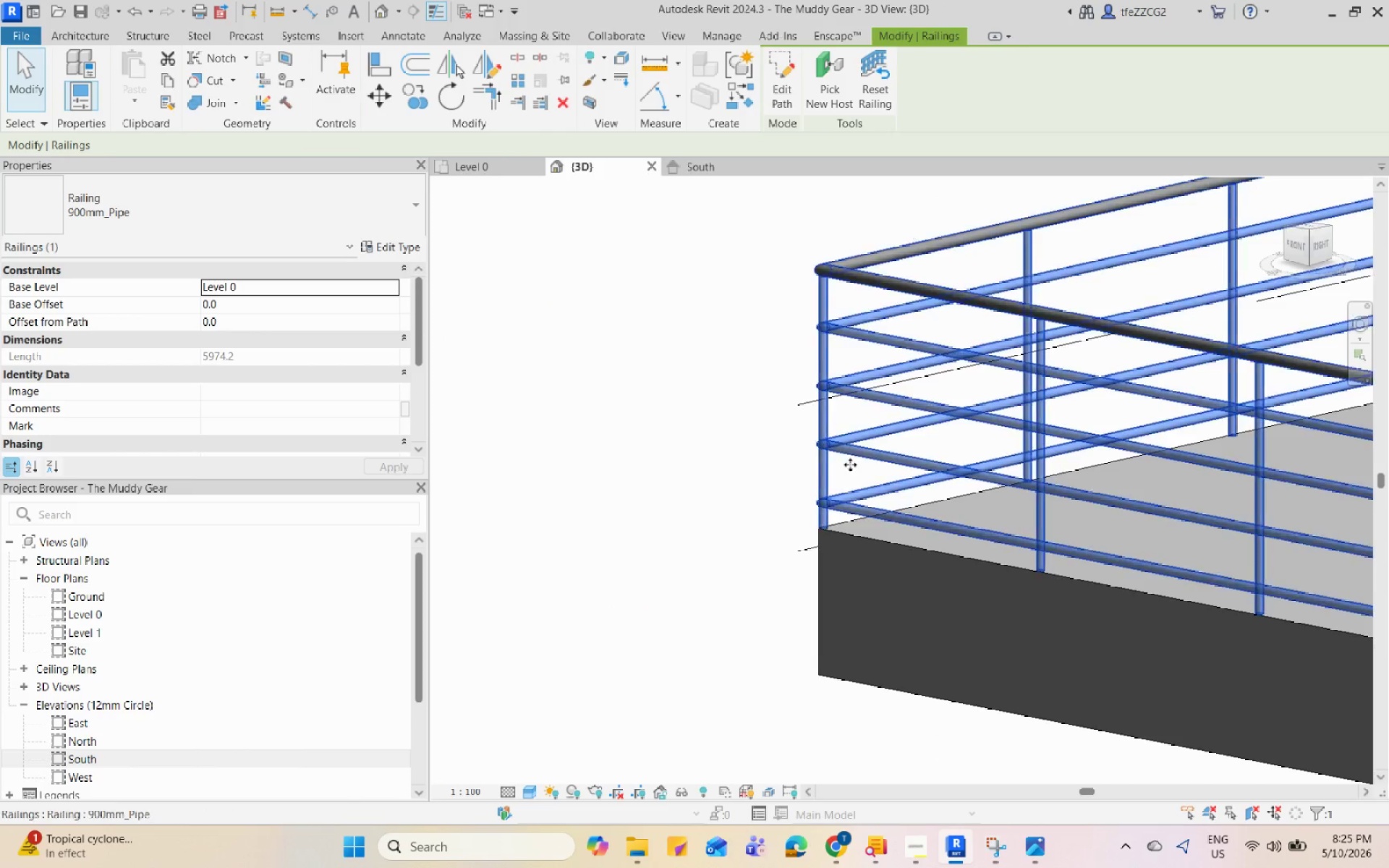 
hold_key(key=ShiftLeft, duration=0.92)
 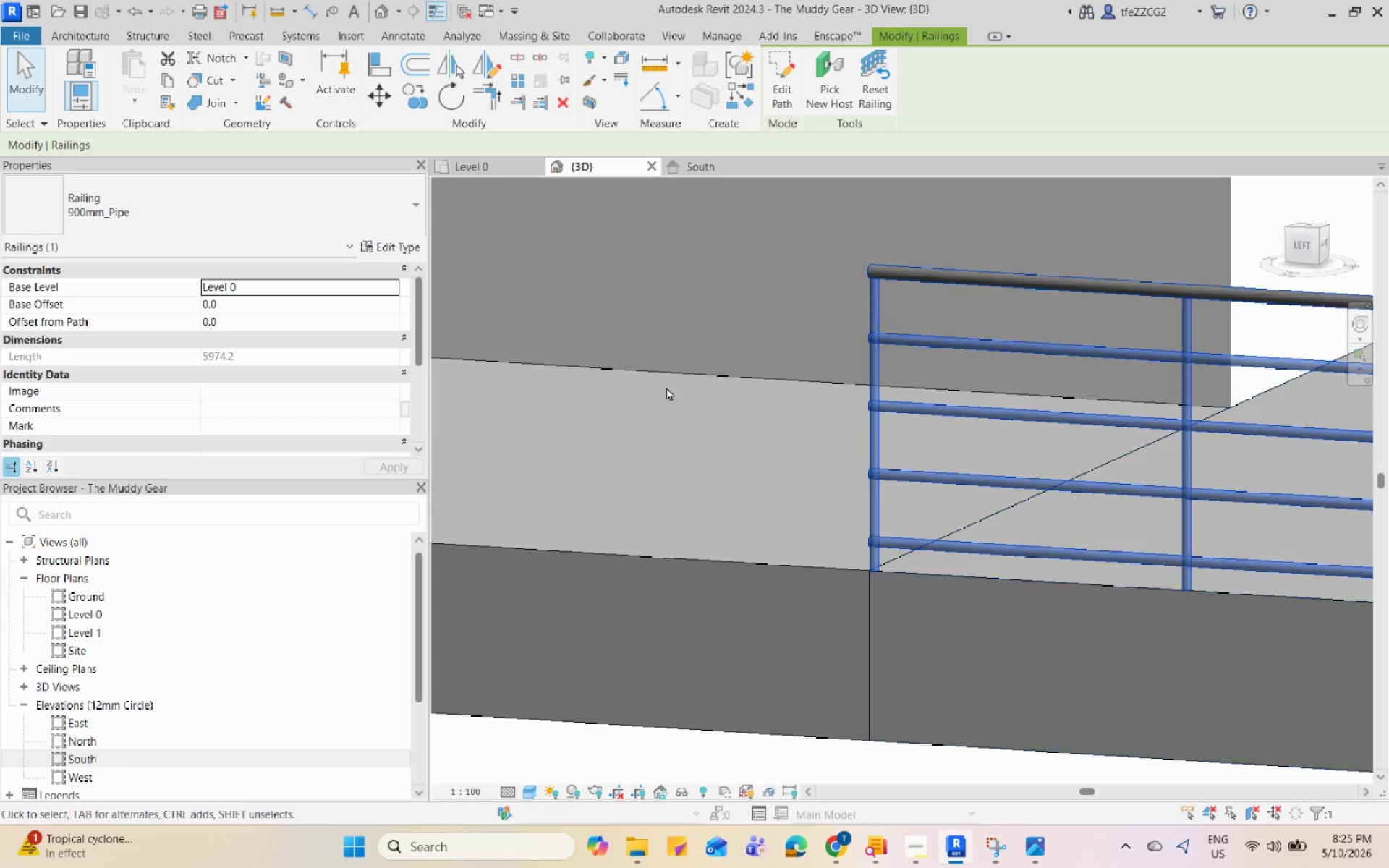 
scroll: coordinate [906, 556], scroll_direction: up, amount: 1.0
 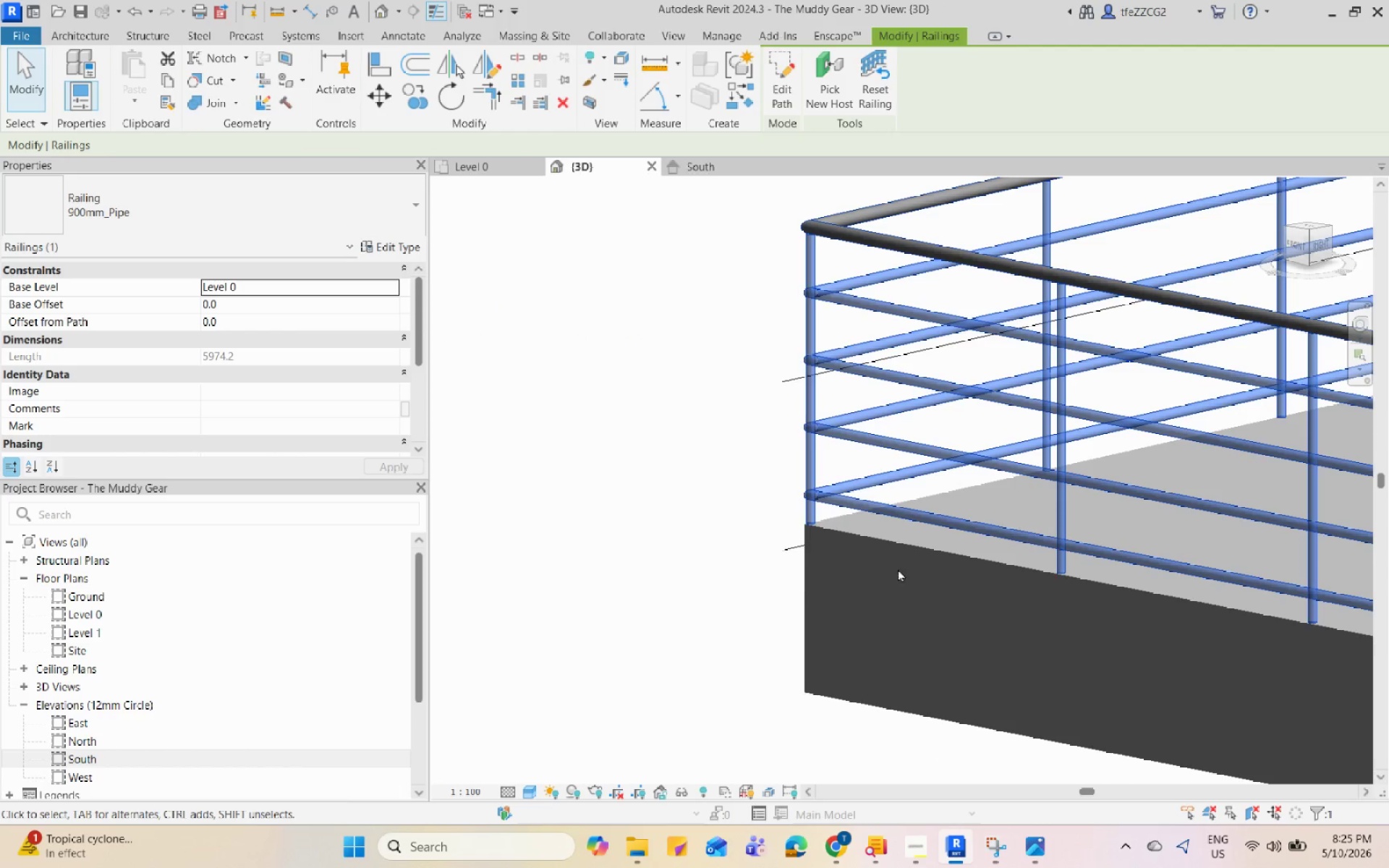 
hold_key(key=ShiftLeft, duration=0.58)
scroll: coordinate [1023, 482], scroll_direction: down, amount: 6.0
 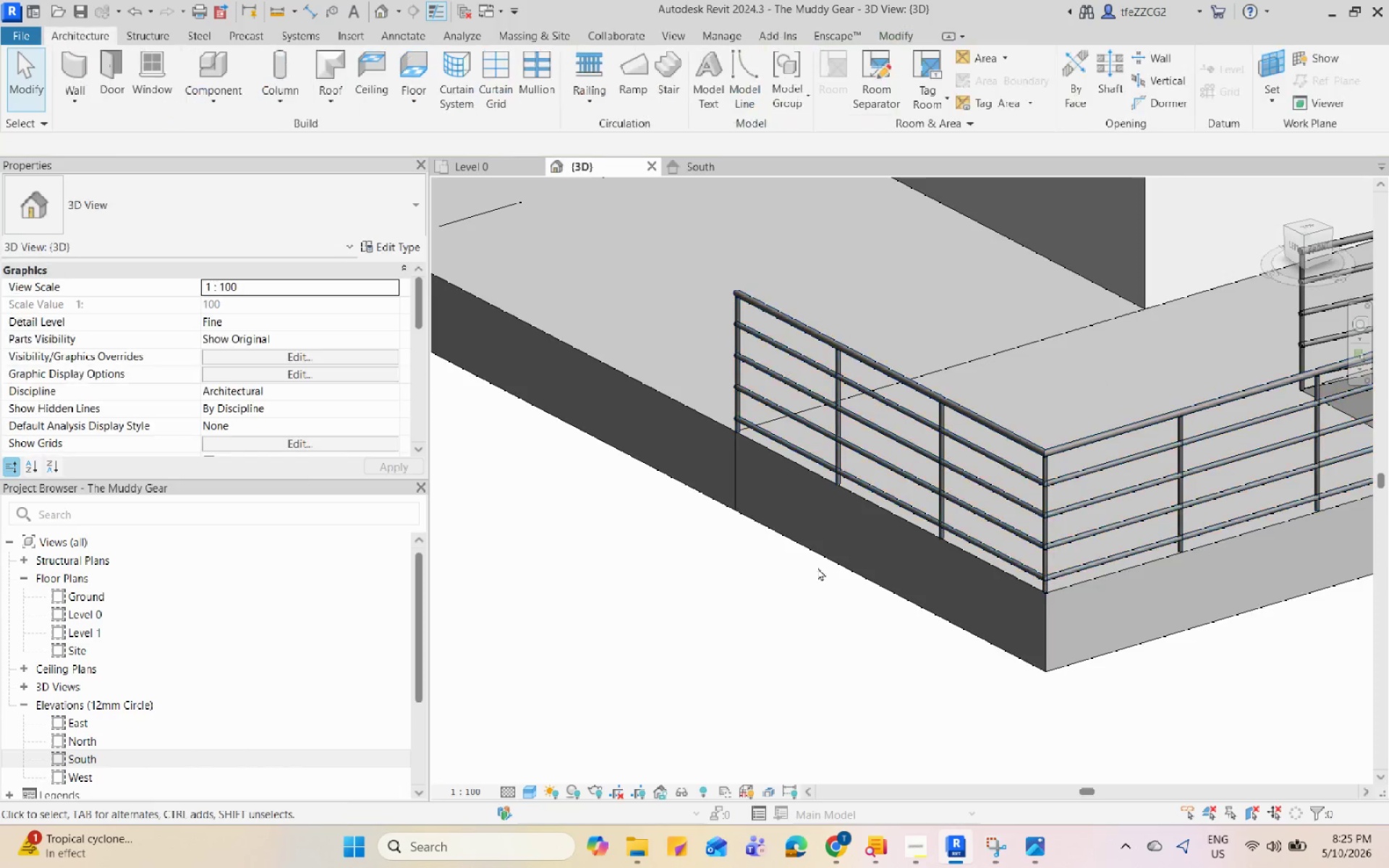 
hold_key(key=ShiftLeft, duration=1.26)
scroll: coordinate [1105, 588], scroll_direction: down, amount: 6.0
 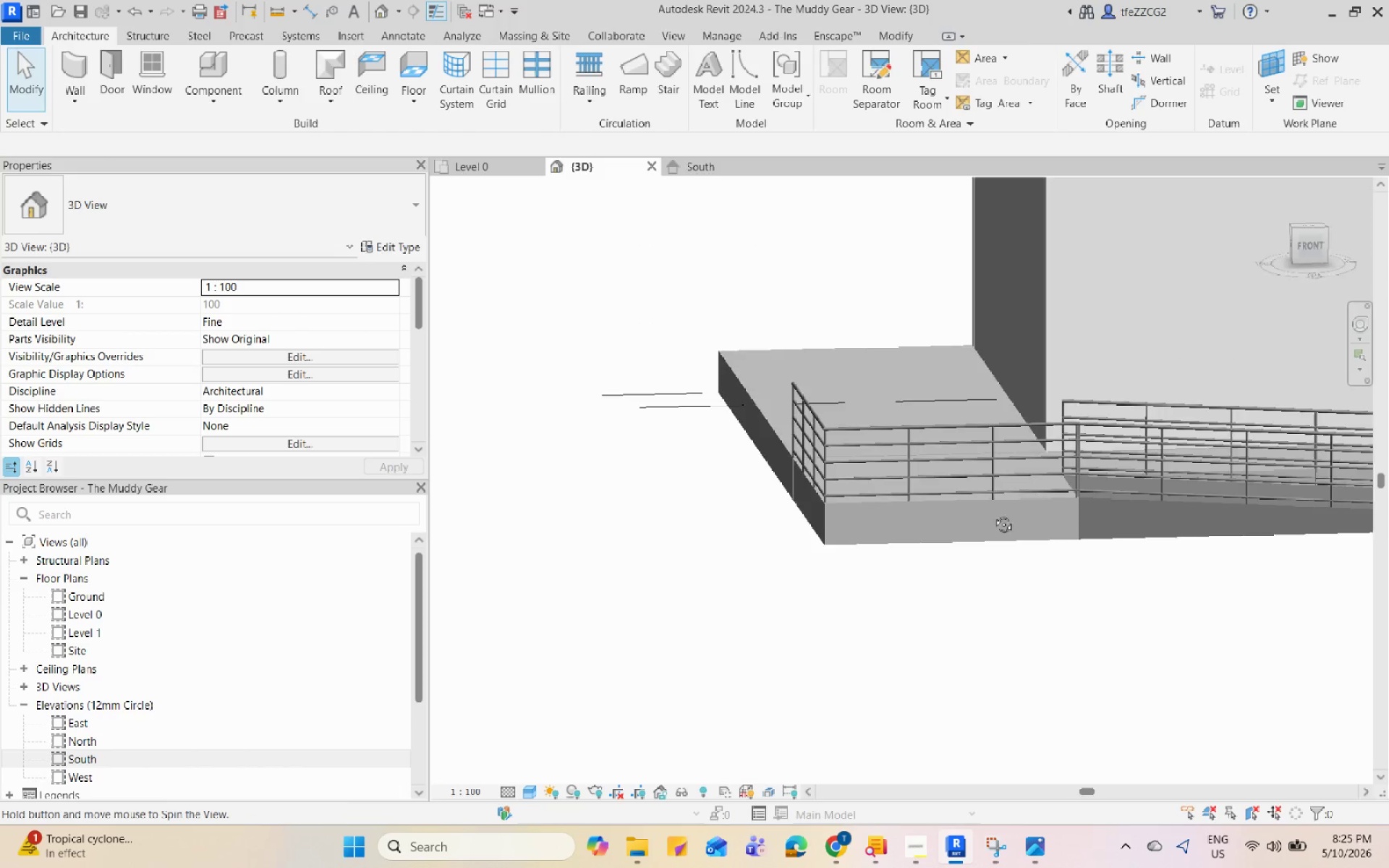 
hold_key(key=ShiftLeft, duration=1.08)
 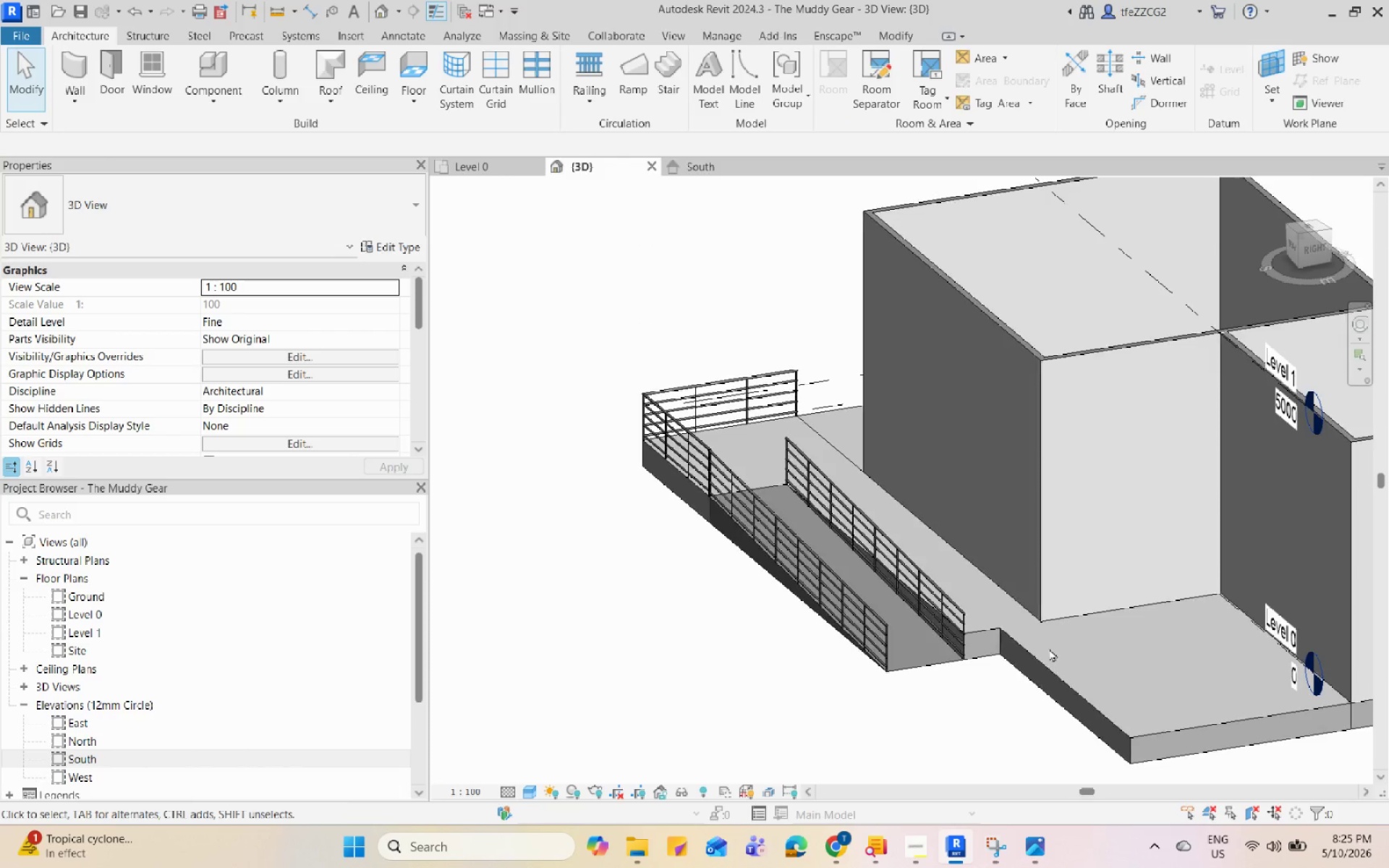 
scroll: coordinate [744, 557], scroll_direction: down, amount: 5.0
 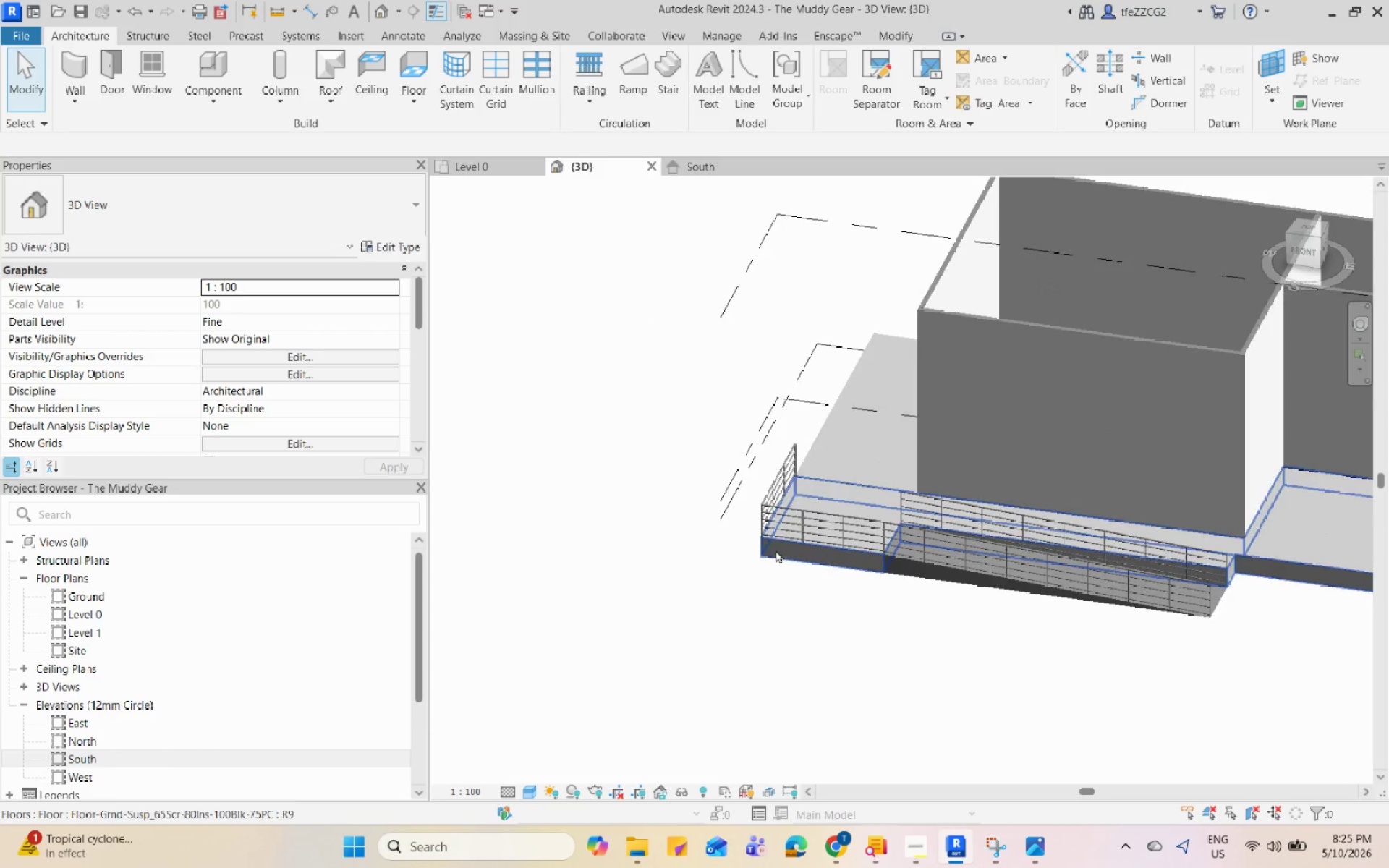 
scroll: coordinate [1107, 705], scroll_direction: up, amount: 3.0
 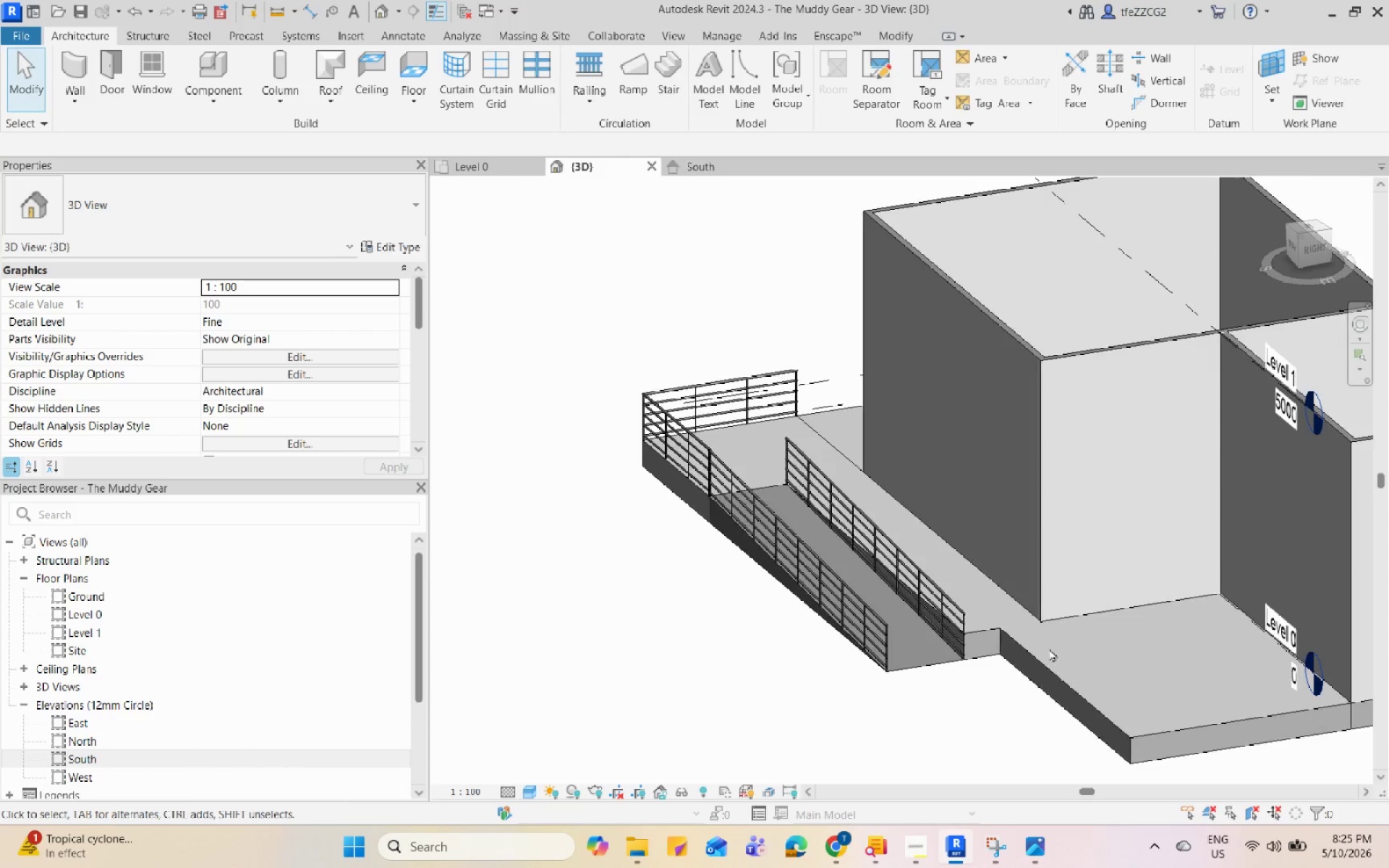 
left_click([1055, 856])
 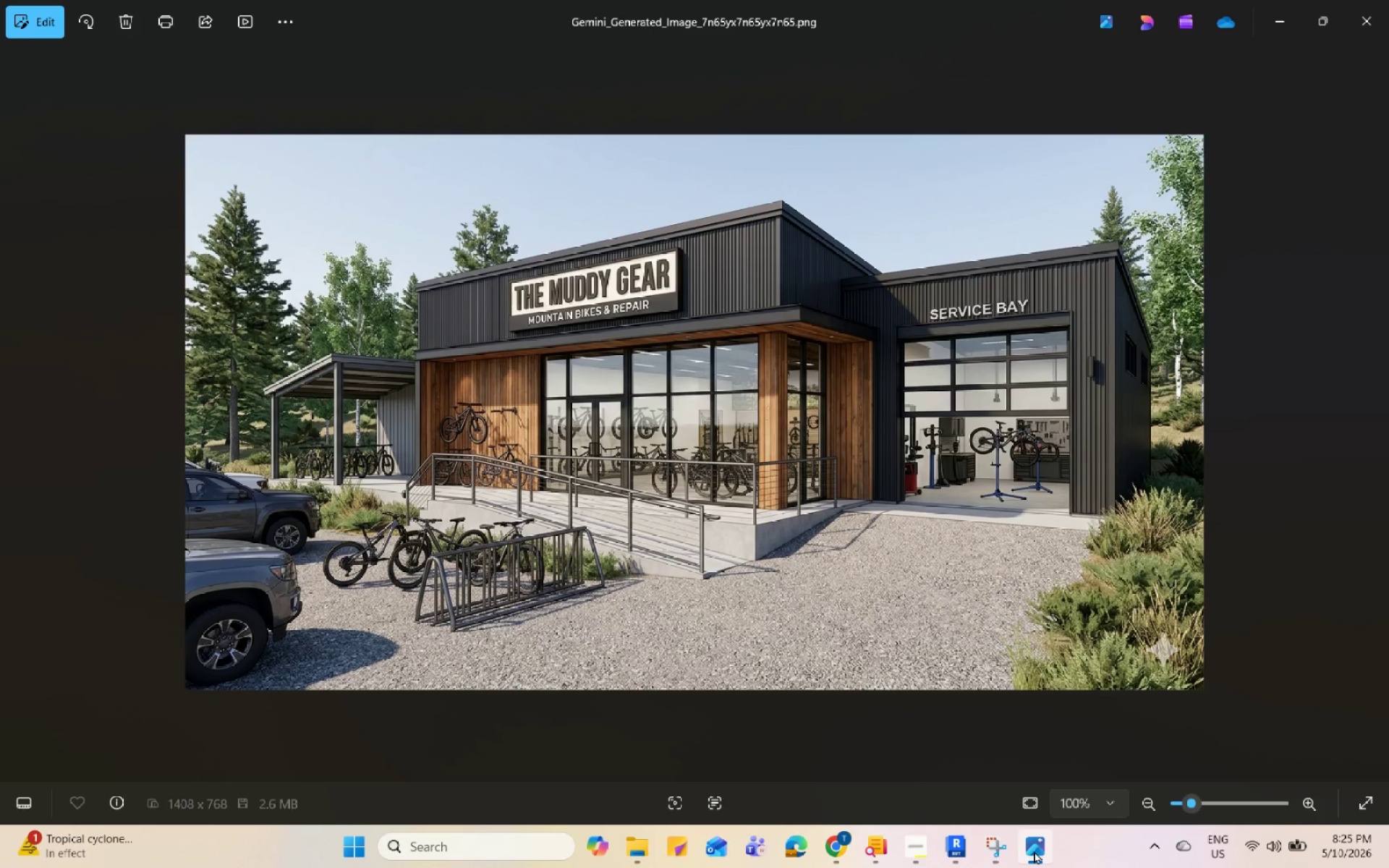 
scroll: coordinate [850, 529], scroll_direction: none, amount: 0.0
 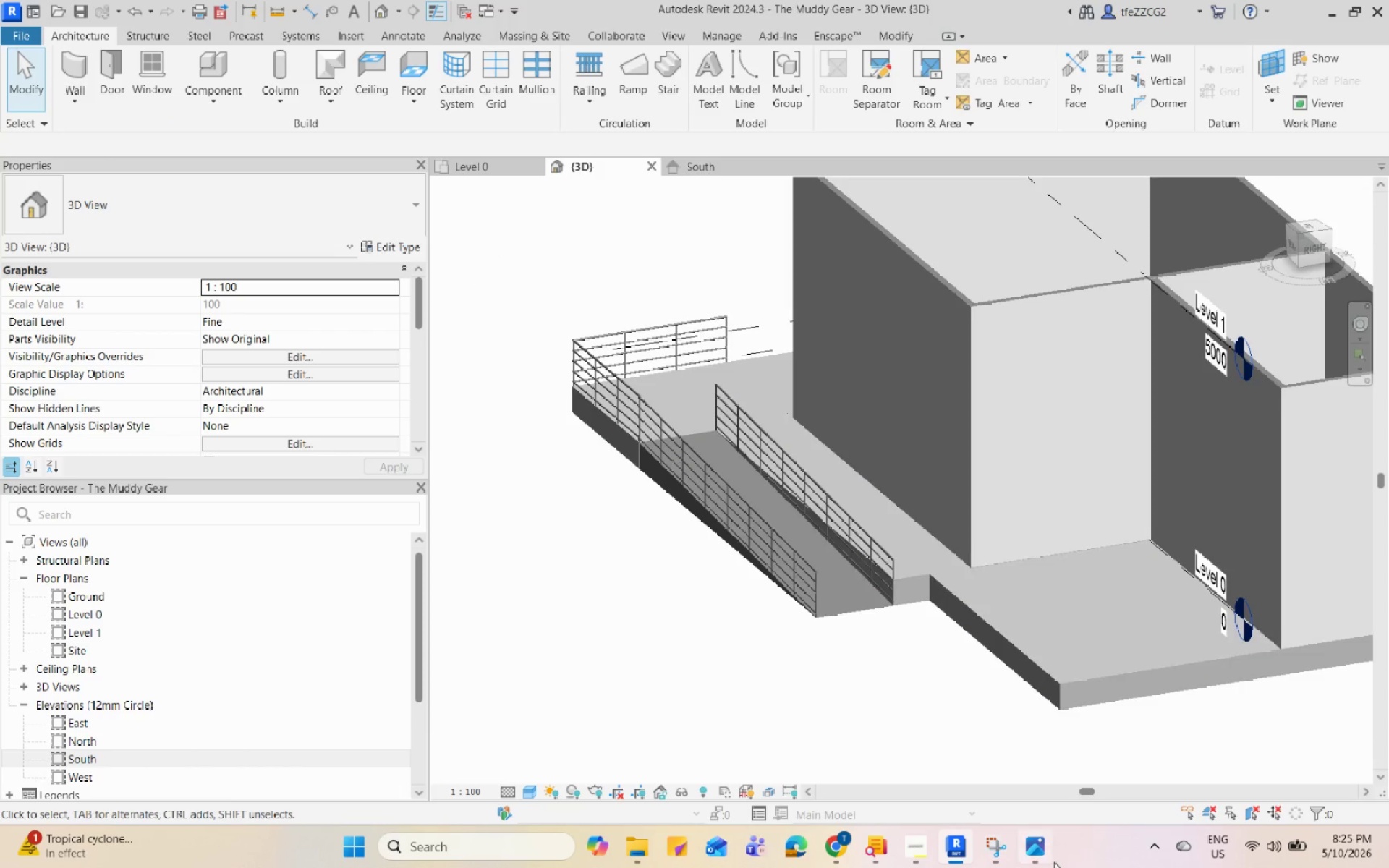 
left_click([1034, 851])
 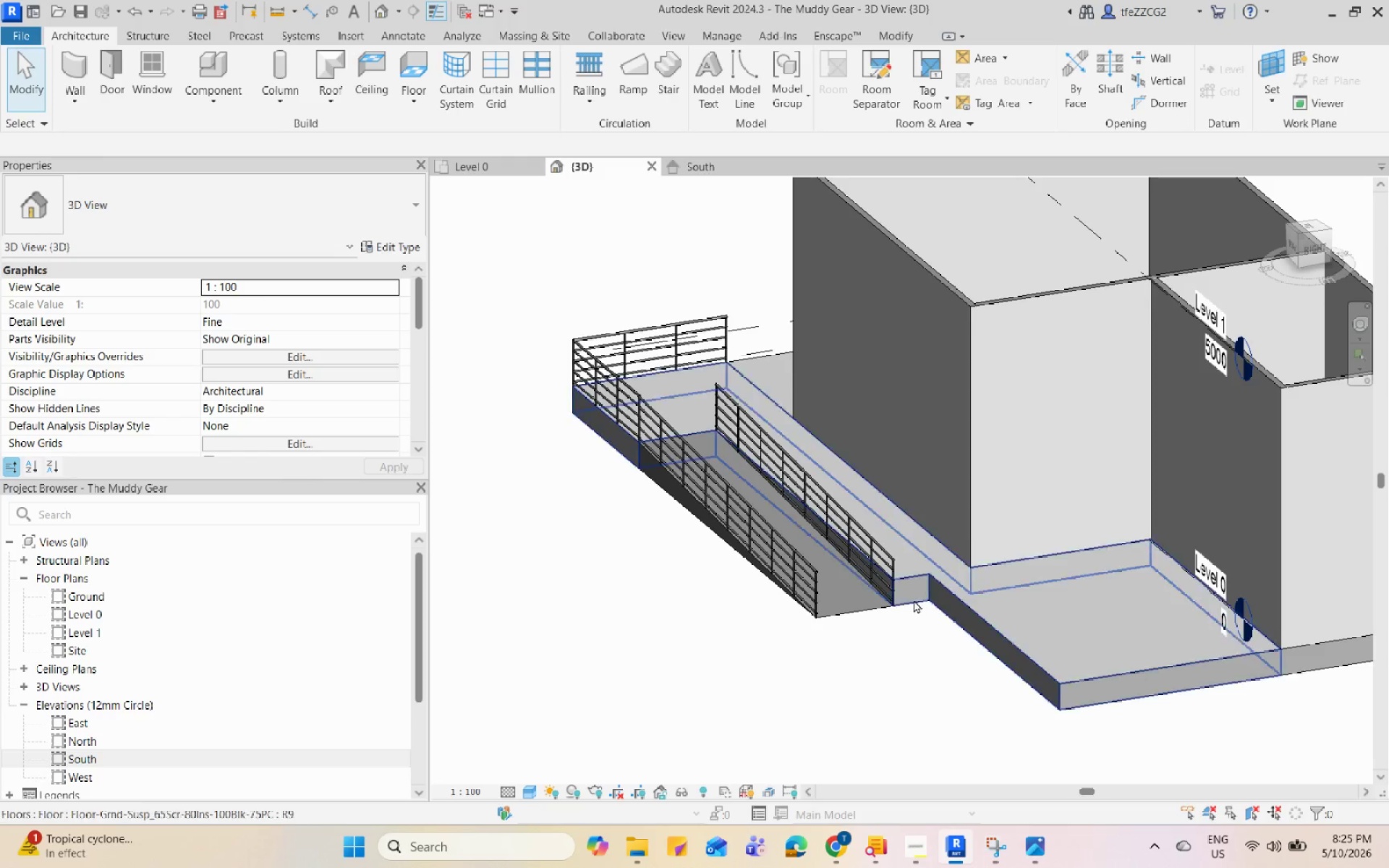 
hold_key(key=ShiftLeft, duration=0.86)
 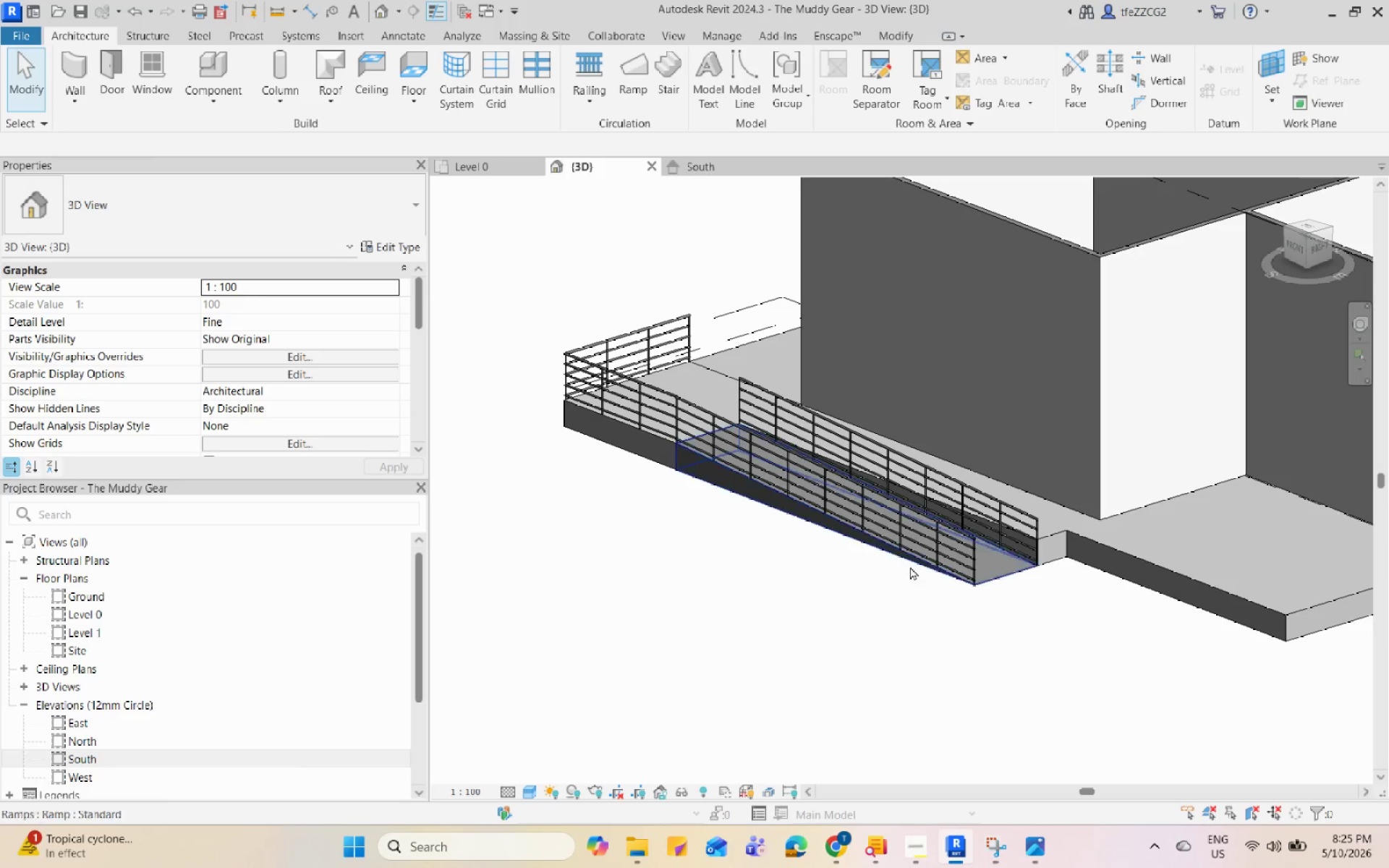 
scroll: coordinate [749, 423], scroll_direction: up, amount: 4.0
 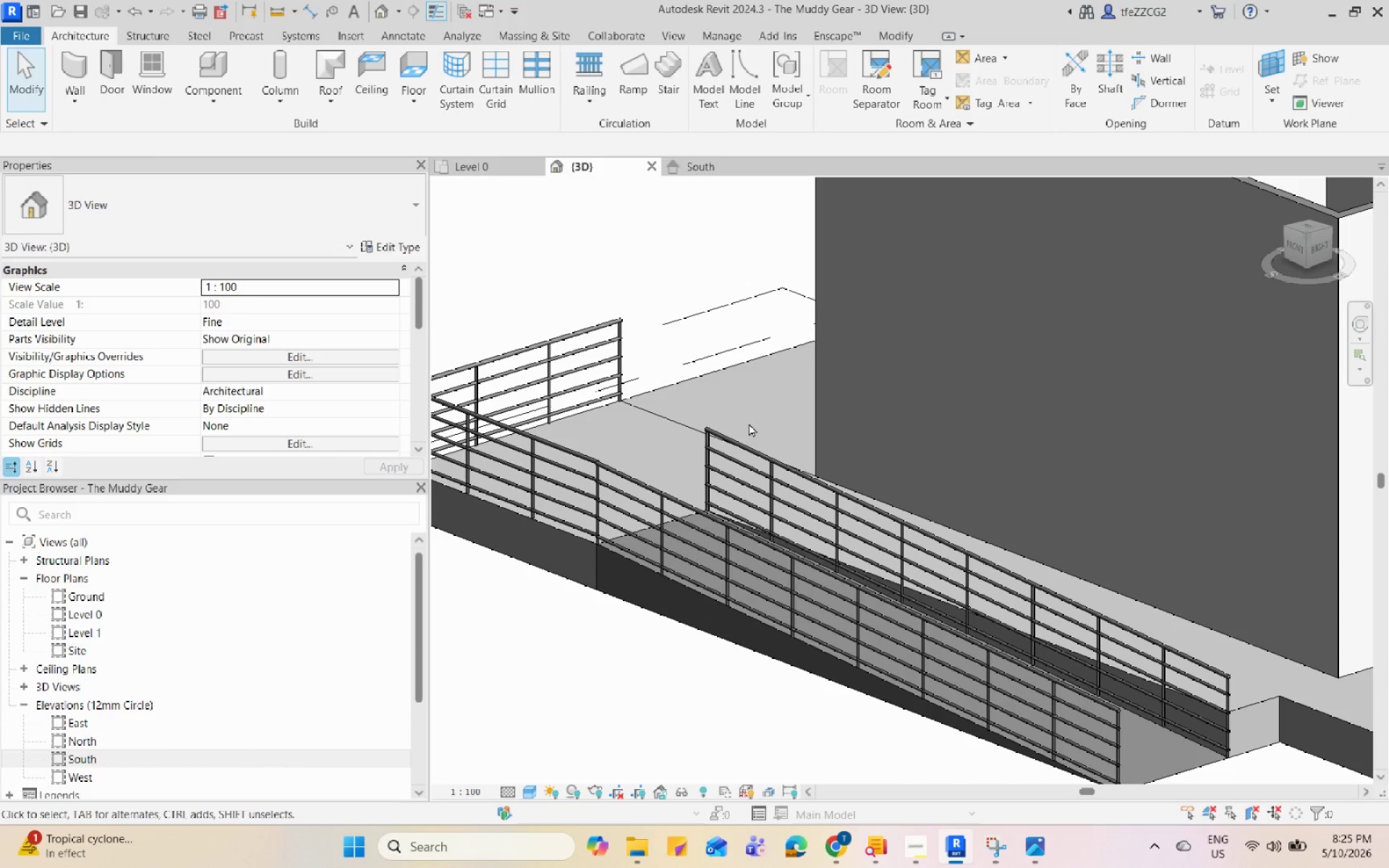 
scroll: coordinate [997, 720], scroll_direction: down, amount: 1.0
 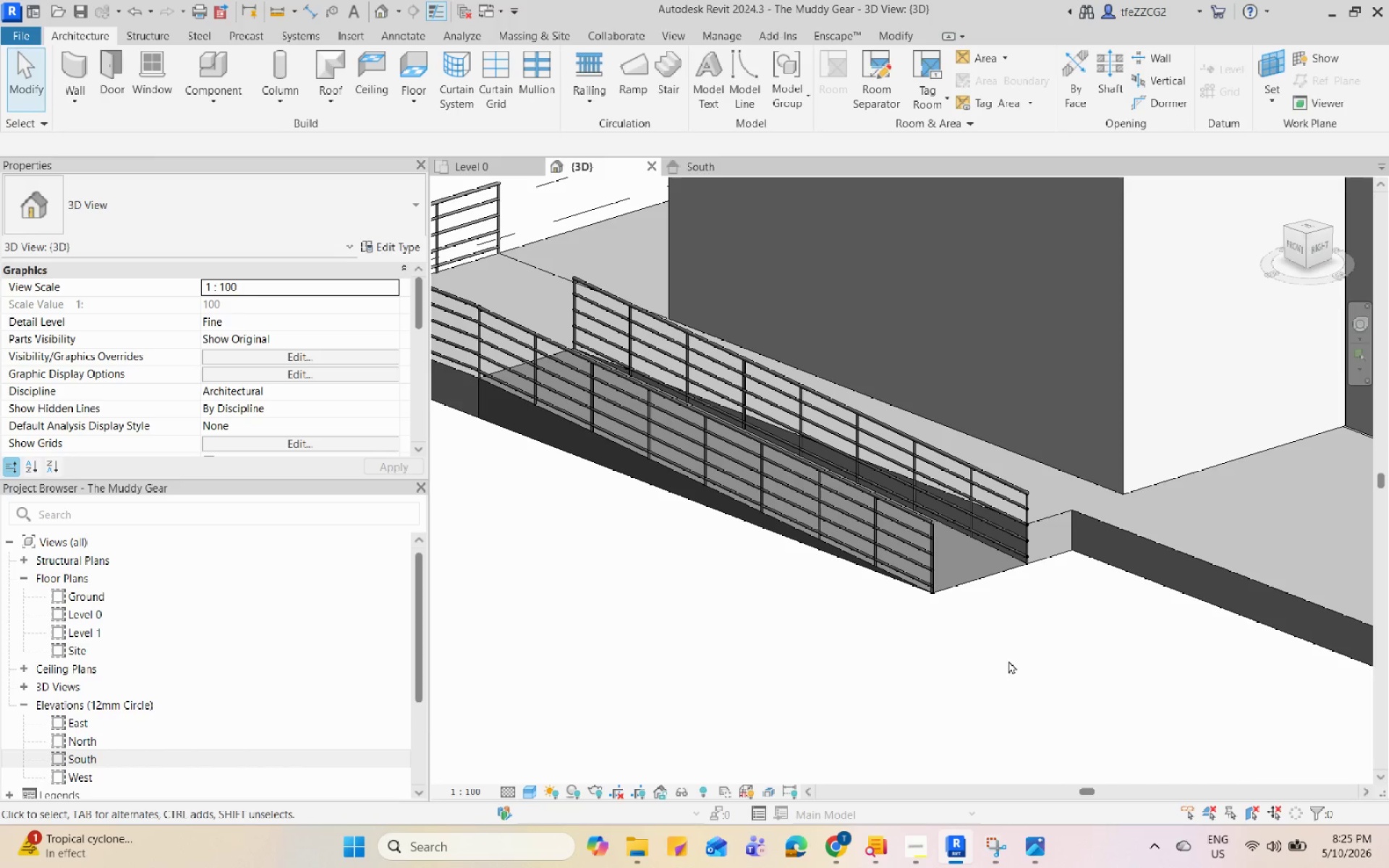 
hold_key(key=ShiftLeft, duration=1.36)
scroll: coordinate [795, 657], scroll_direction: down, amount: 5.0
 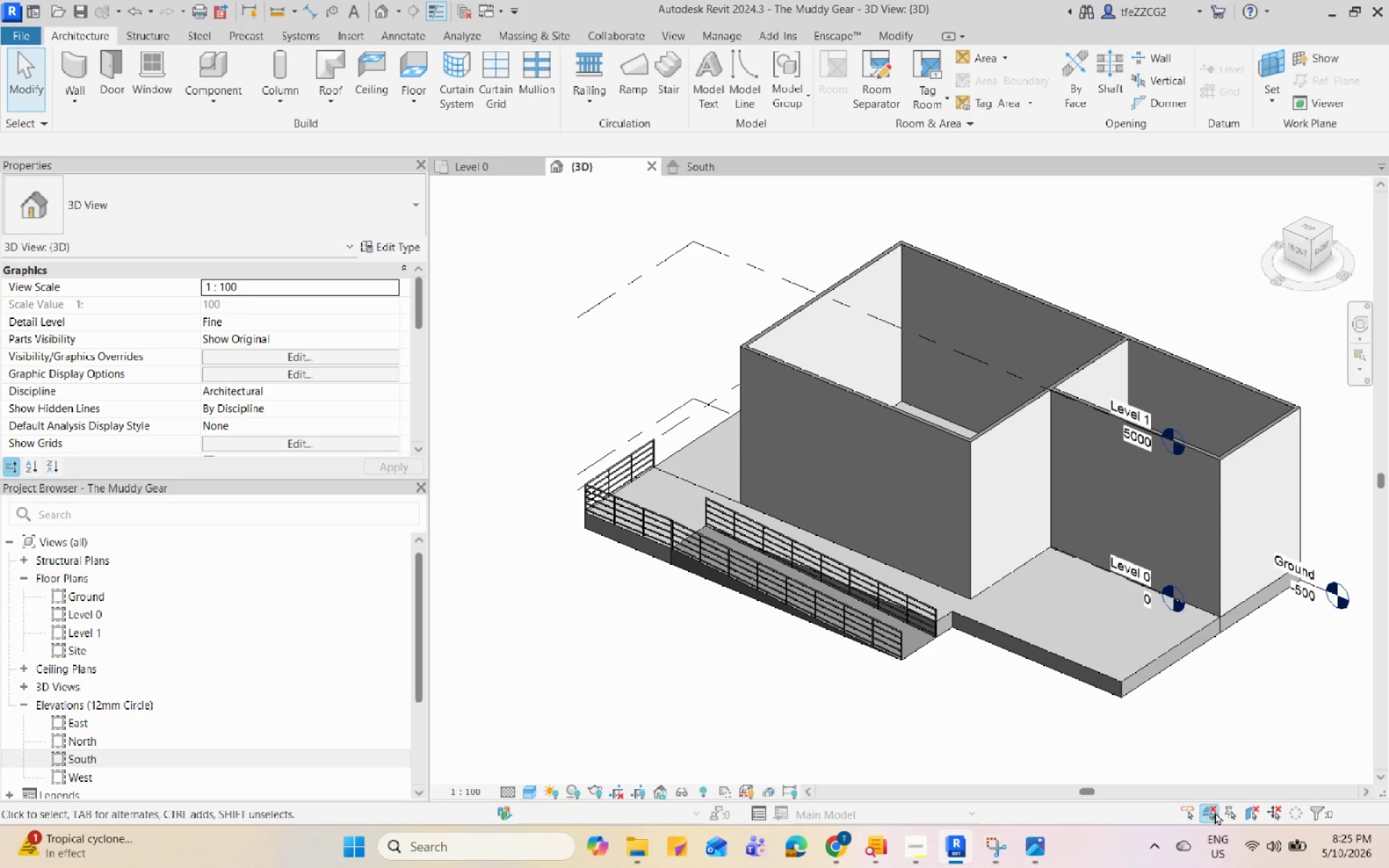 
left_click([1053, 838])
 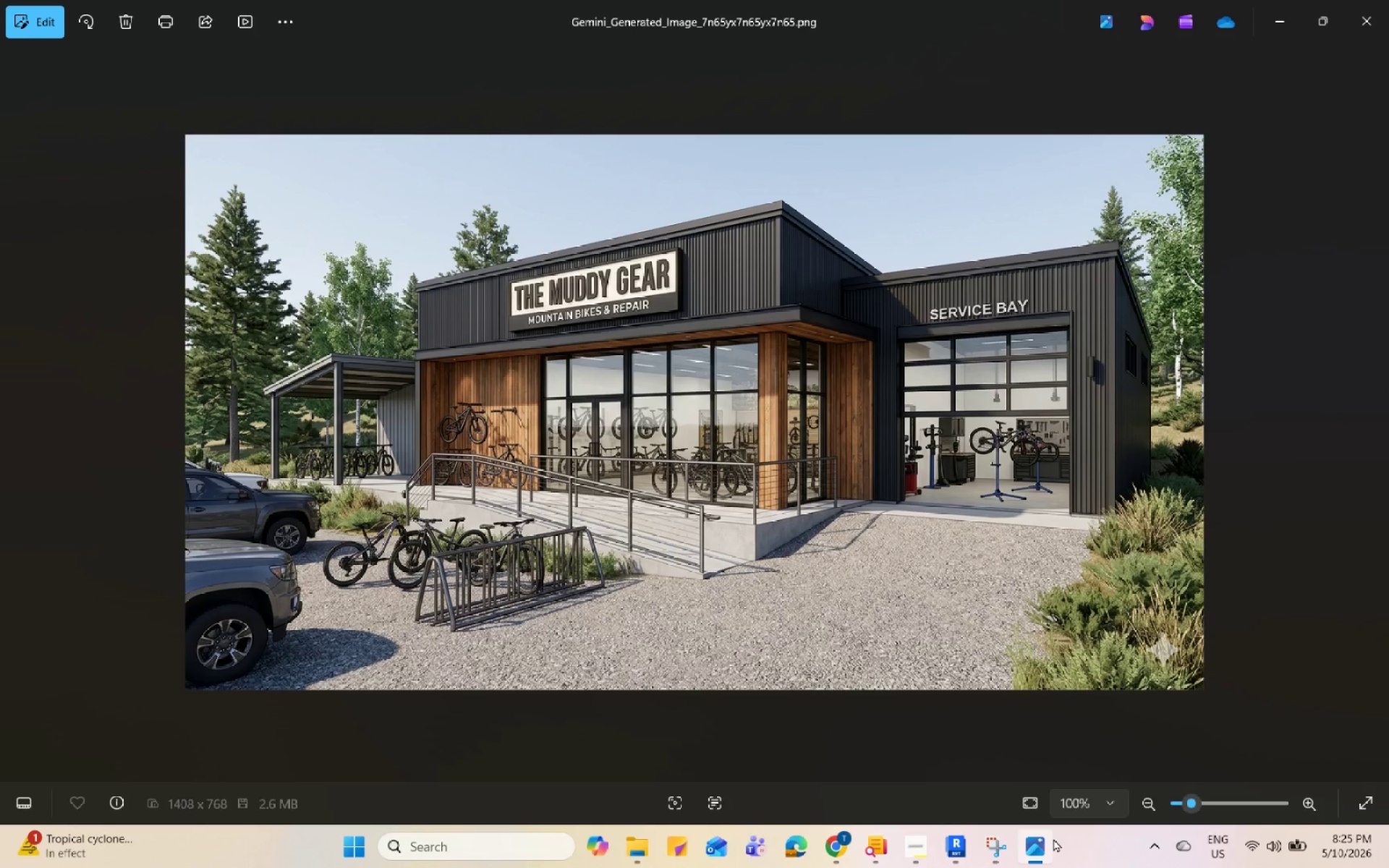 
left_click([1053, 838])
 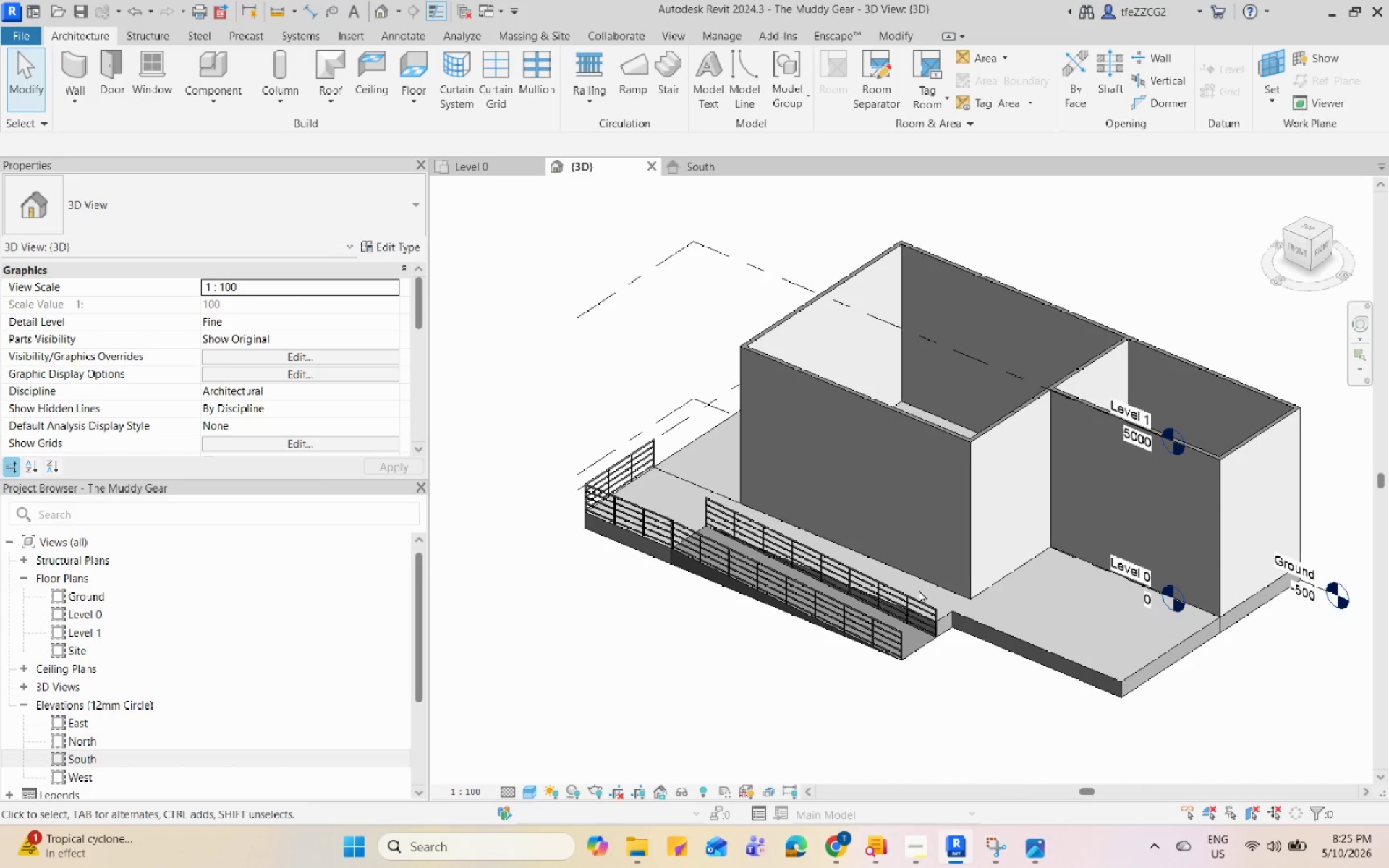 
scroll: coordinate [888, 448], scroll_direction: up, amount: 1.0
 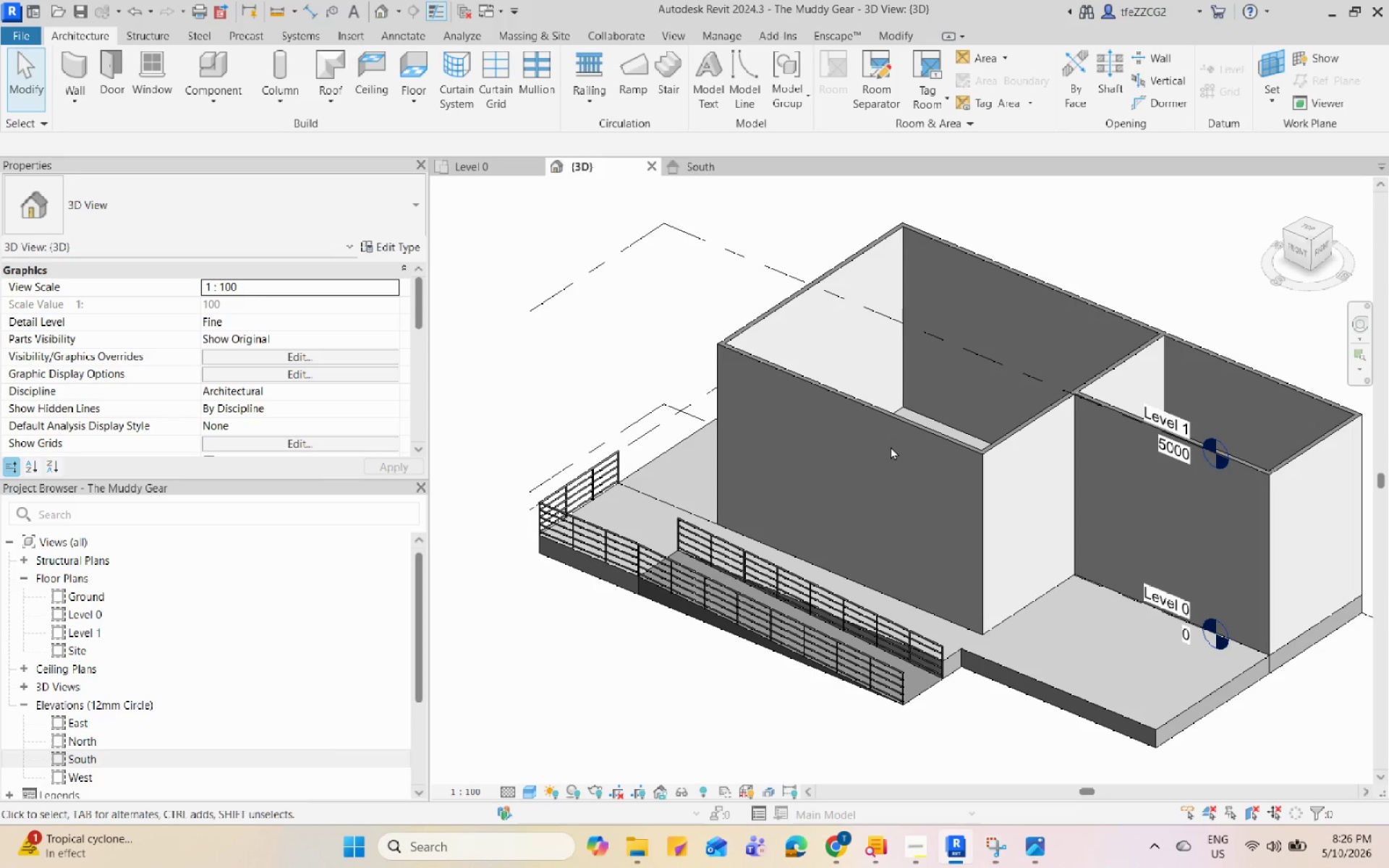 
wait(73.85)
 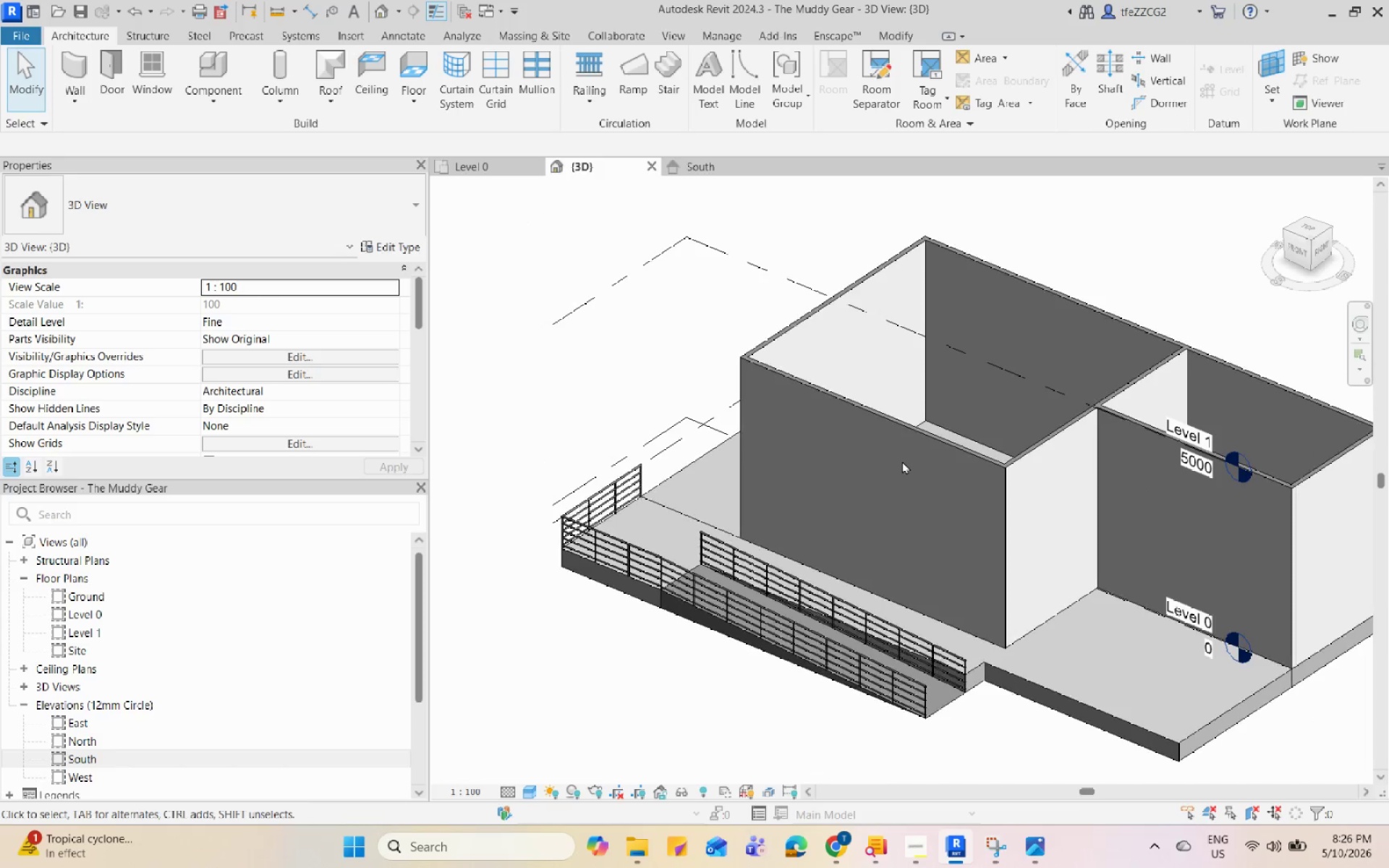 
left_click([903, 461])
 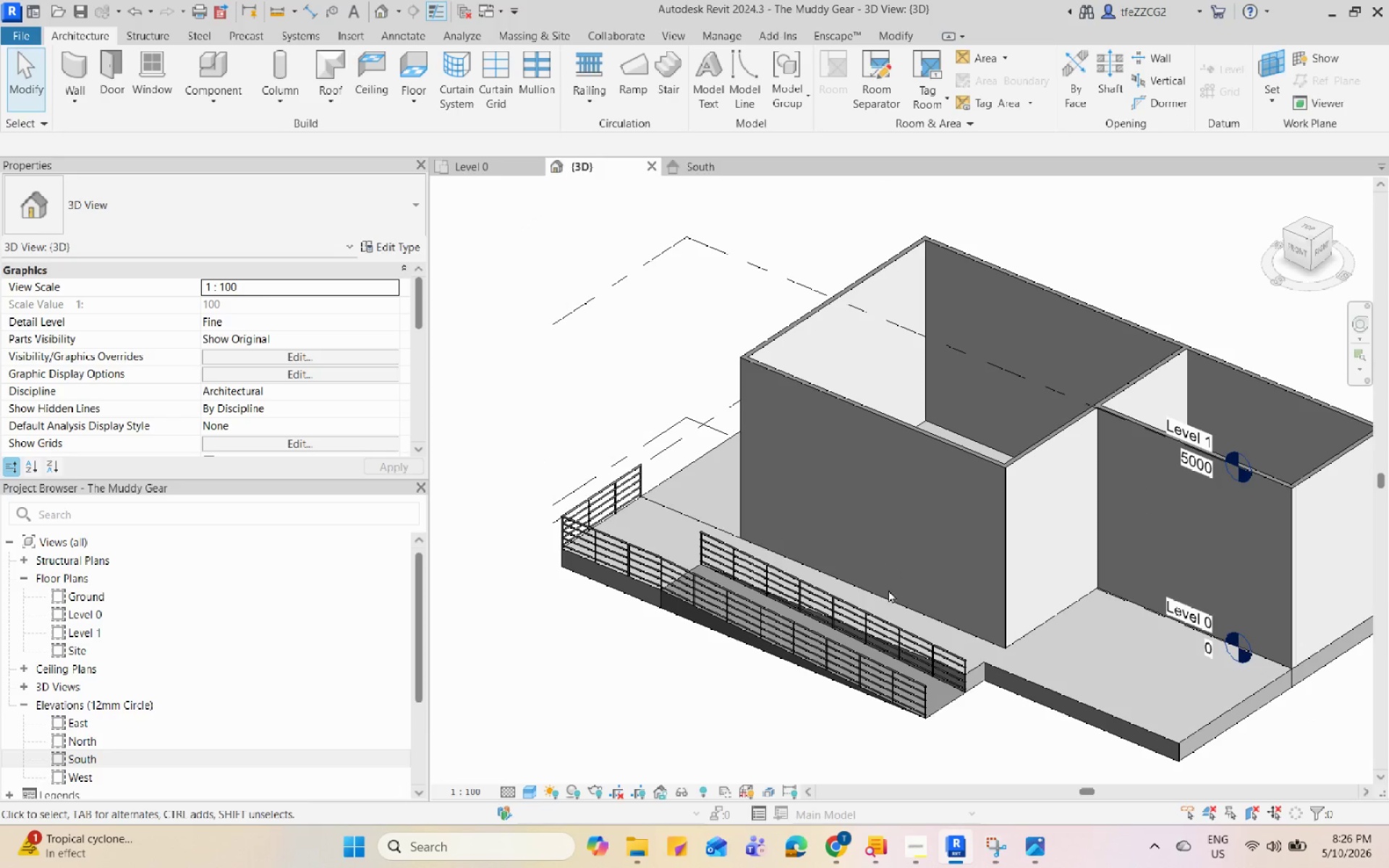 
scroll: coordinate [899, 466], scroll_direction: none, amount: 0.0
 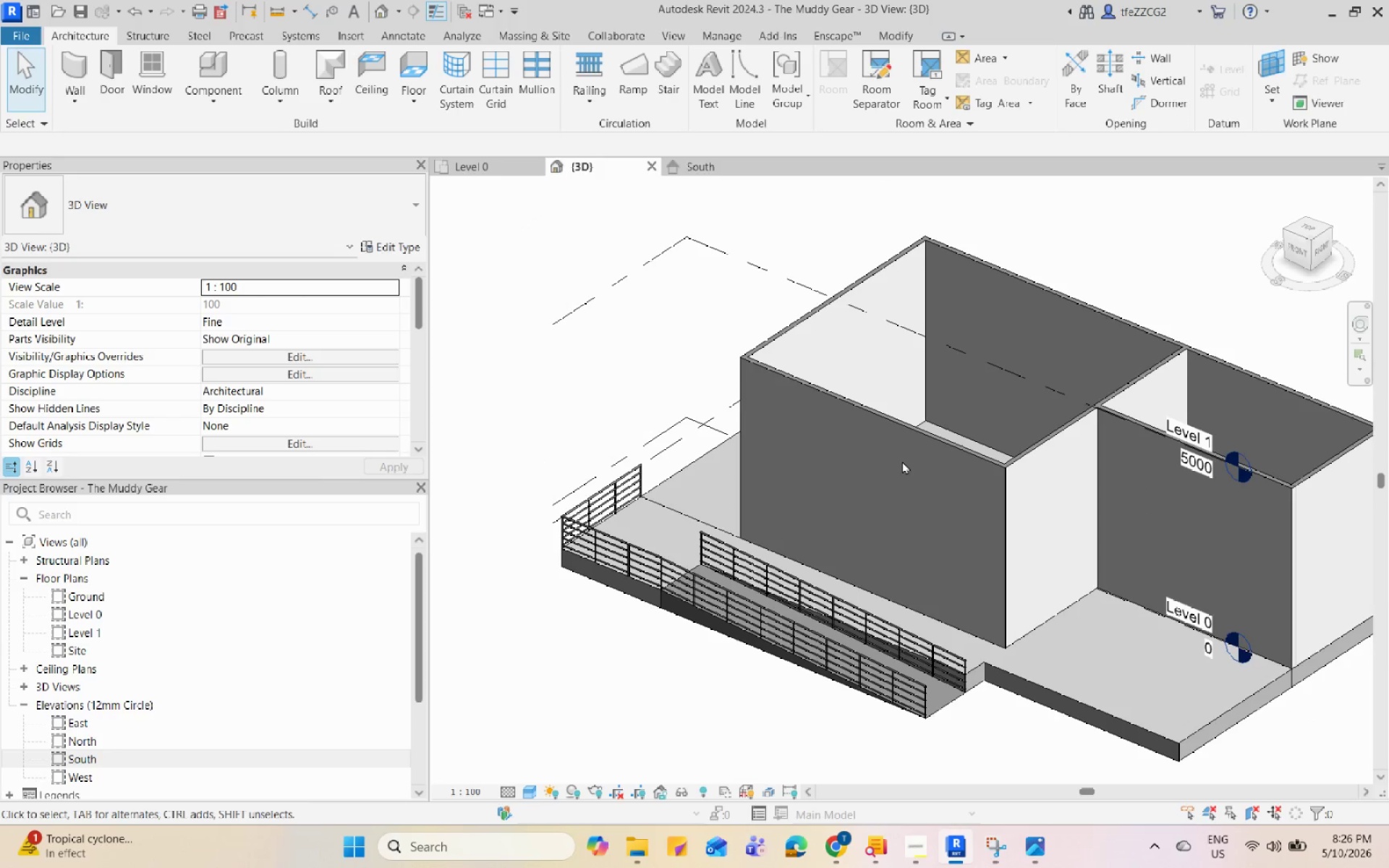 
hold_key(key=ShiftLeft, duration=0.72)
left_click([1152, 555])
 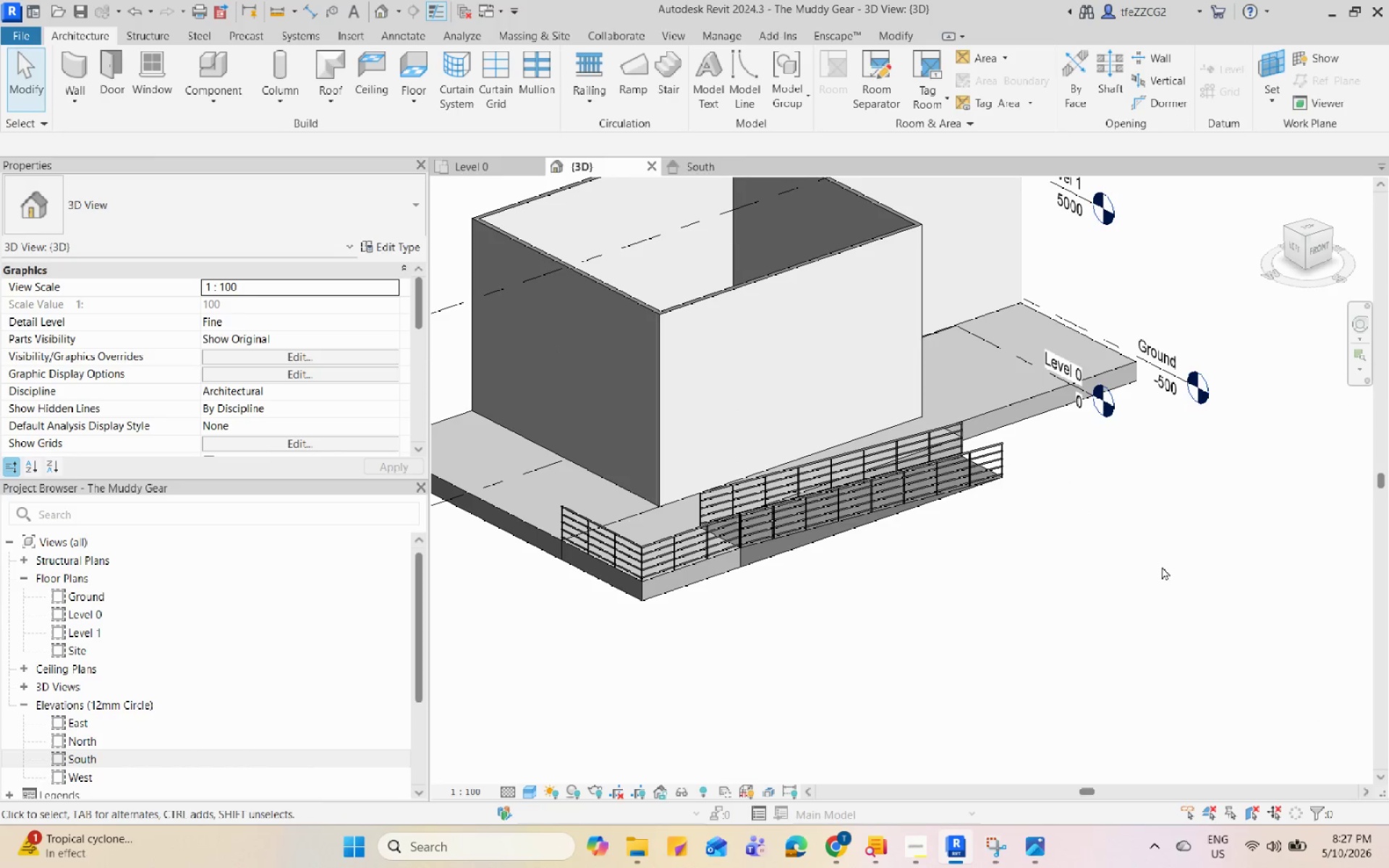 
hold_key(key=ShiftLeft, duration=1.28)
 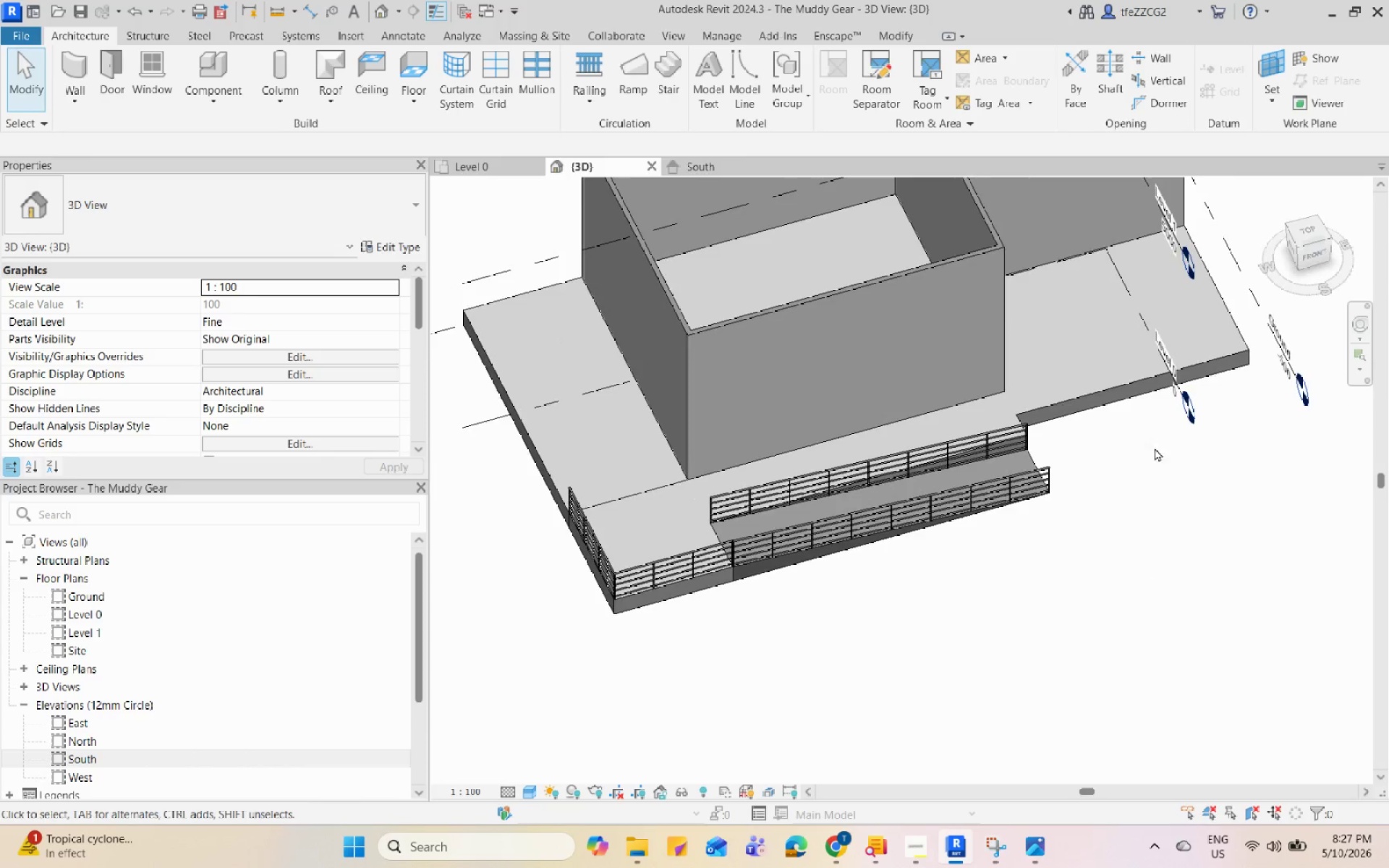 
hold_key(key=ShiftLeft, duration=0.88)
 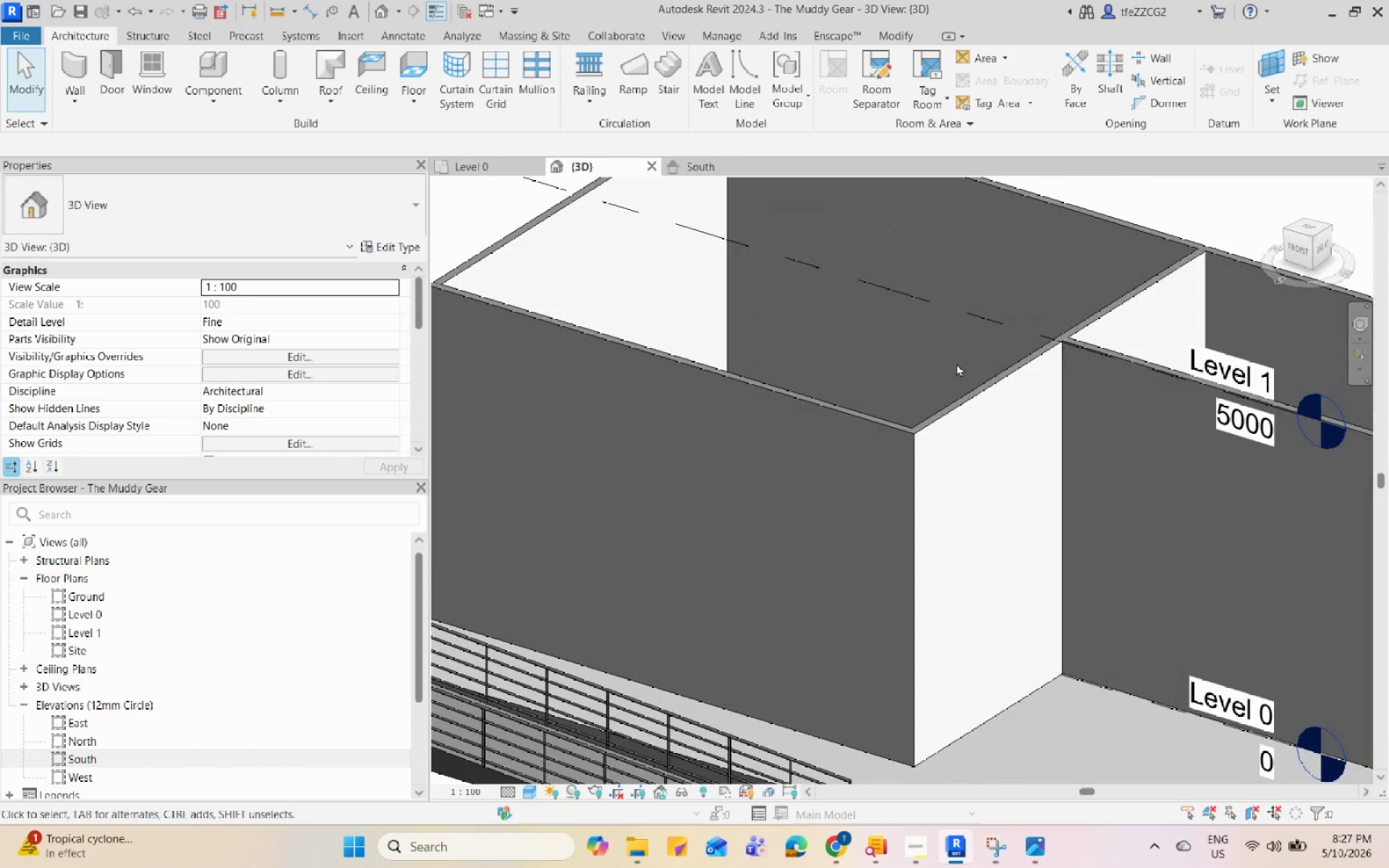 
scroll: coordinate [1009, 675], scroll_direction: up, amount: 5.0
 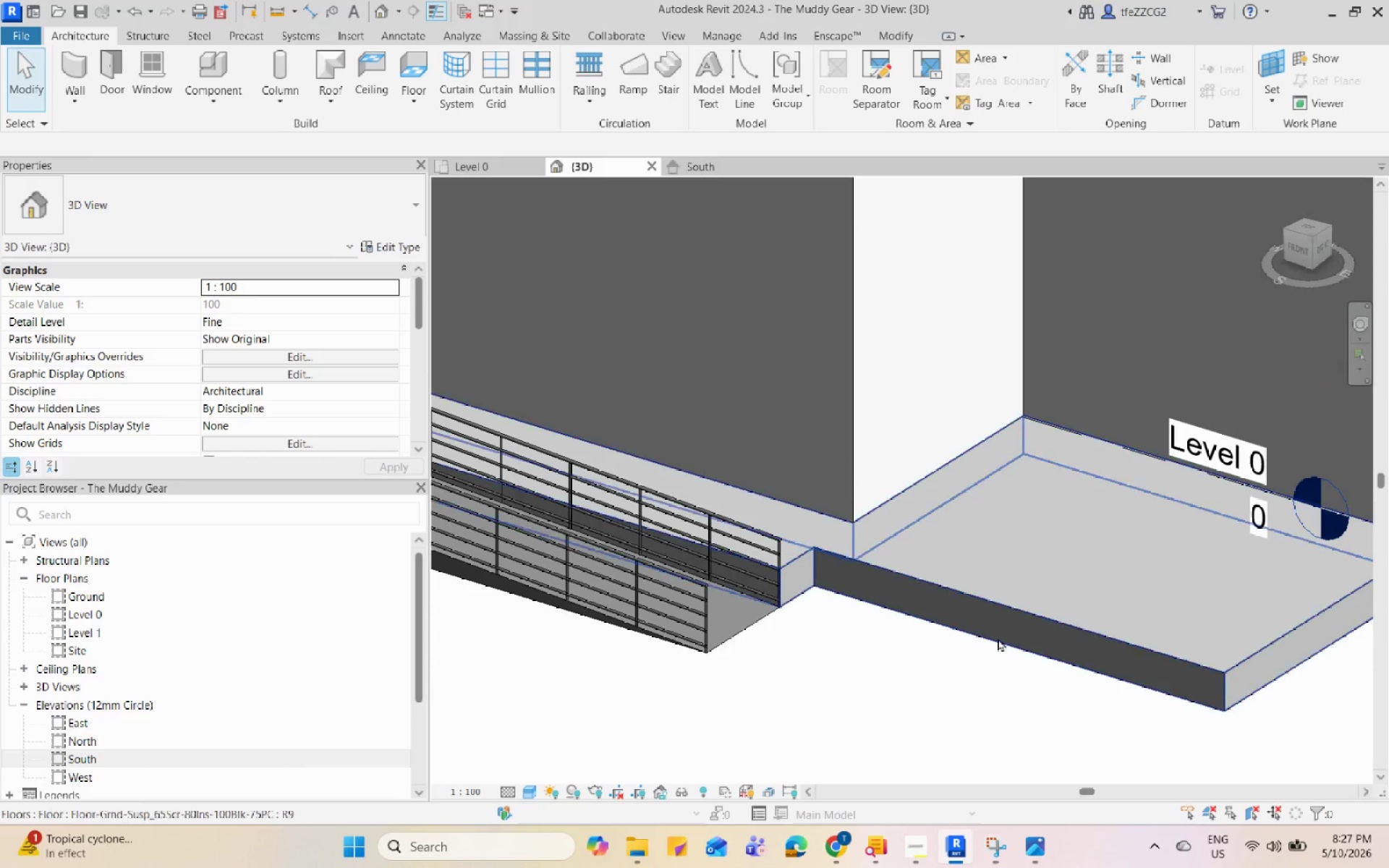 
left_click([1001, 621])
 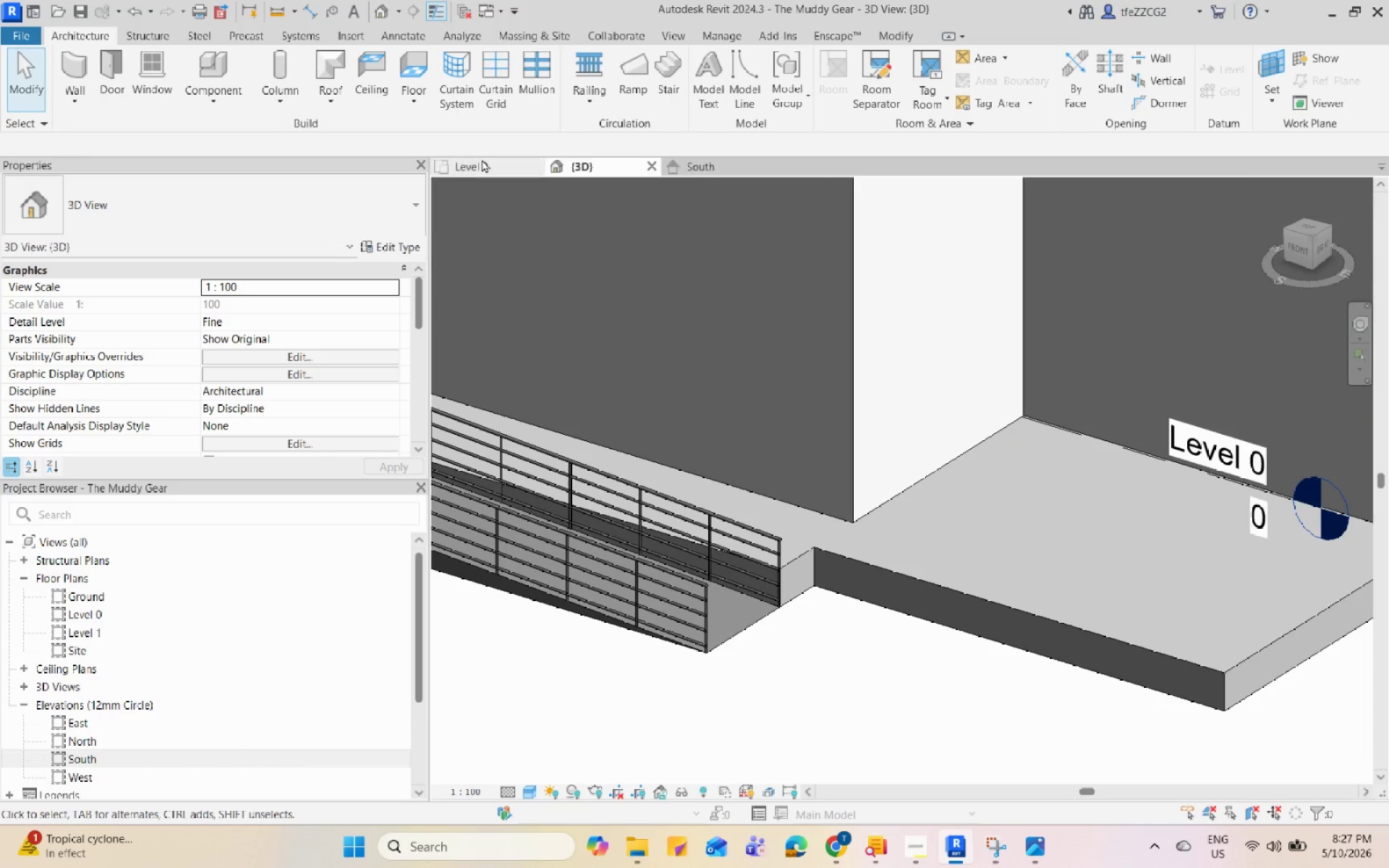 
scroll: coordinate [1142, 492], scroll_direction: down, amount: 5.0
 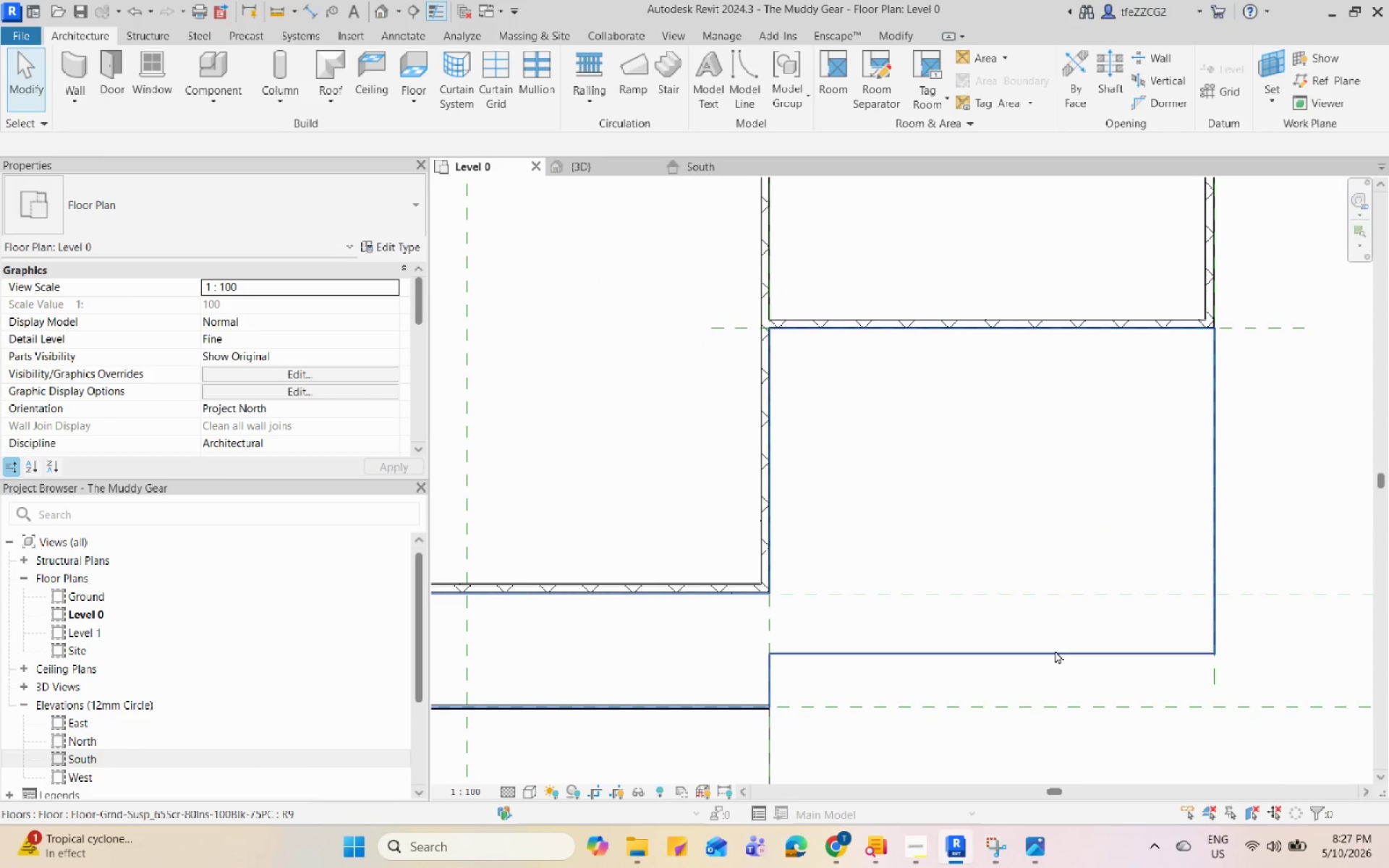 
double_click([1055, 650])
 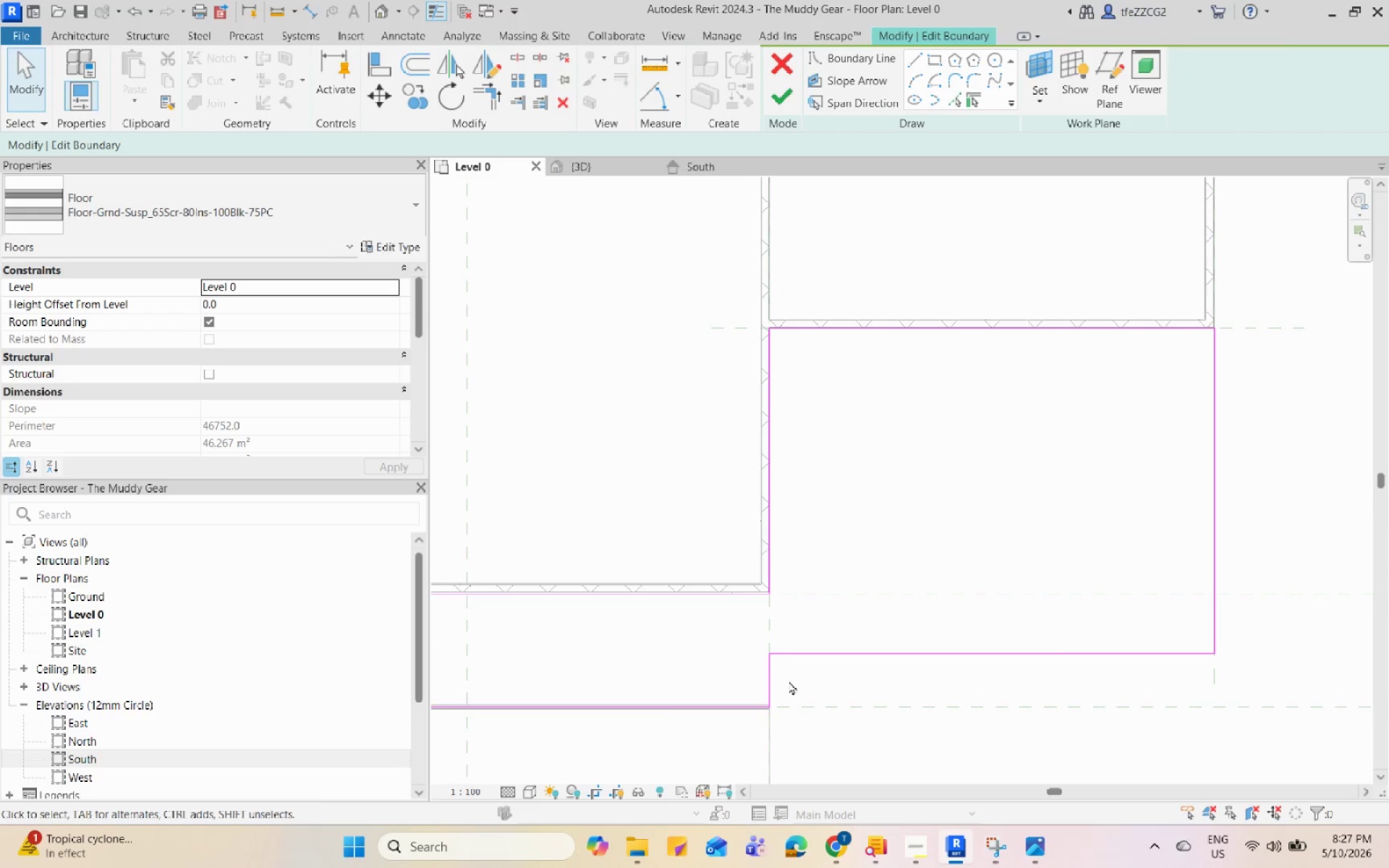 
left_click([771, 678])
 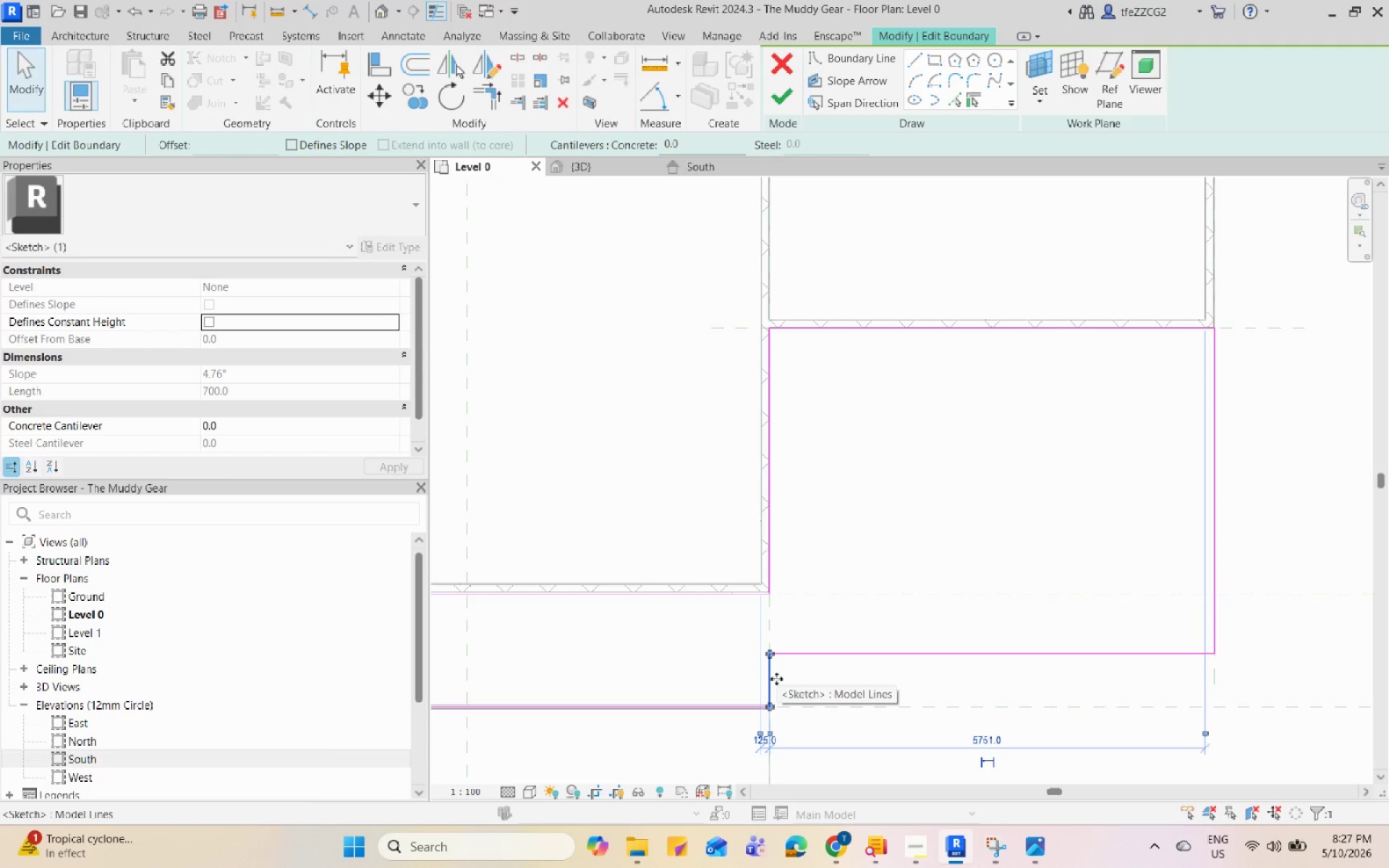 
left_click_drag(start_coordinate=[775, 678], to_coordinate=[811, 683])
 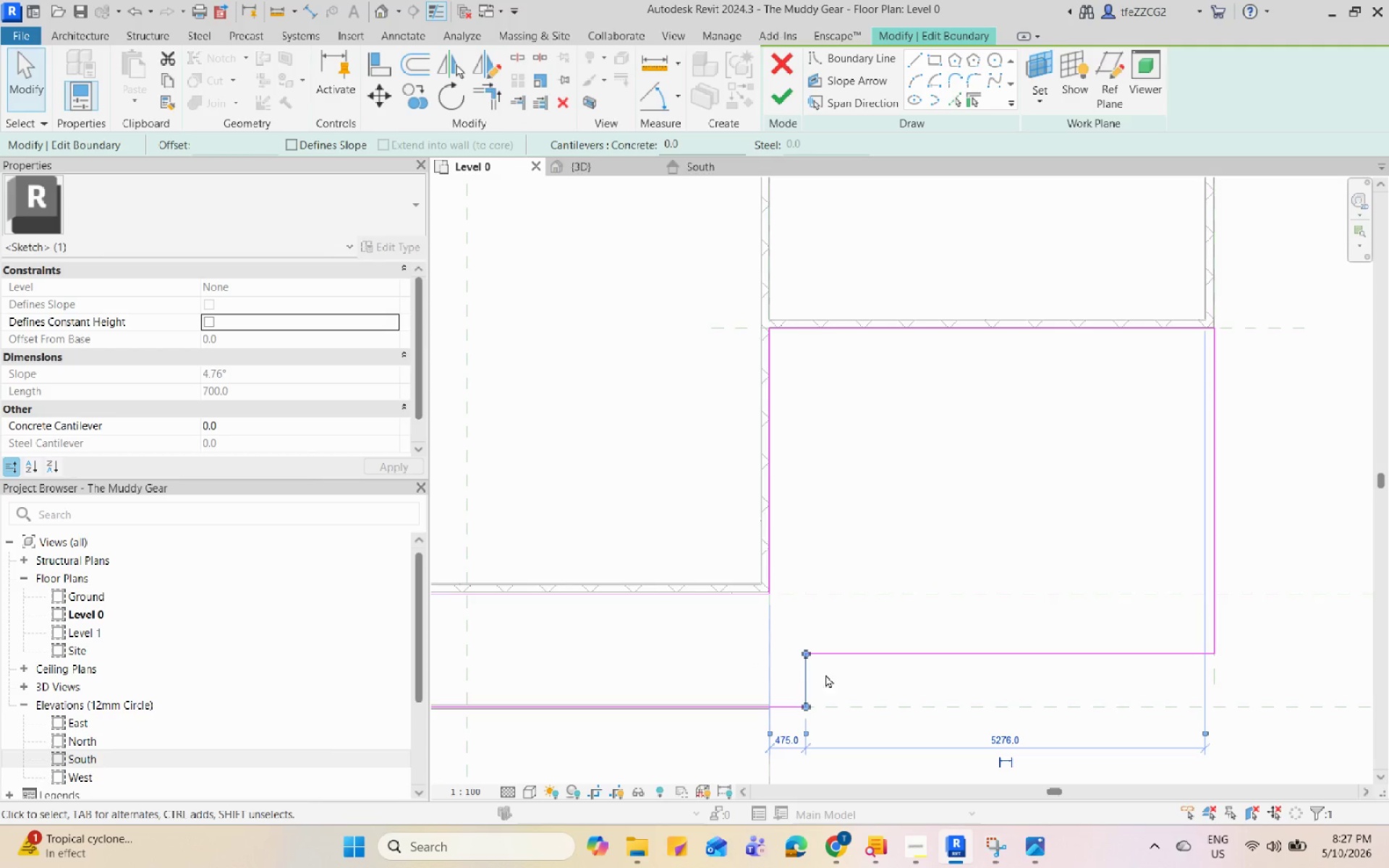 
left_click_drag(start_coordinate=[806, 676], to_coordinate=[854, 676])
 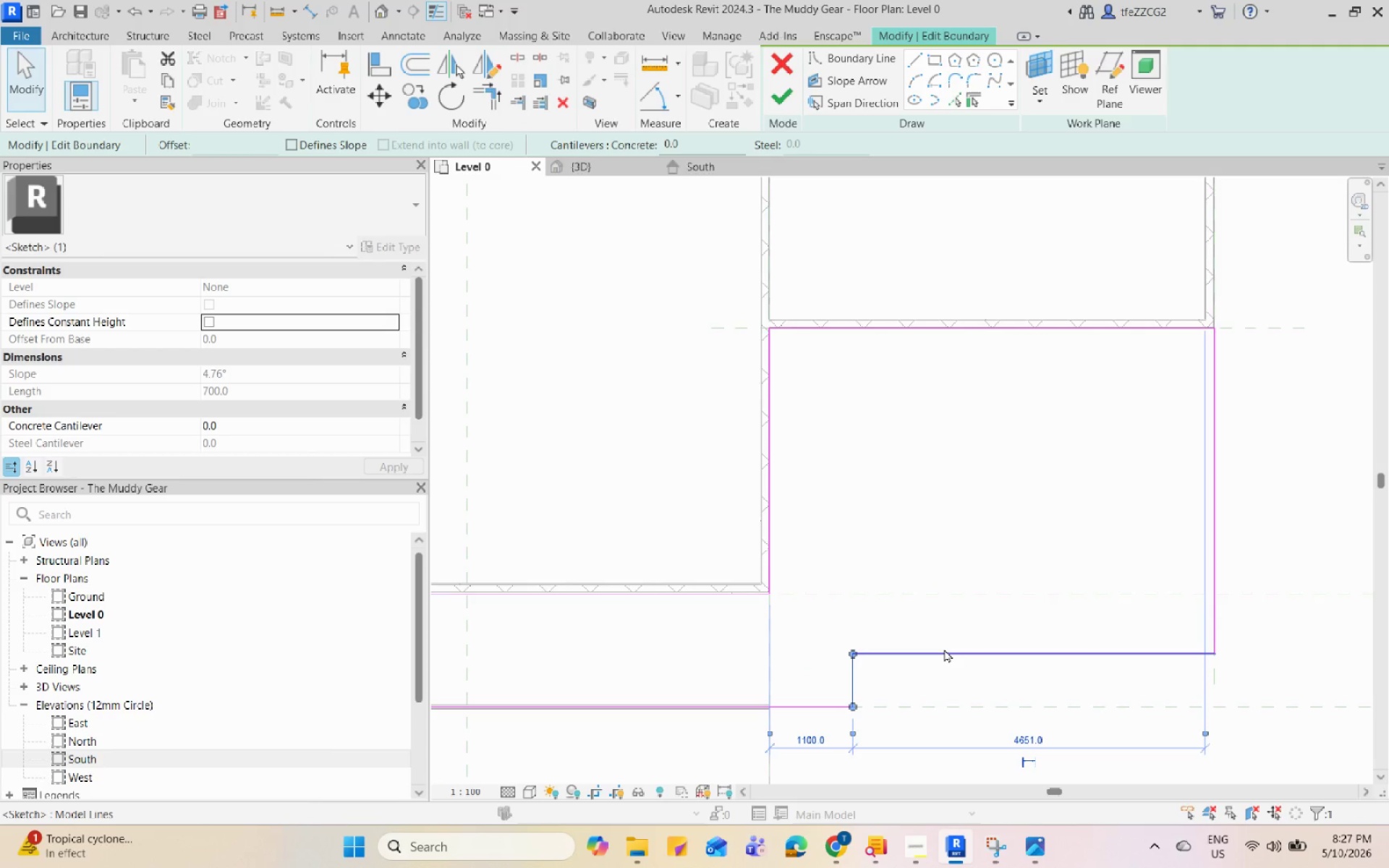 
left_click([944, 649])
 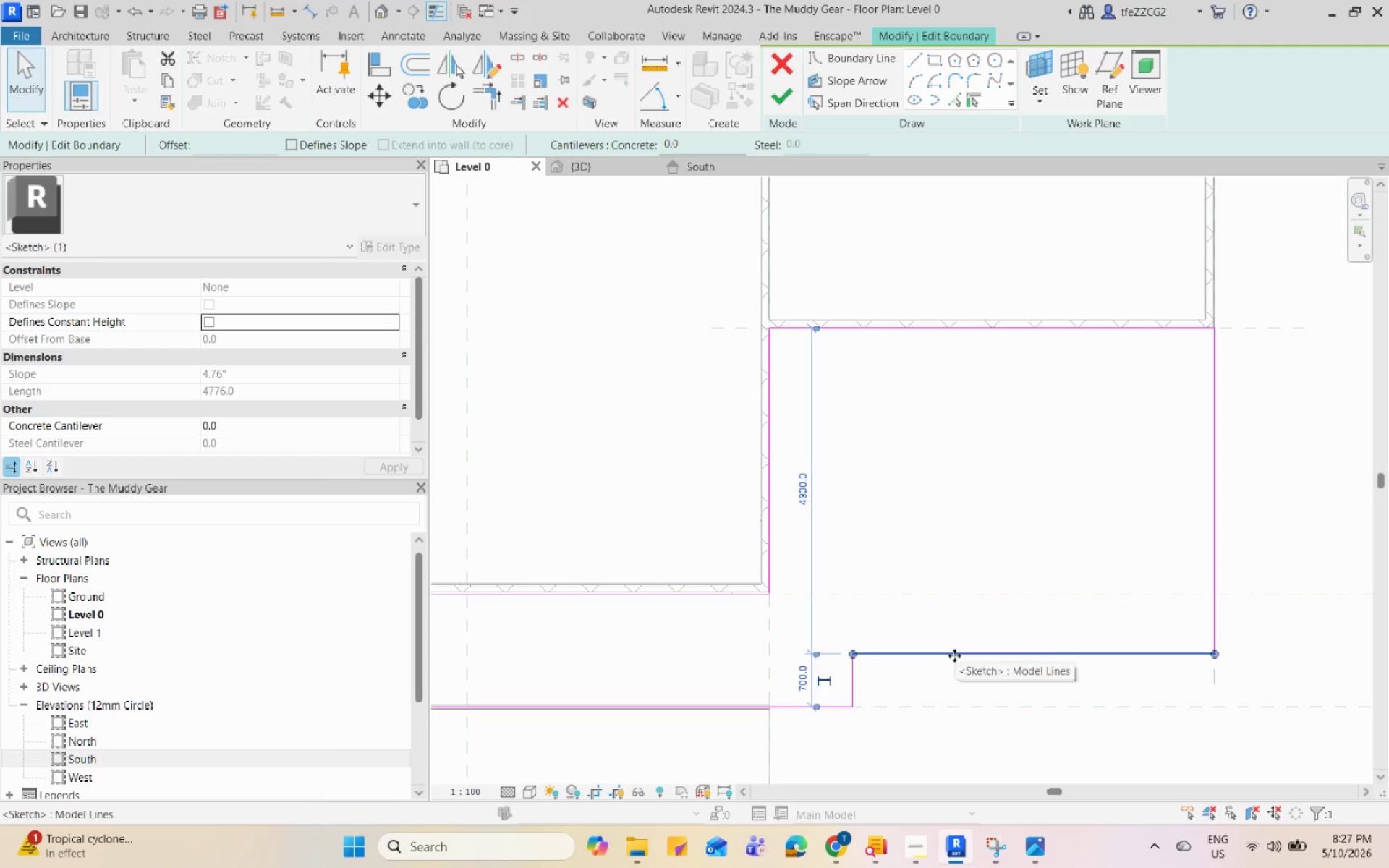 
left_click_drag(start_coordinate=[954, 655], to_coordinate=[982, 407])
 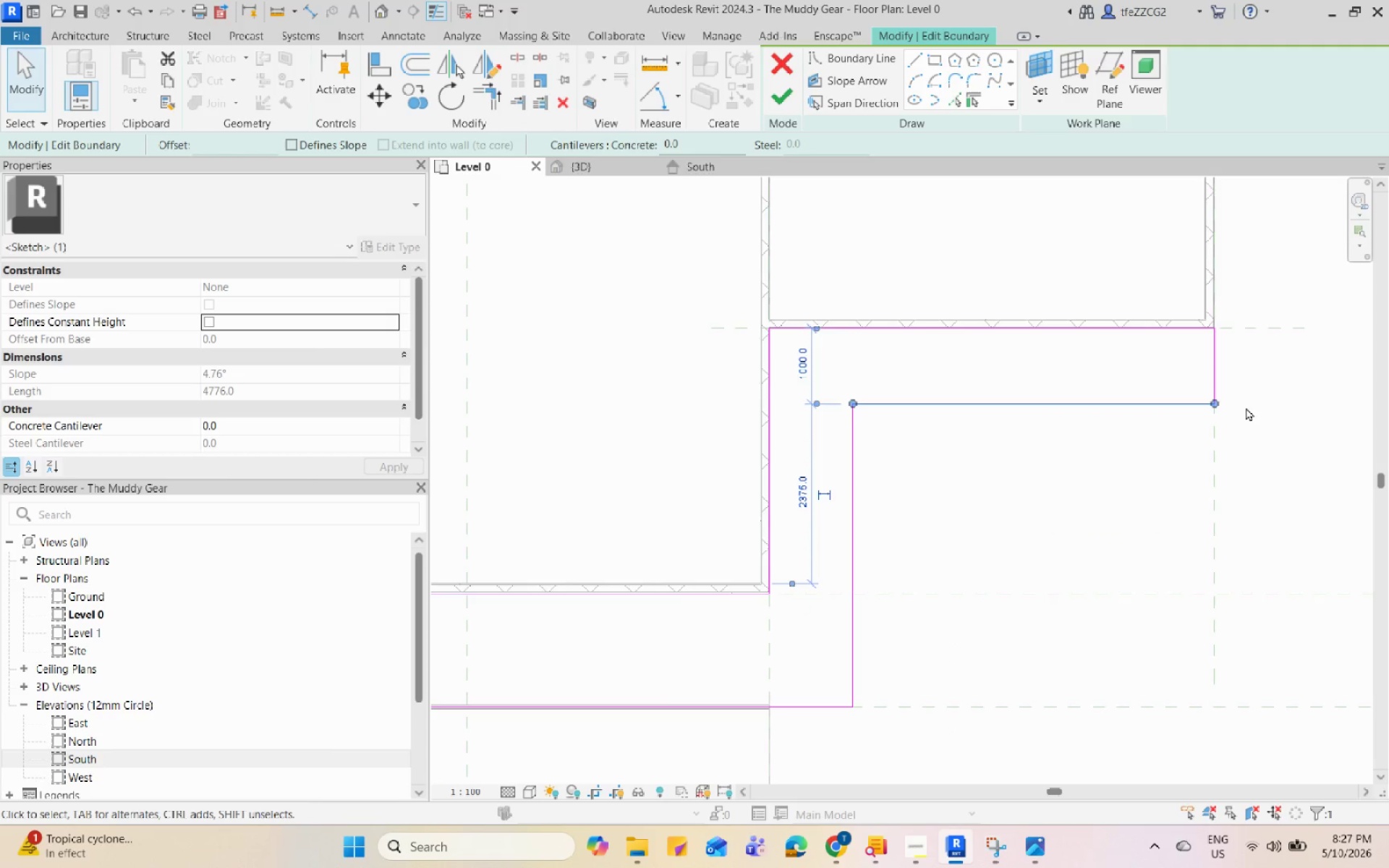 
left_click([1263, 399])
 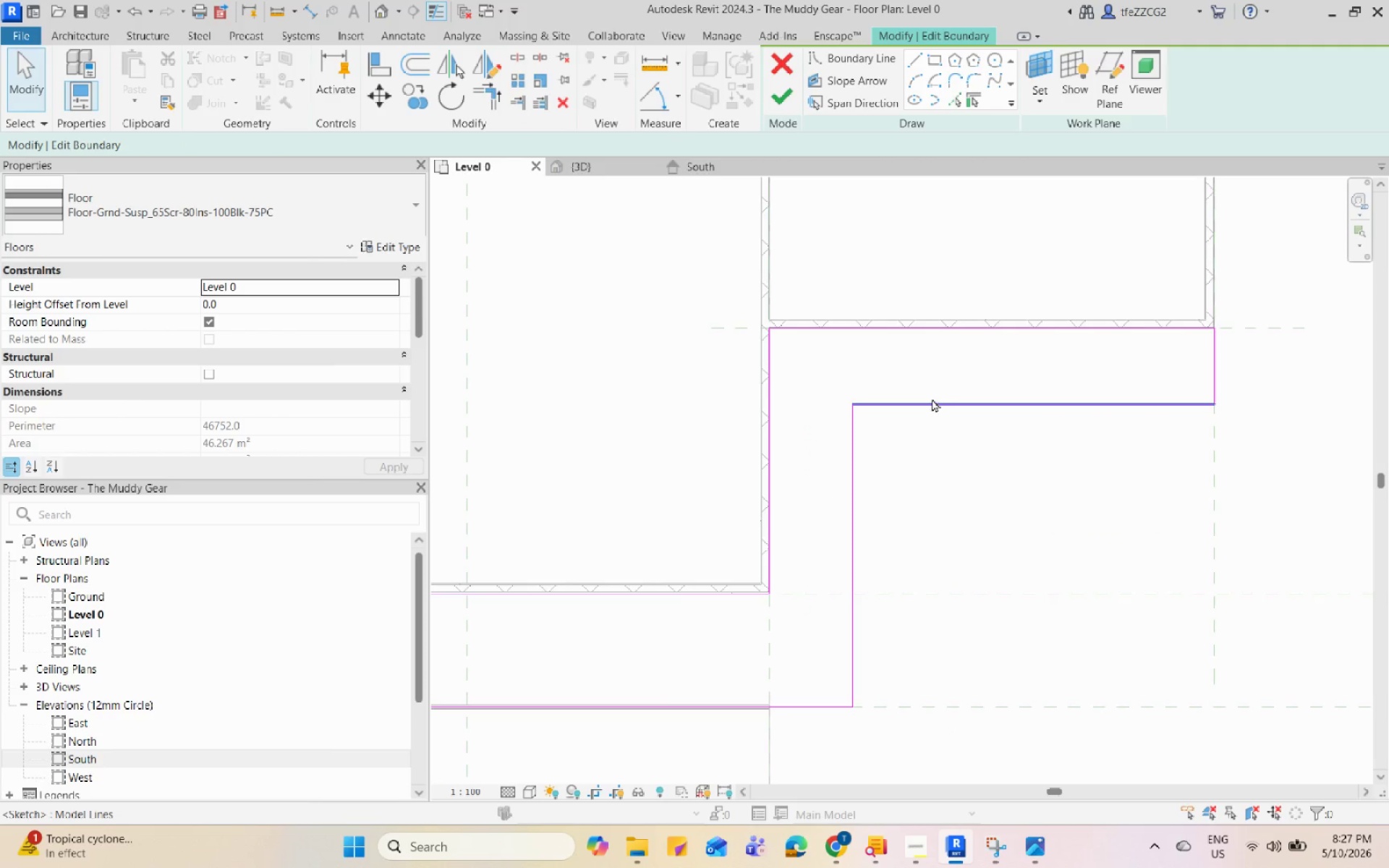 
left_click([786, 102])
 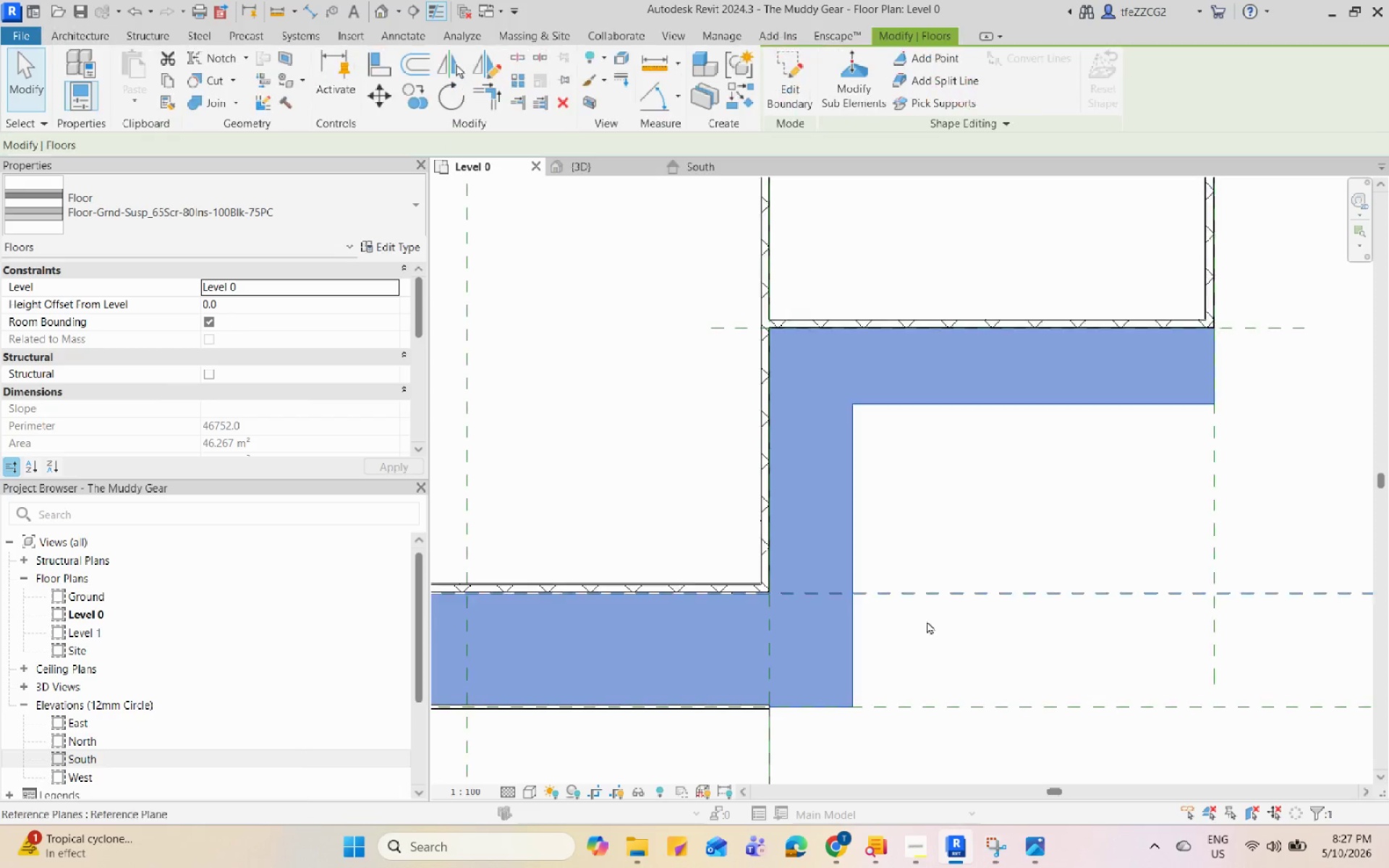 
left_click([1003, 561])
 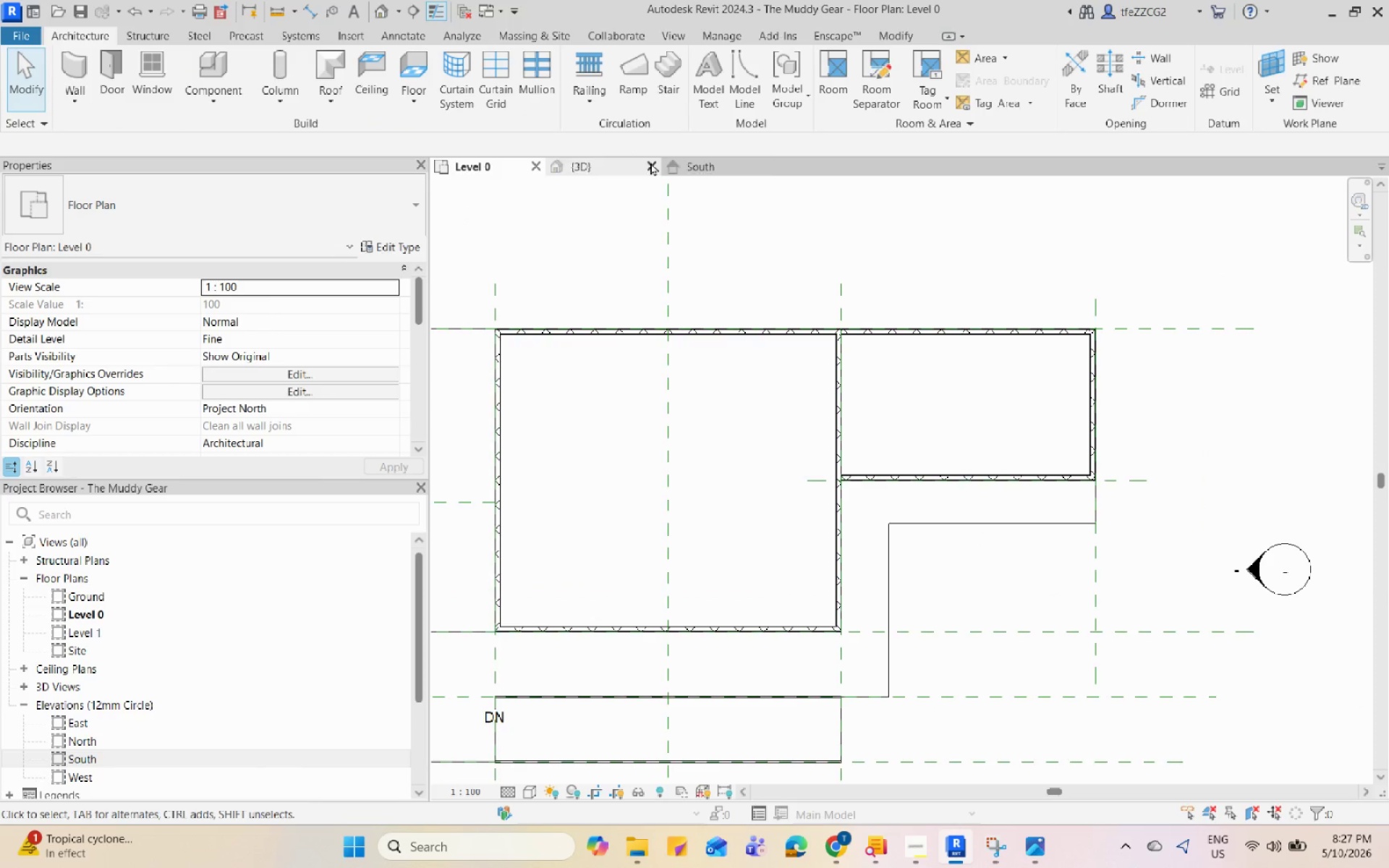 
scroll: coordinate [937, 684], scroll_direction: down, amount: 4.0
 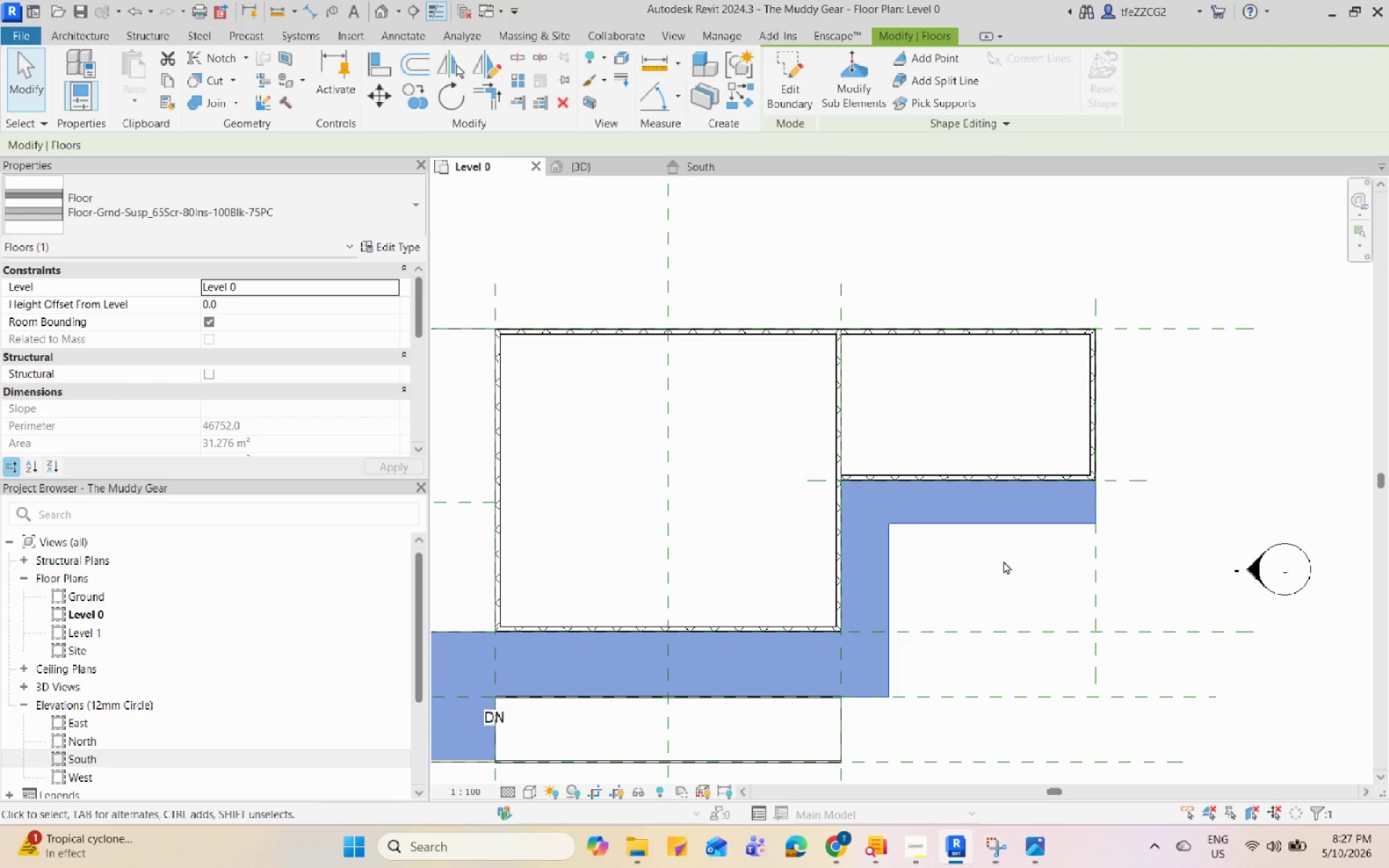 
left_click([717, 166])
 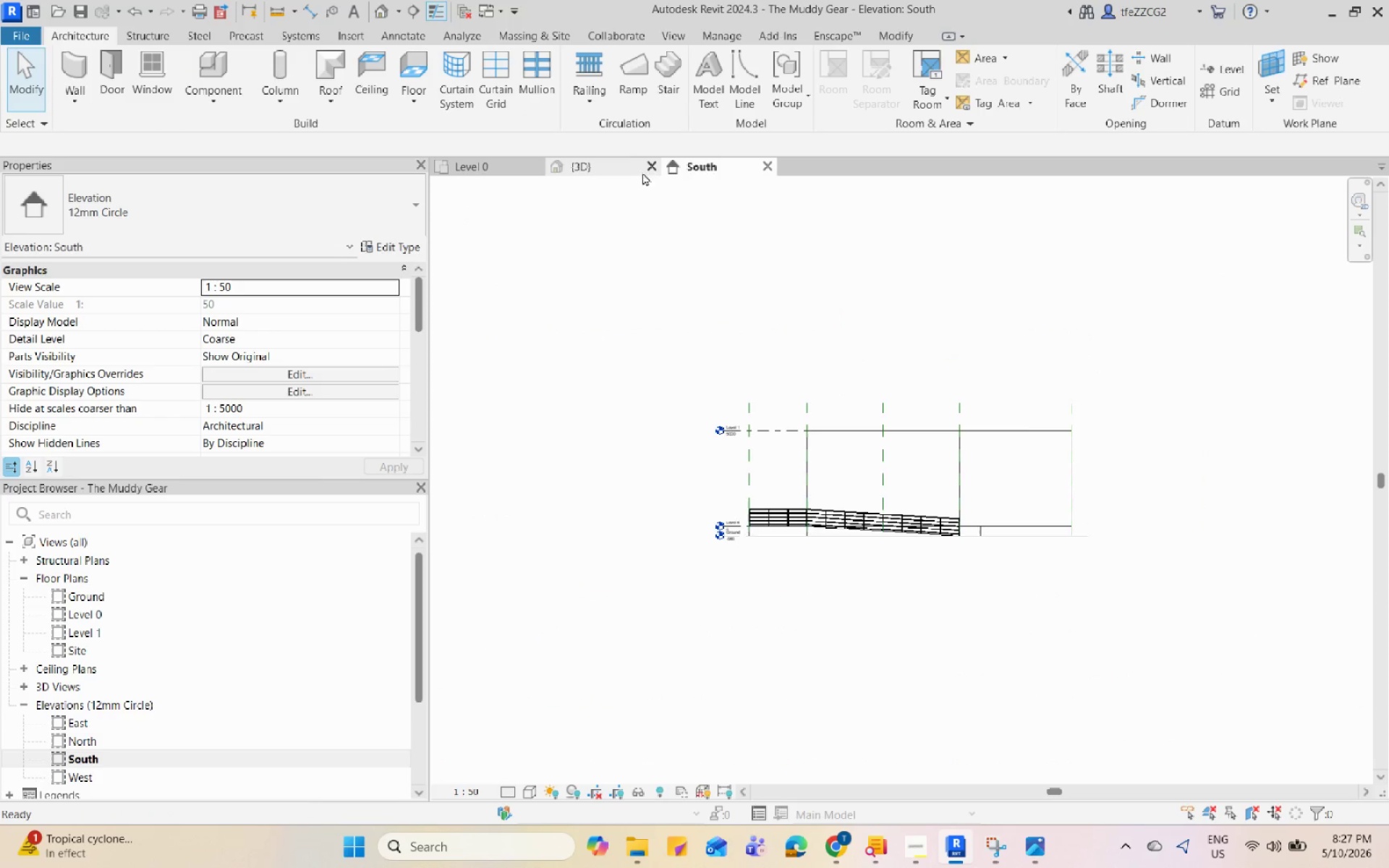 
left_click([604, 172])
 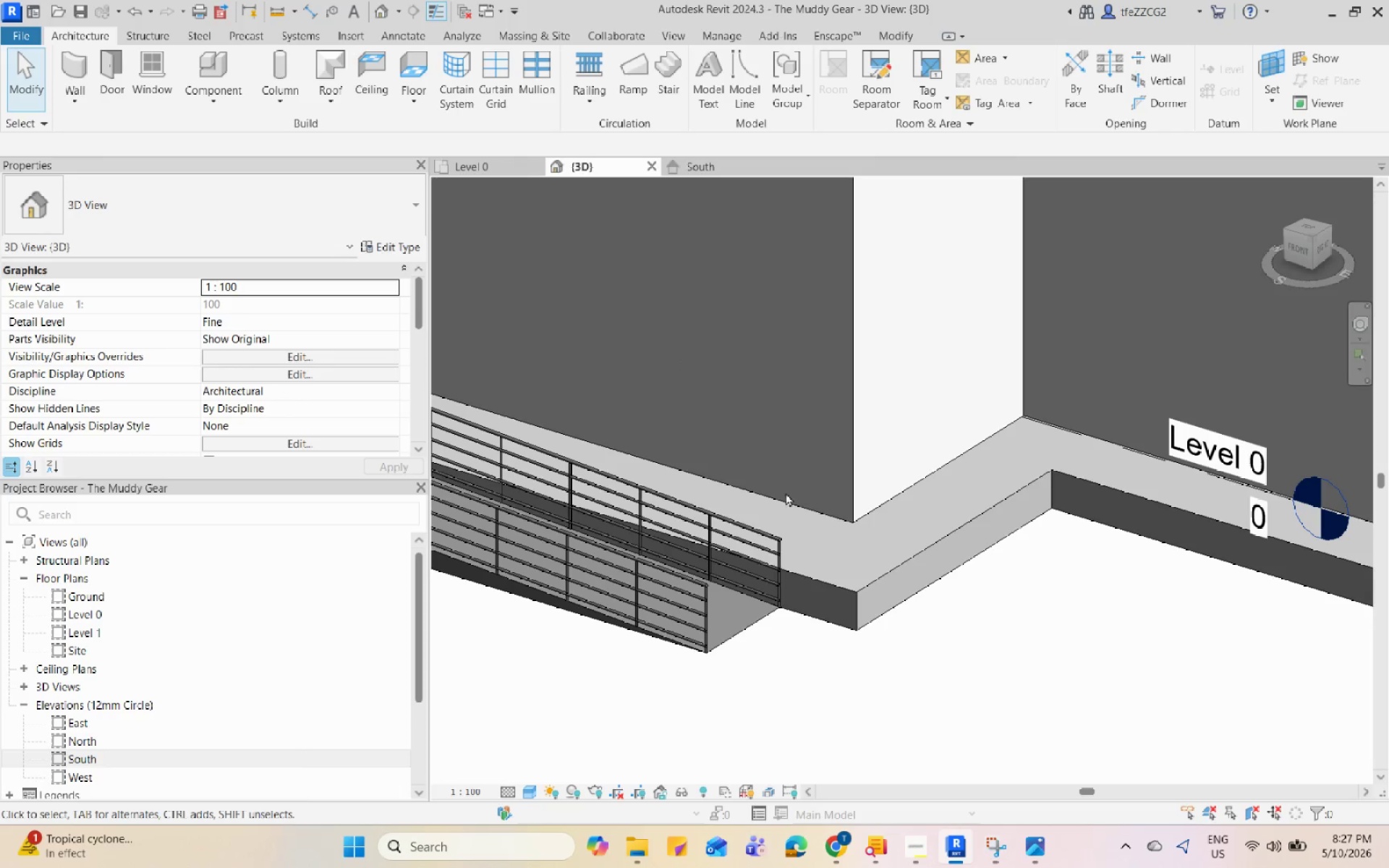 
hold_key(key=ShiftLeft, duration=0.64)
 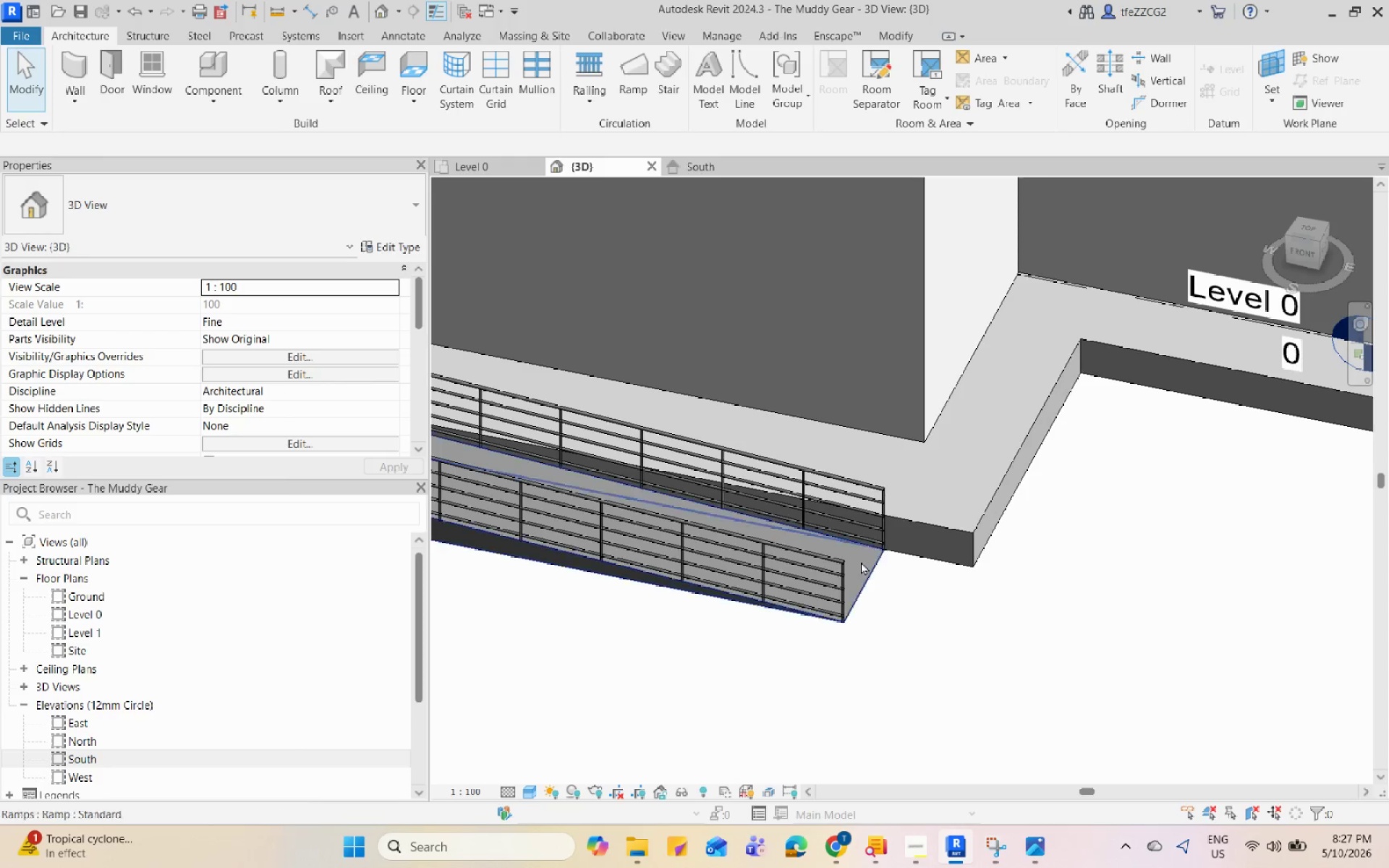 
scroll: coordinate [815, 552], scroll_direction: down, amount: 6.0
 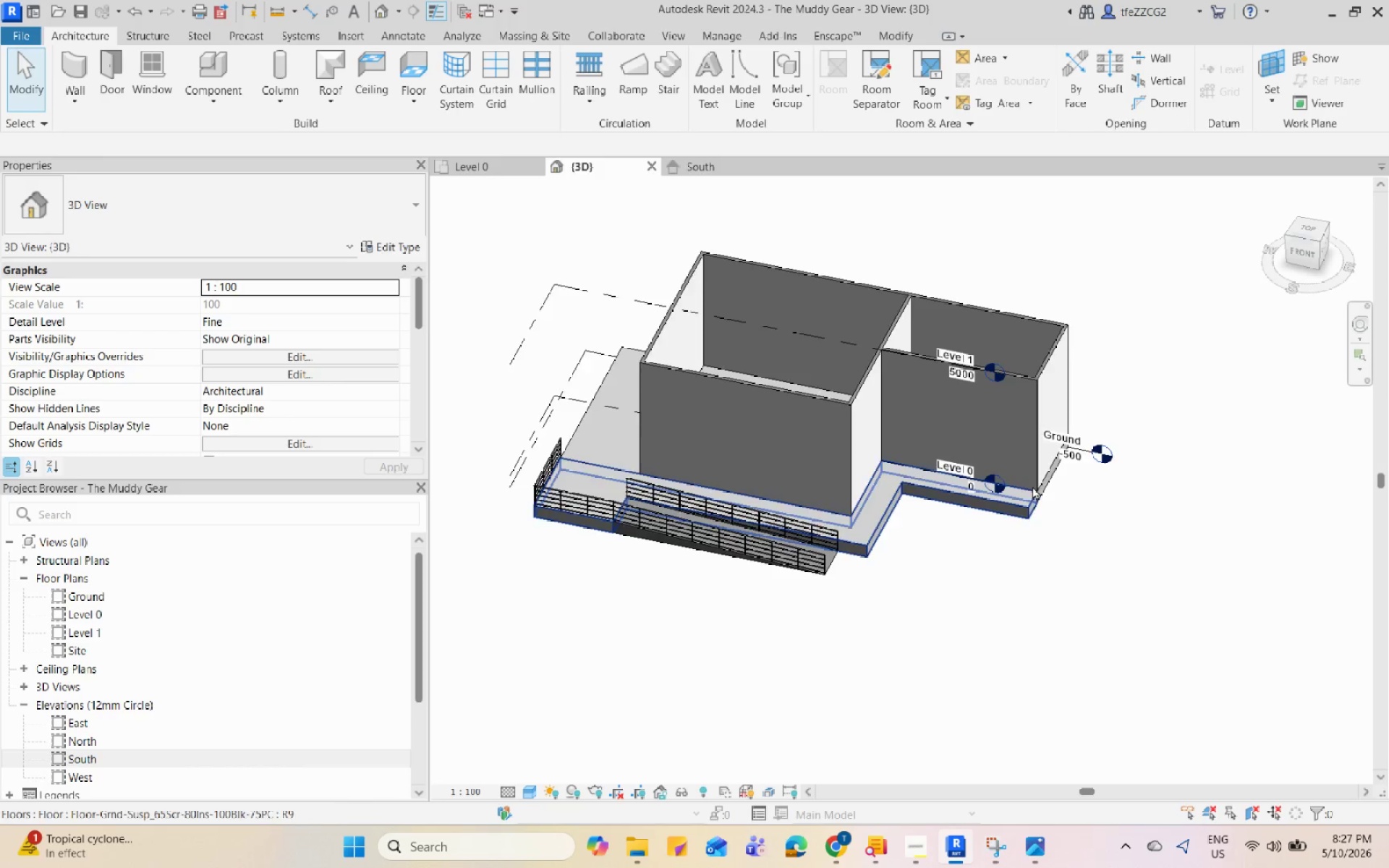 
scroll: coordinate [696, 470], scroll_direction: up, amount: 3.0
 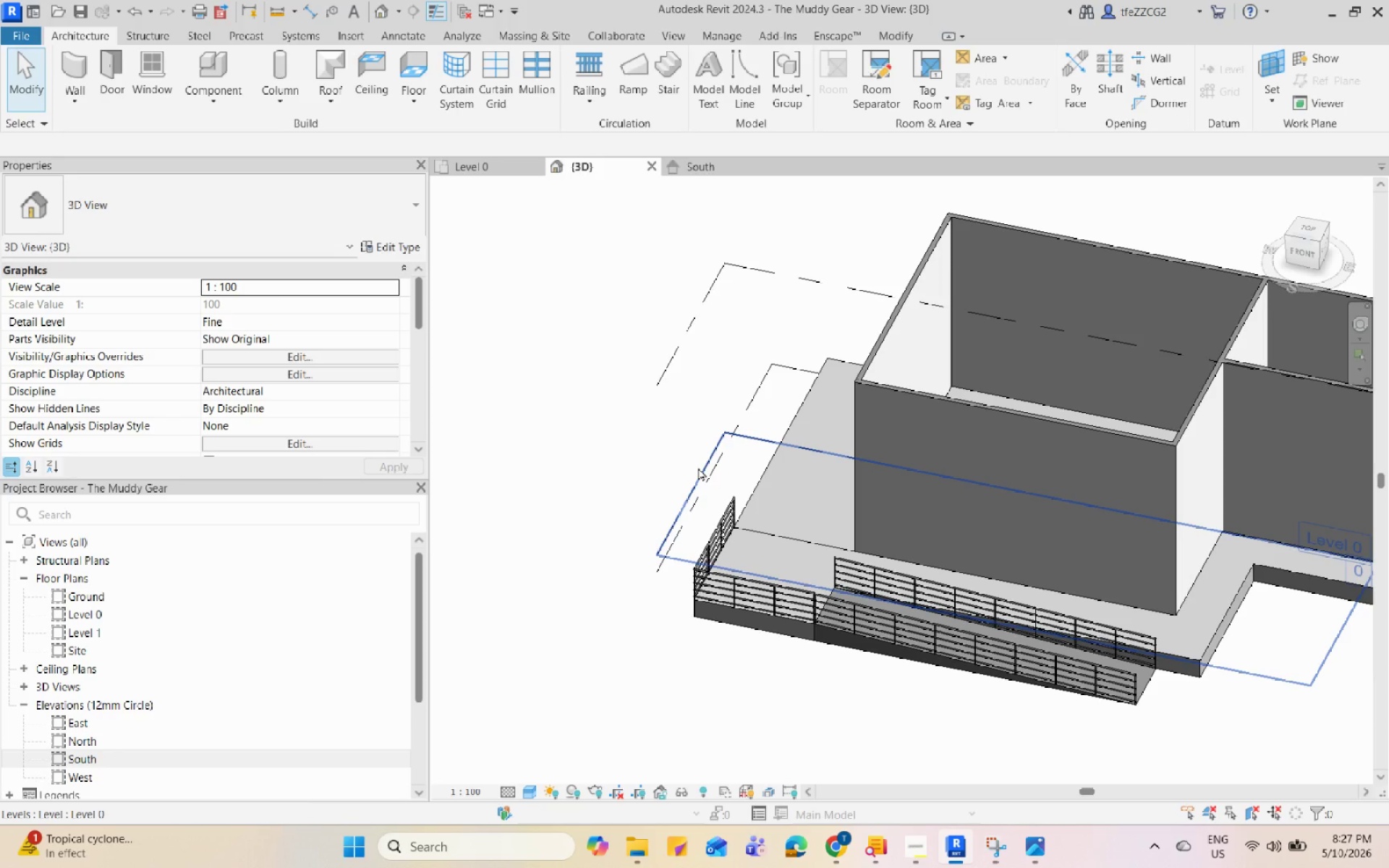 
wait(21.99)
 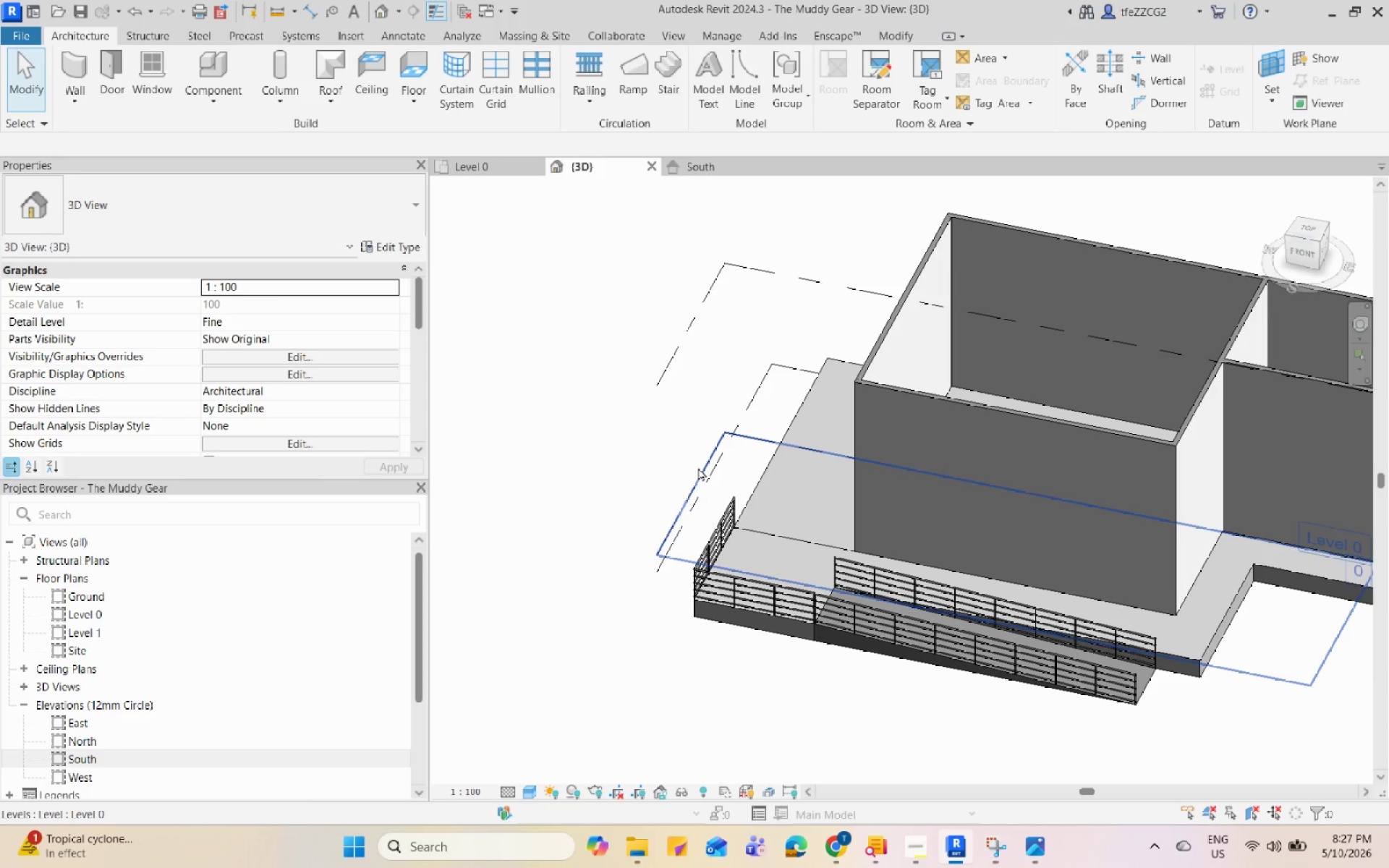 
scroll: coordinate [782, 488], scroll_direction: down, amount: 4.0
 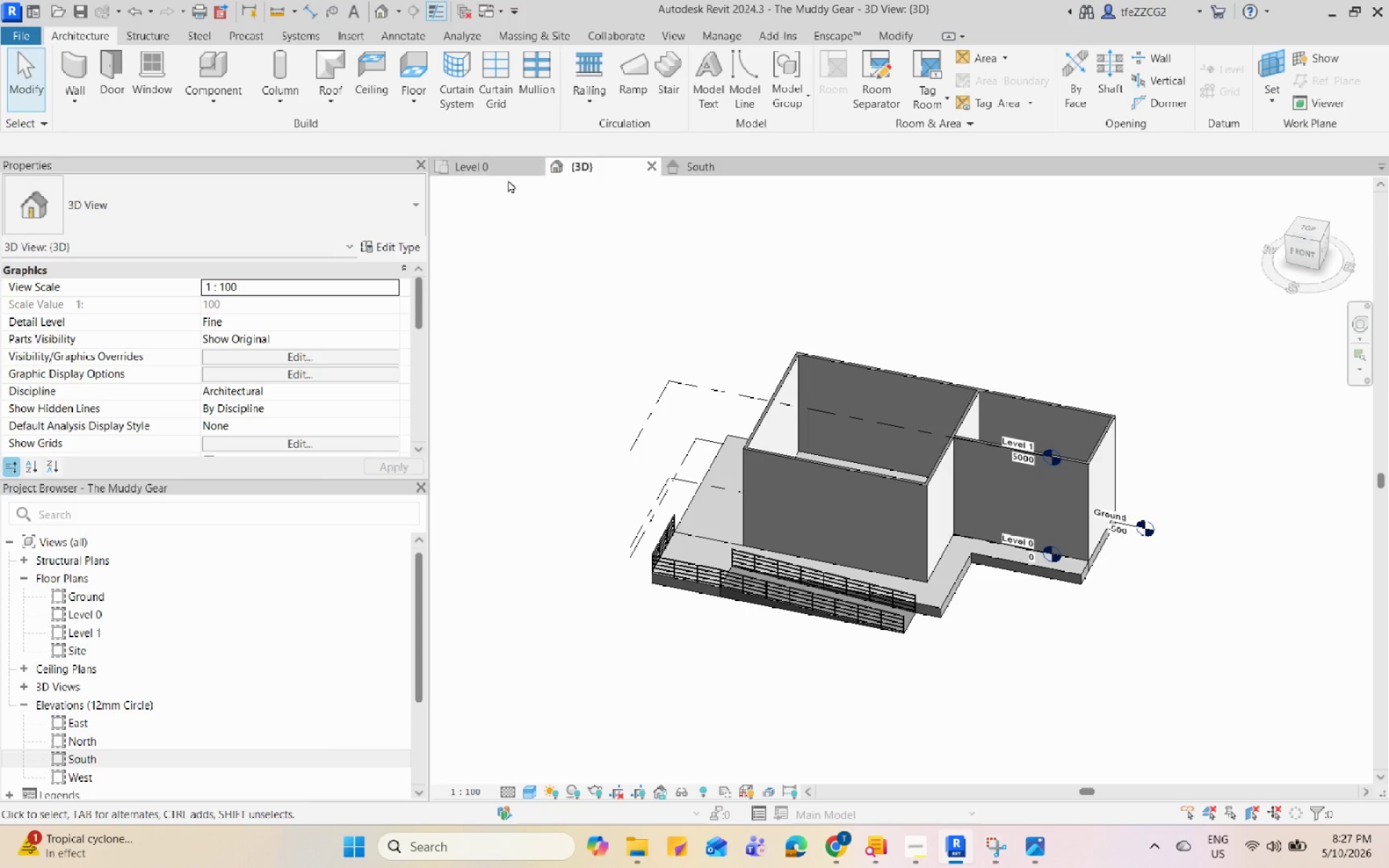 
left_click([503, 168])
 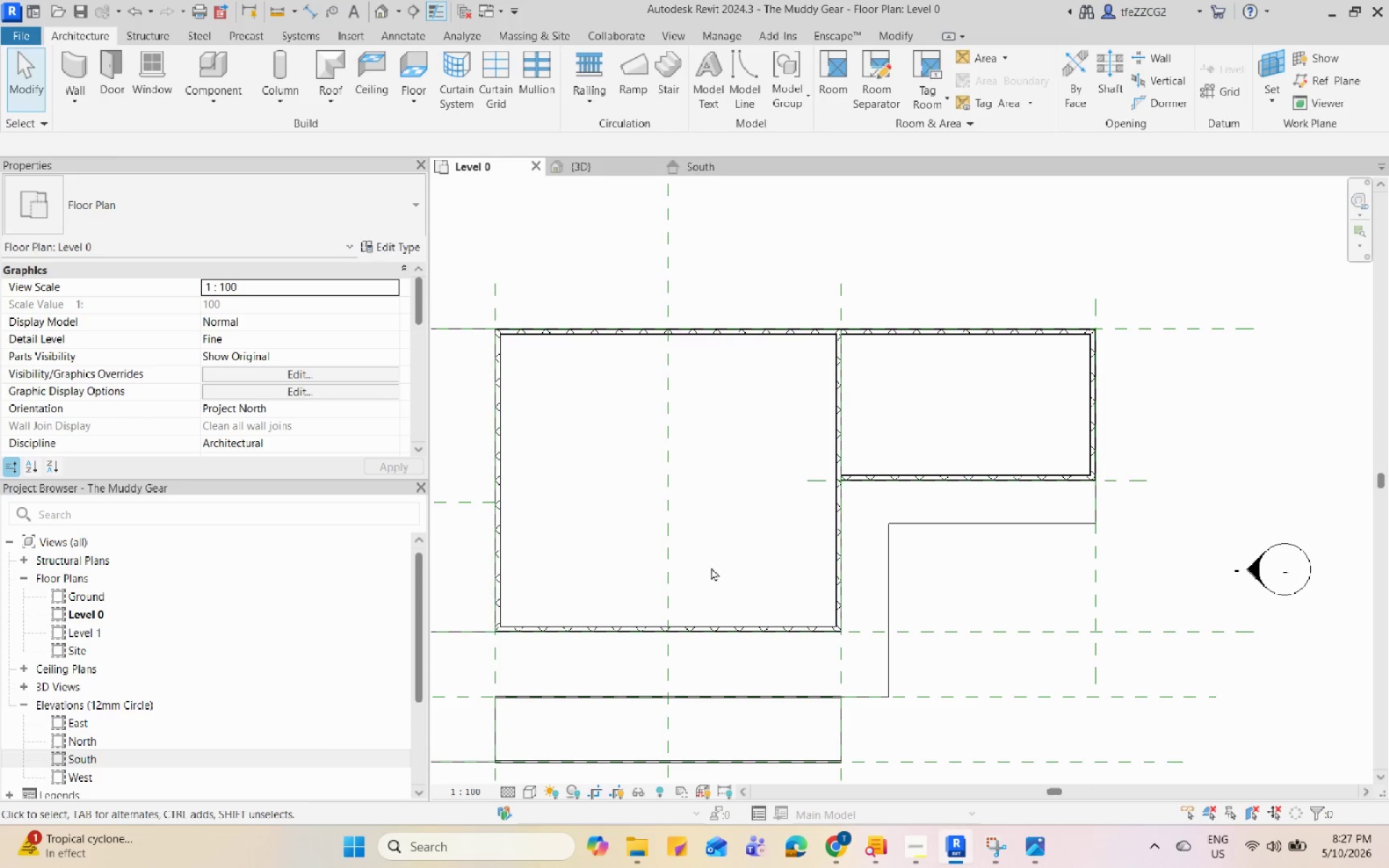 
scroll: coordinate [717, 630], scroll_direction: none, amount: 0.0
 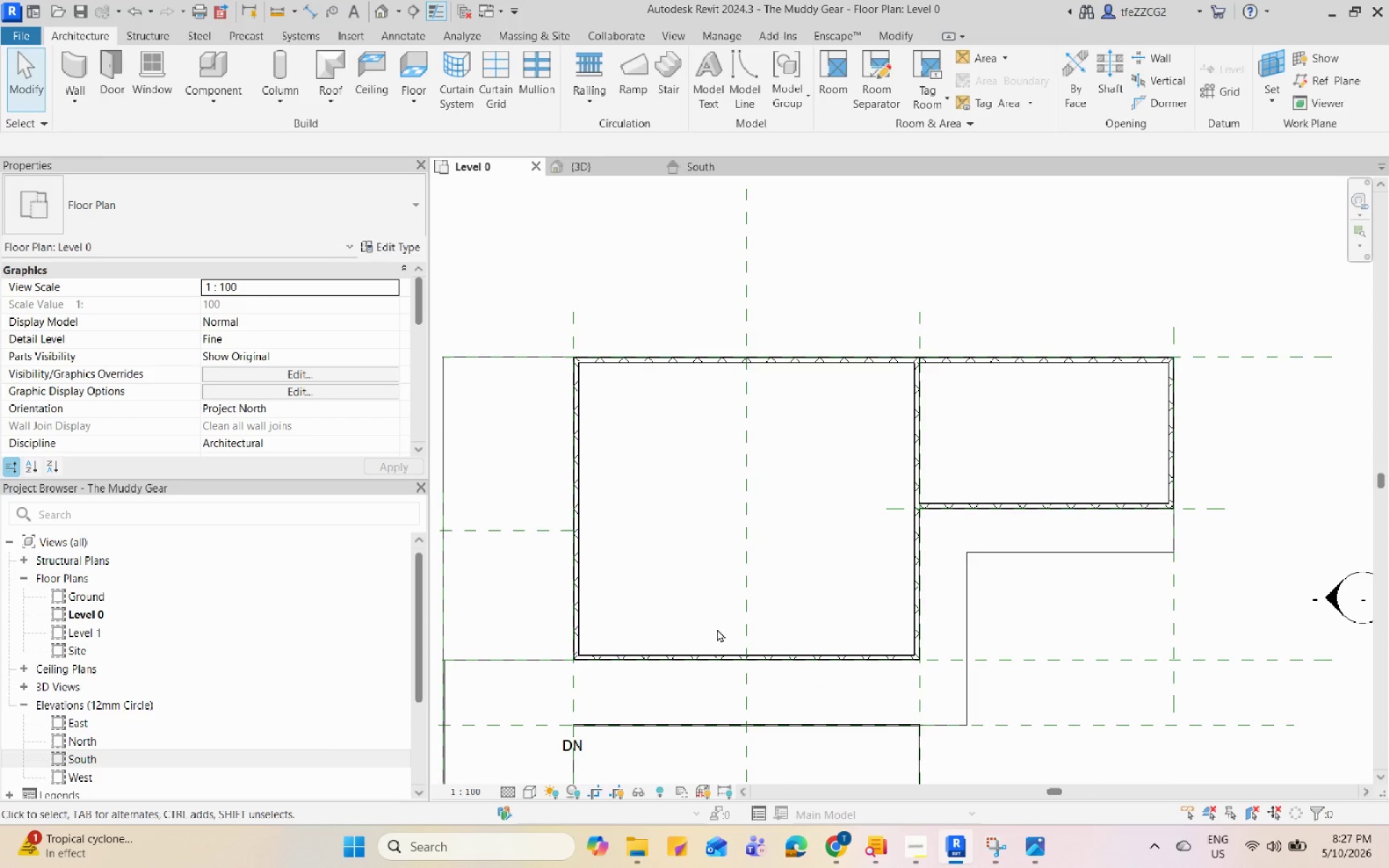 
wait(9.83)
 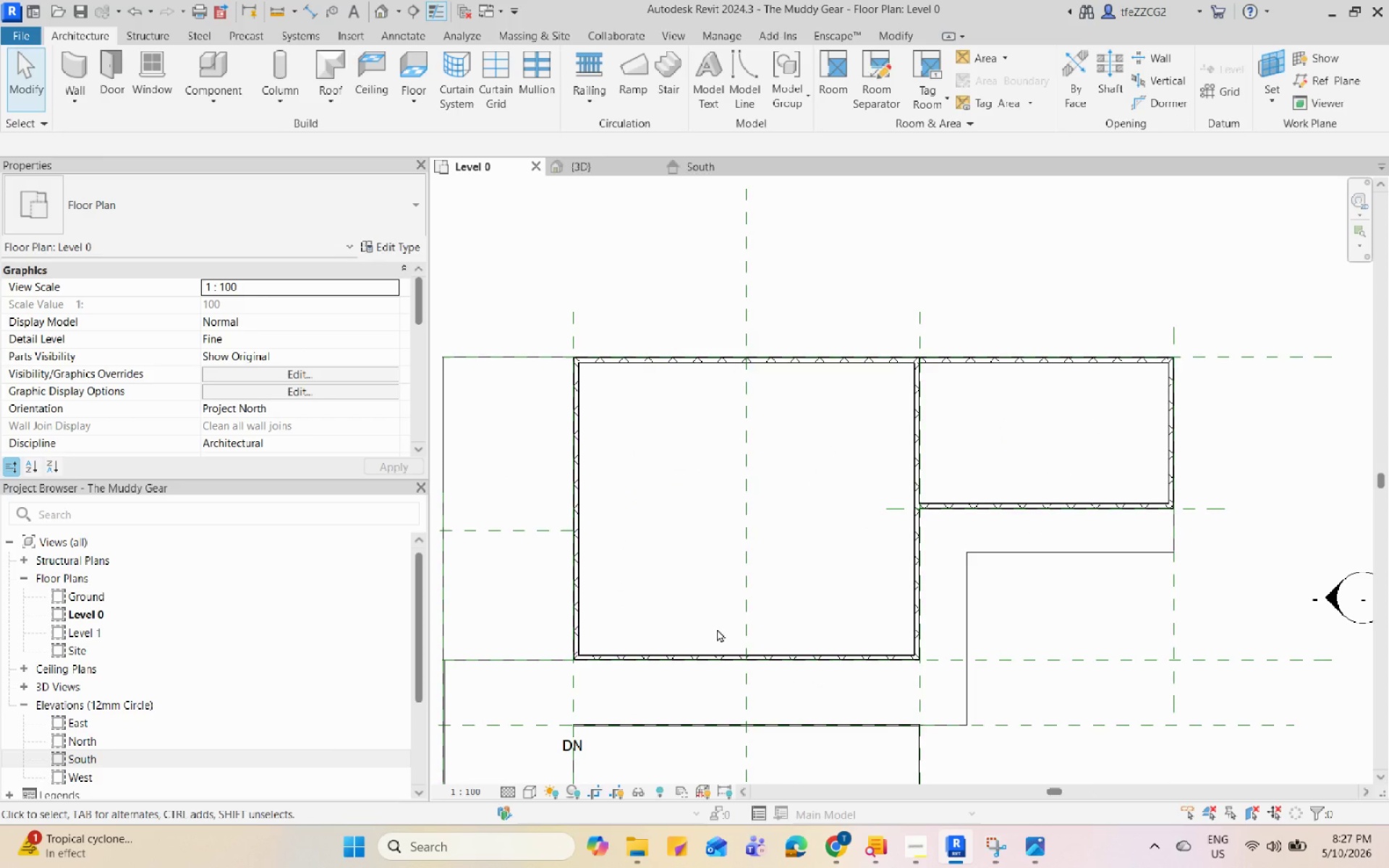 
left_click([1038, 859])
 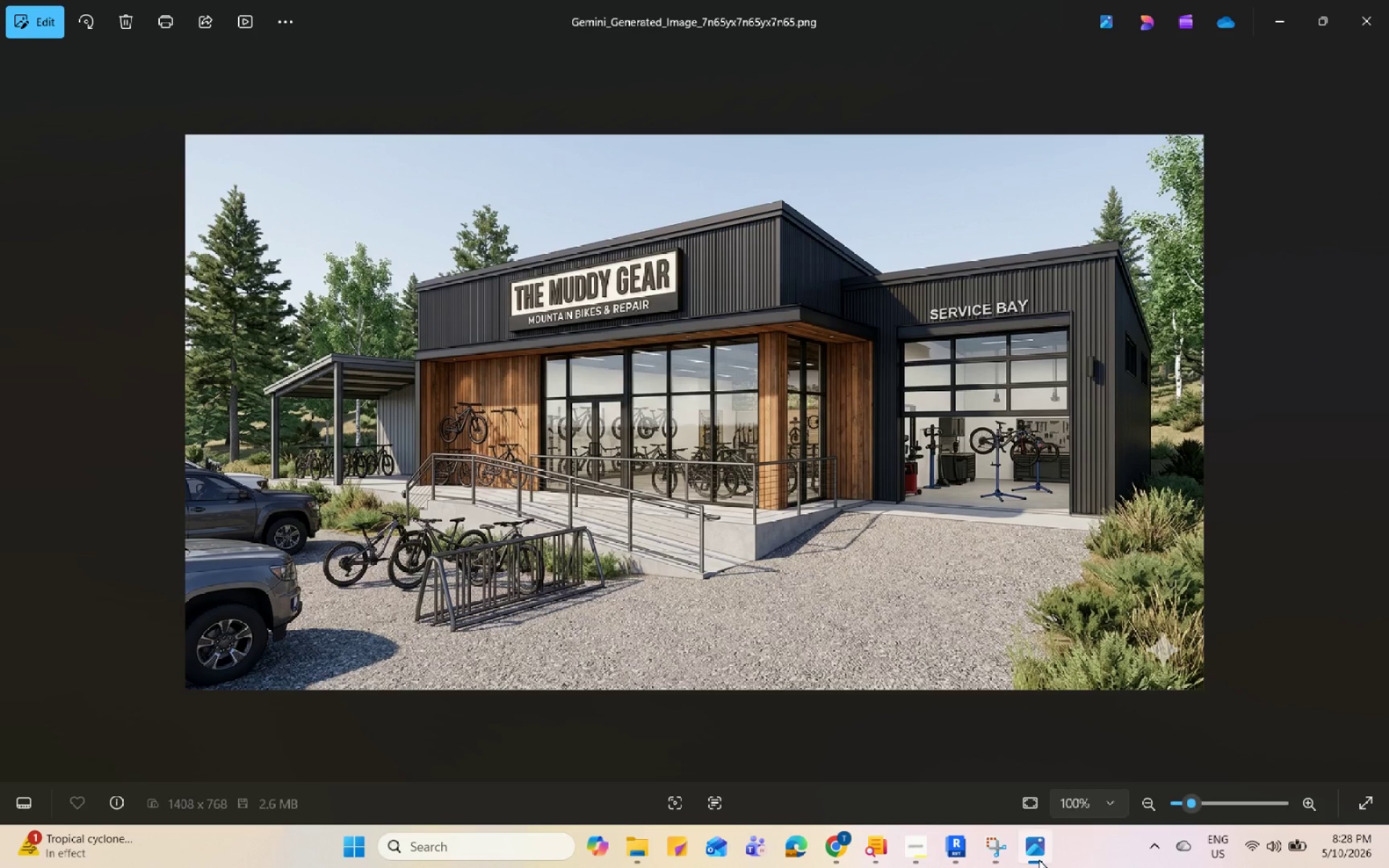 
wait(8.64)
 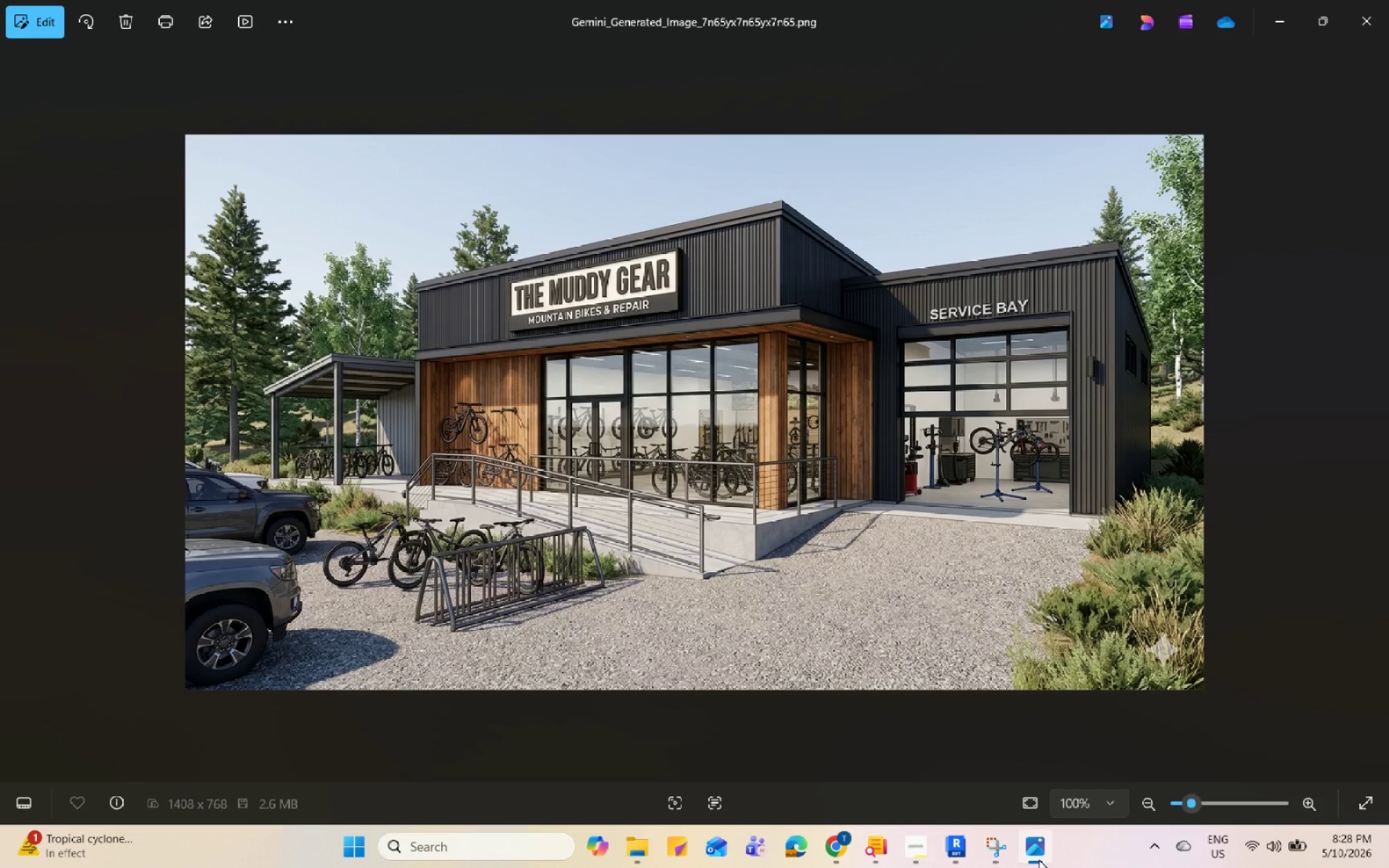 
left_click([1039, 859])
 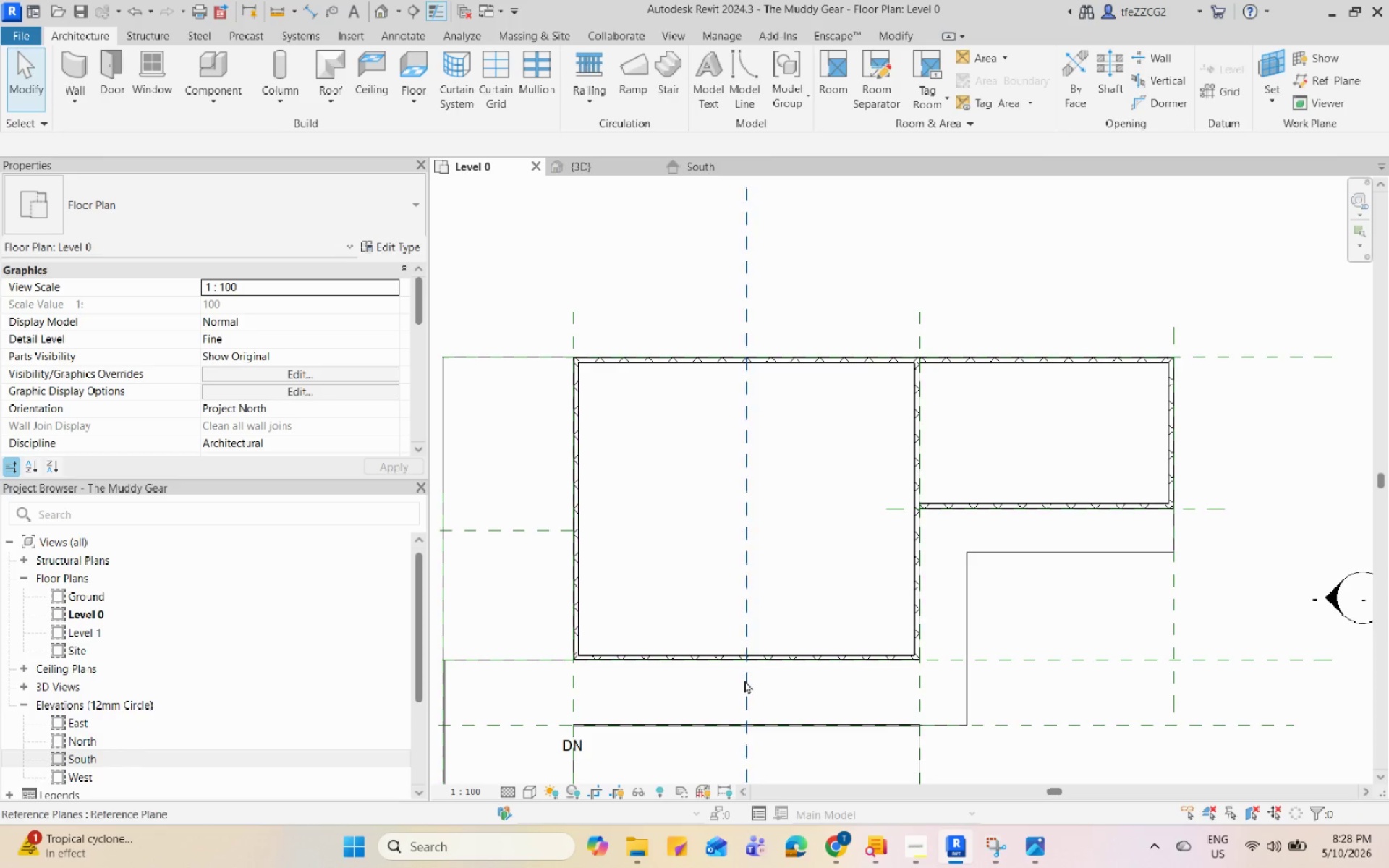 
mouse_move([697, 670])
 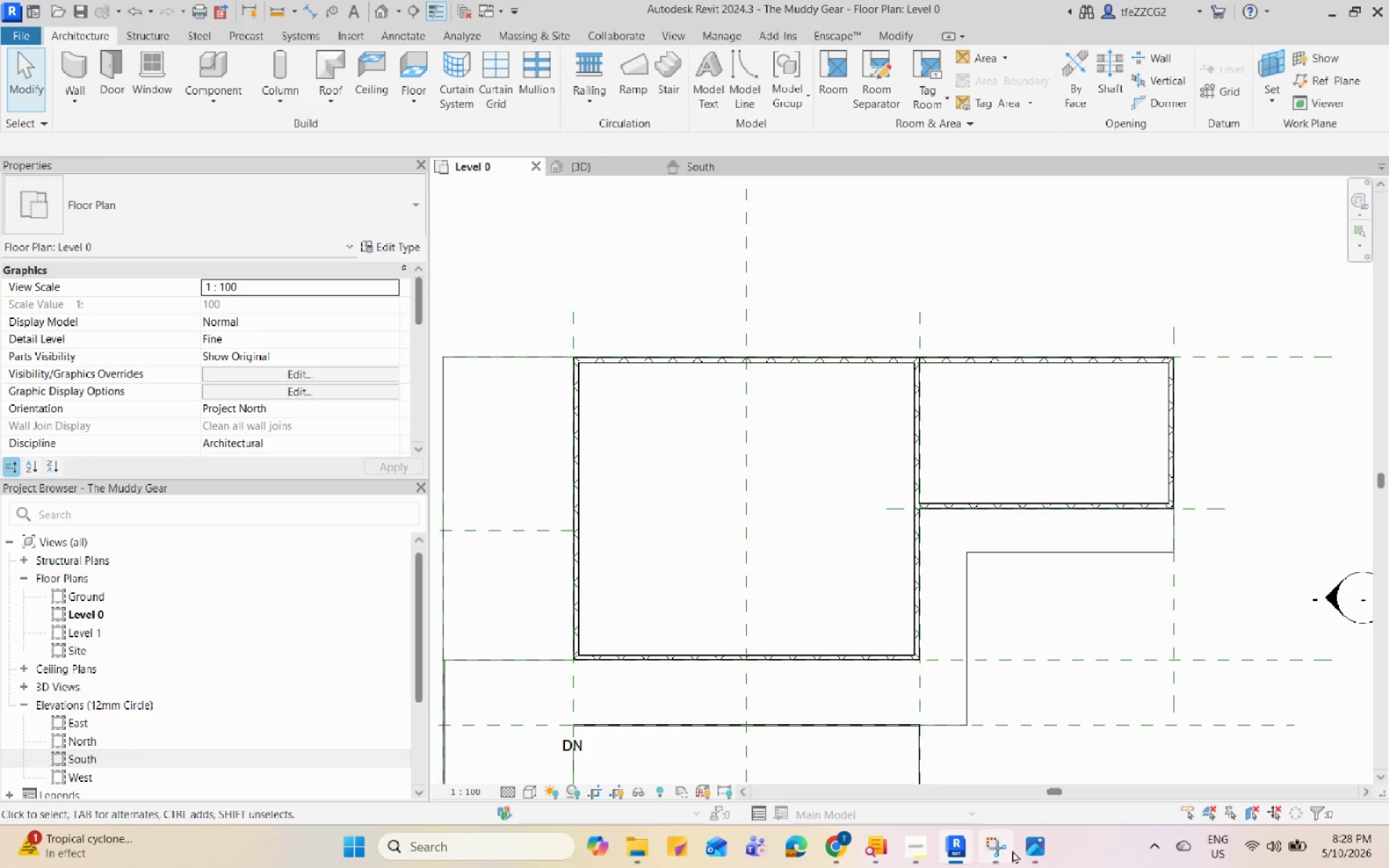 
left_click([1019, 852])
 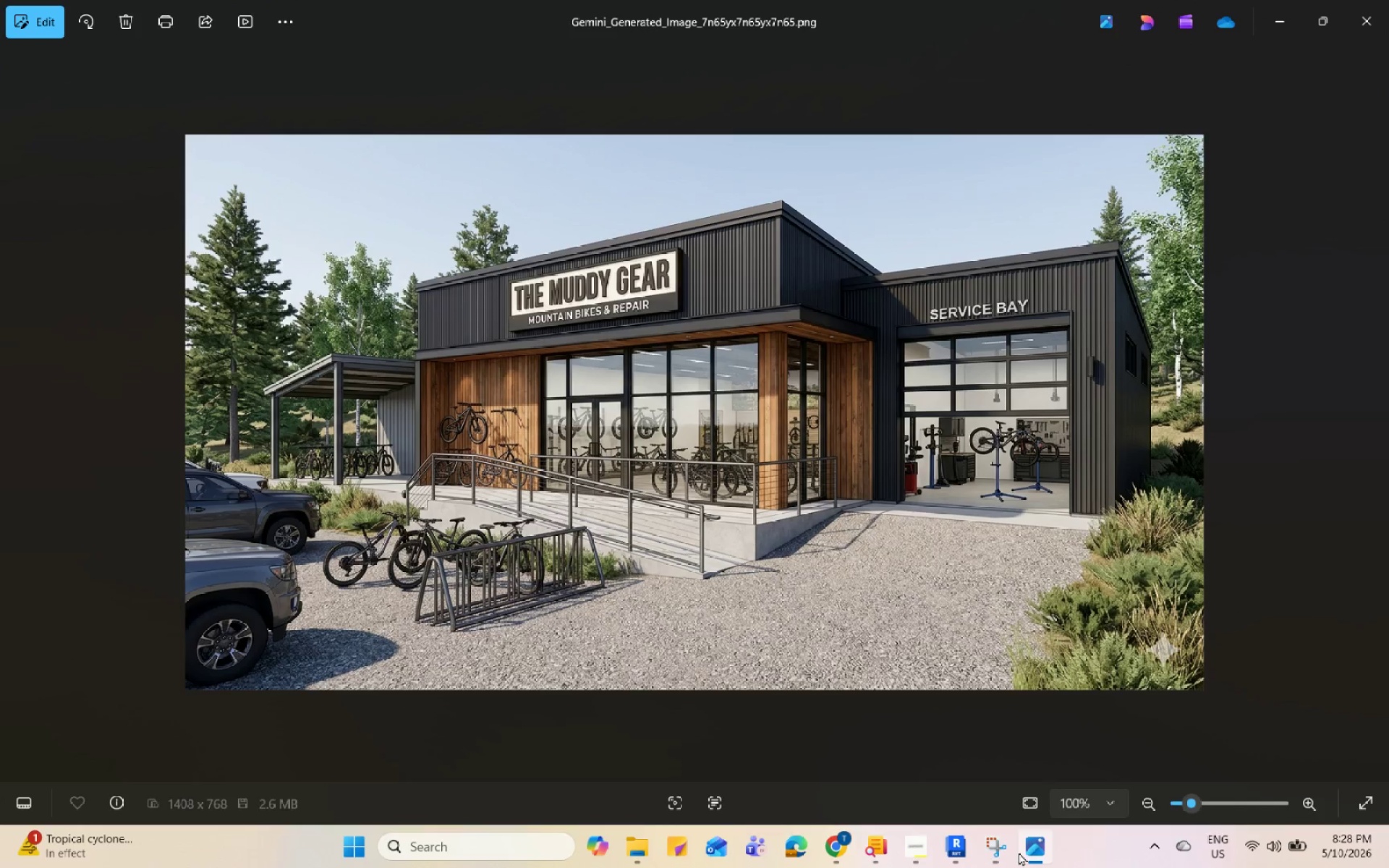 
left_click([1019, 852])
 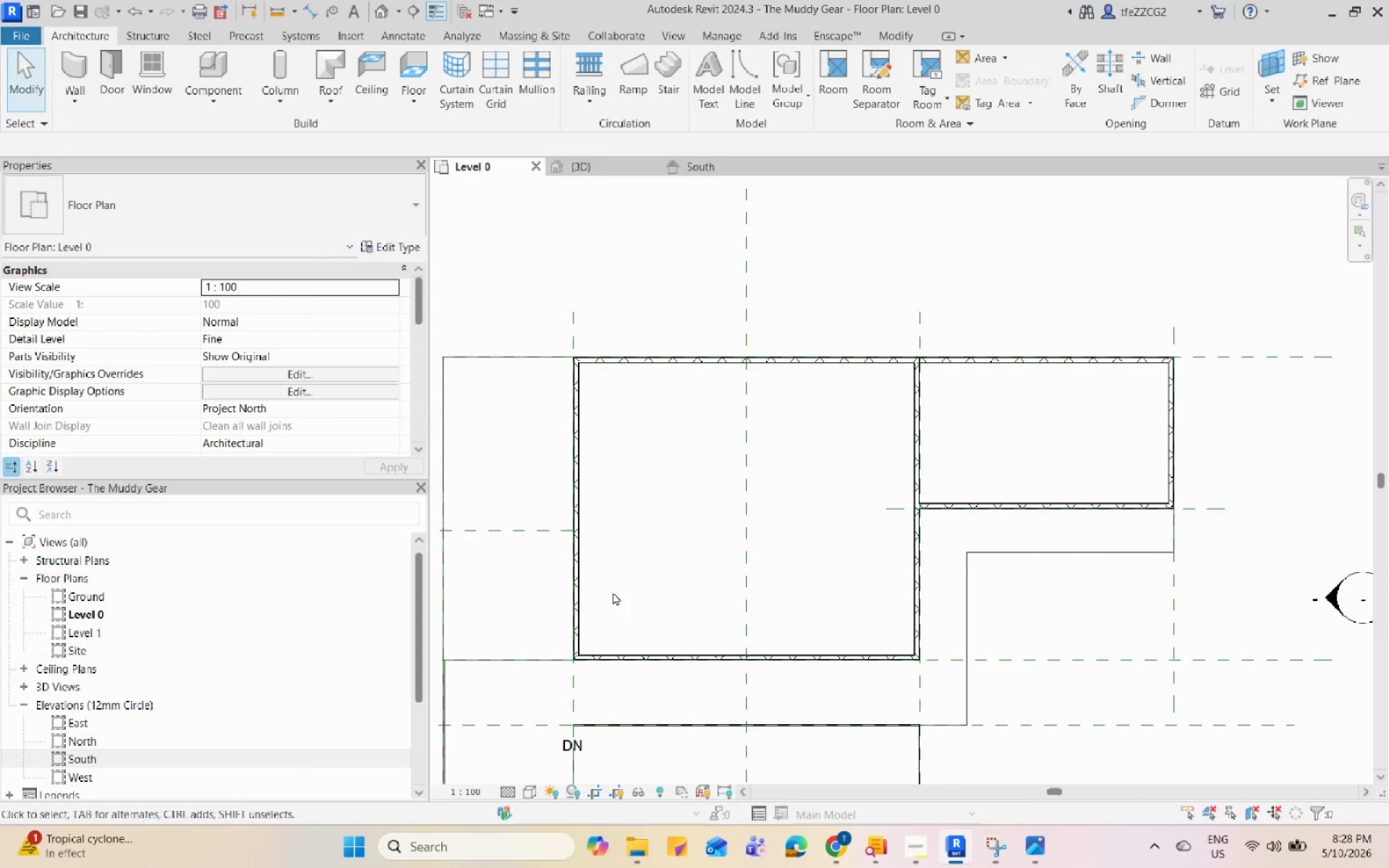 
scroll: coordinate [606, 600], scroll_direction: up, amount: 3.0
 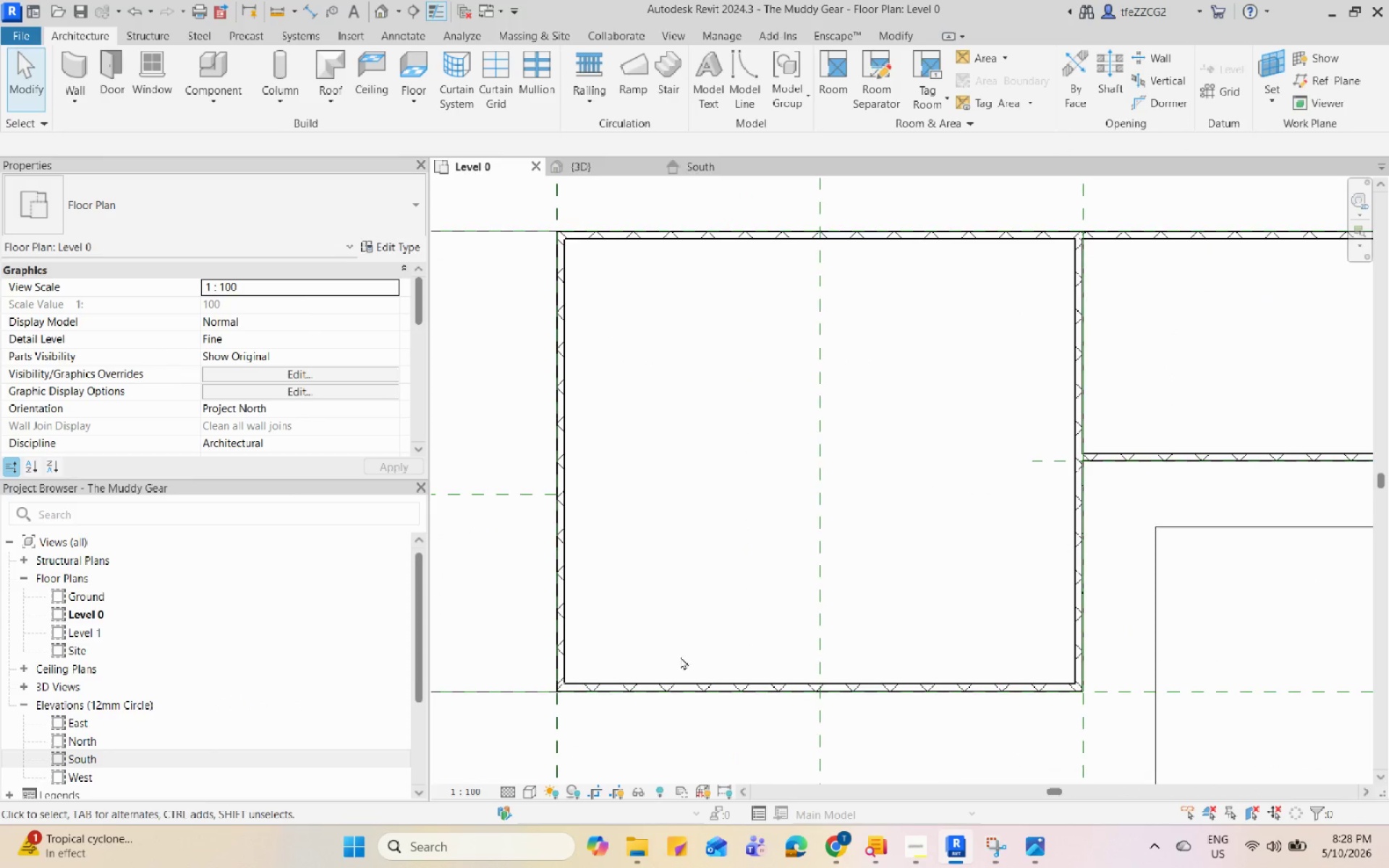 
left_click([678, 689])
 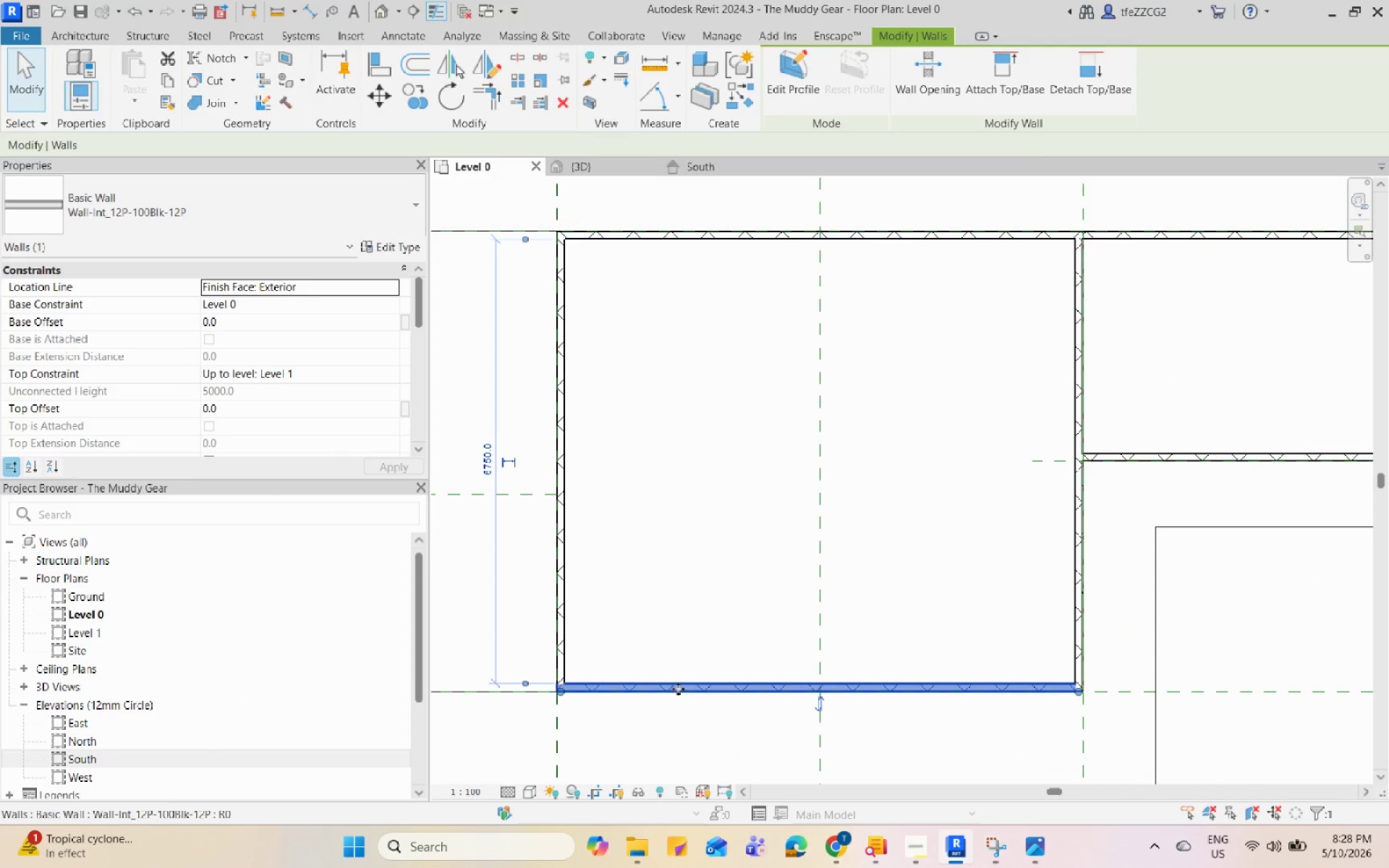 
type(WA)
 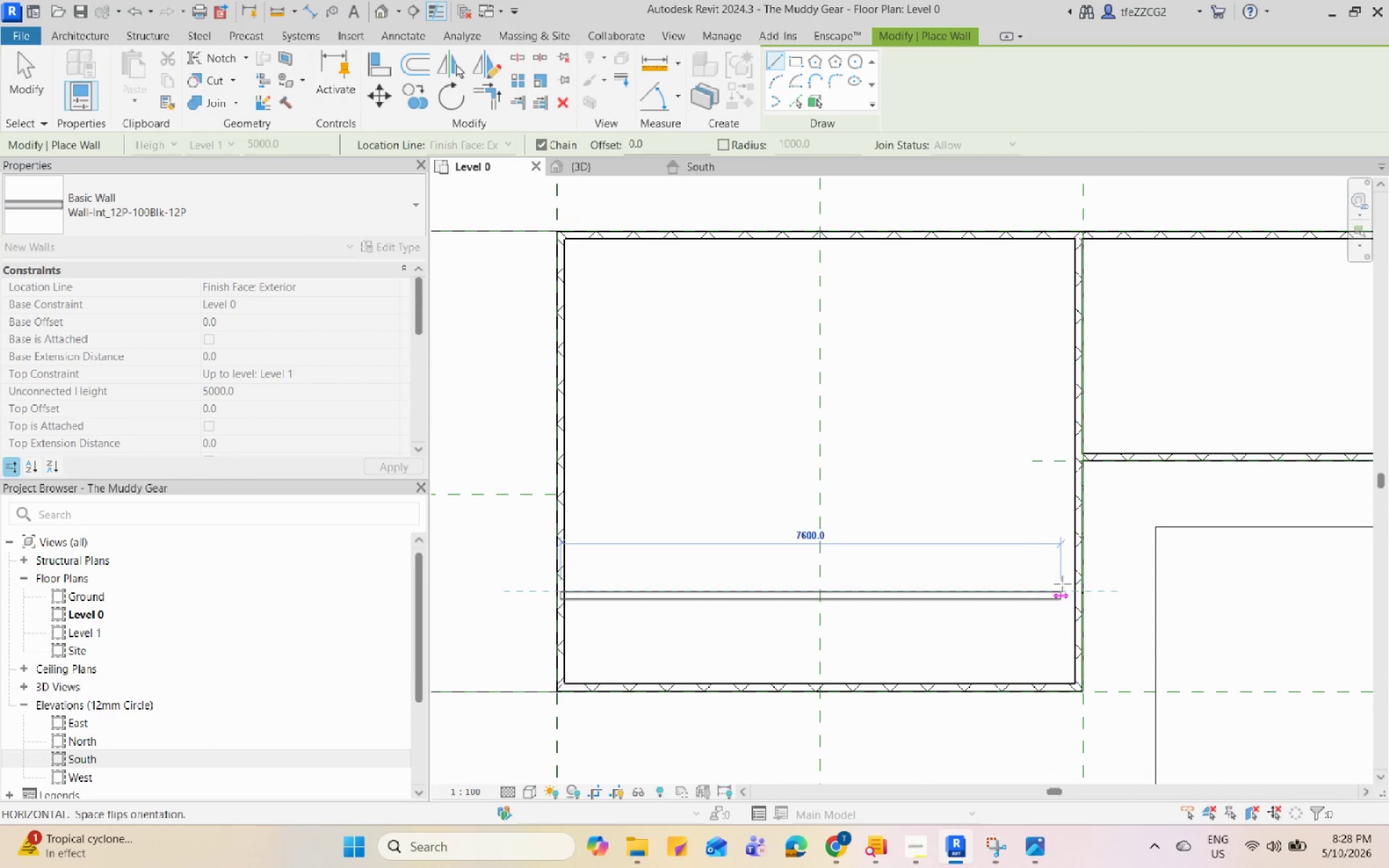 
left_click([1076, 585])
 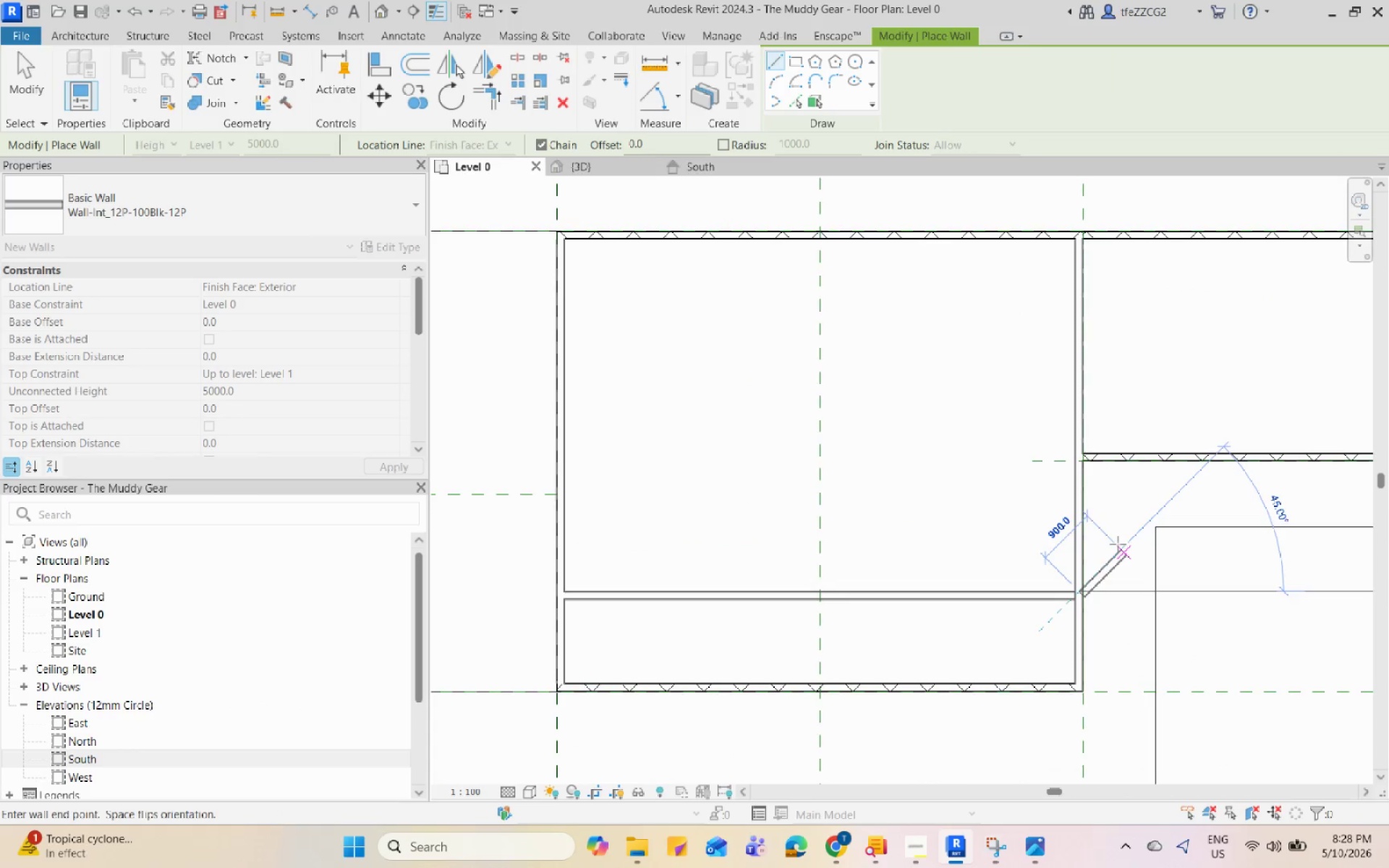 
key(Escape)
key(Escape)
type(TR)
 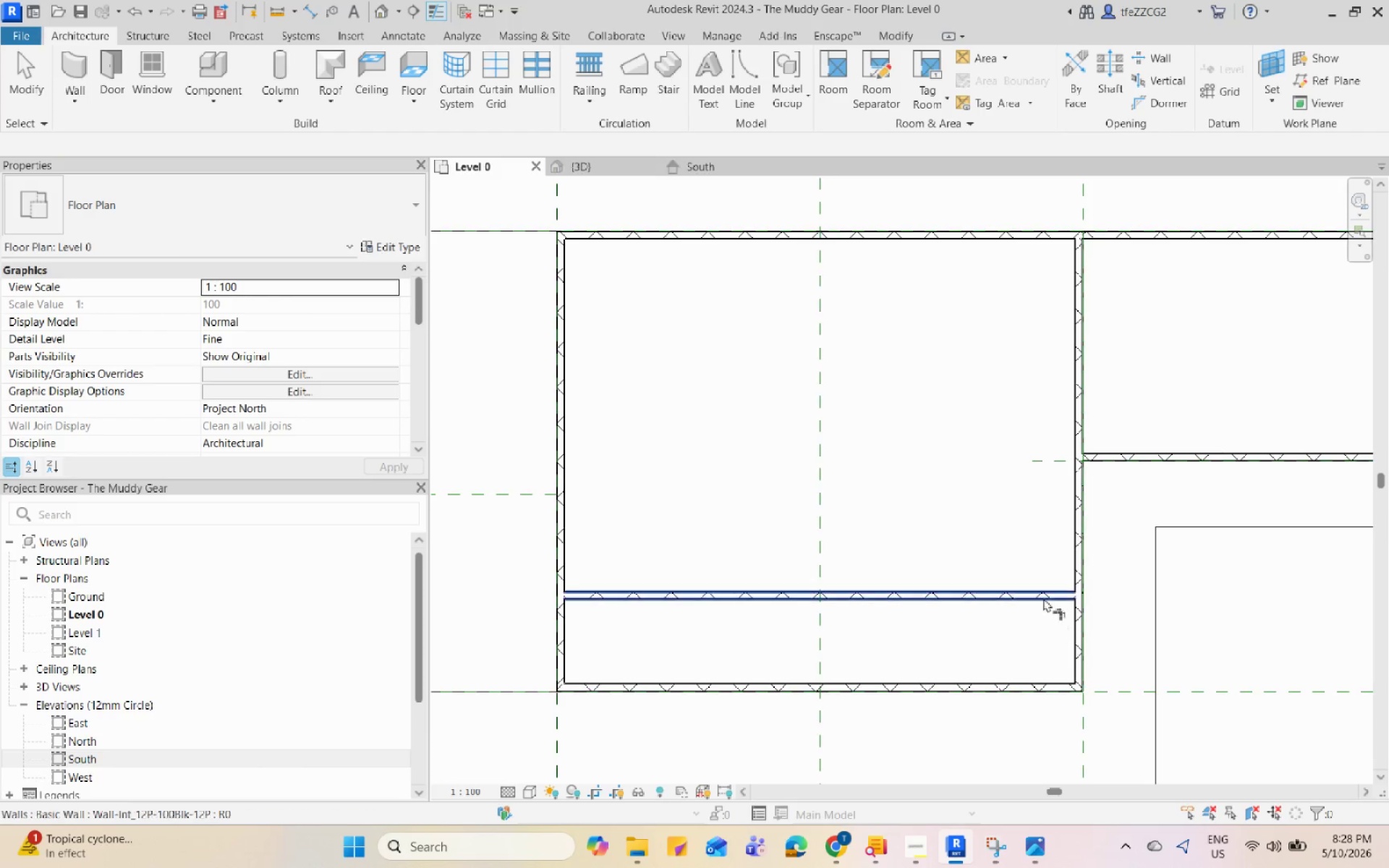 
left_click([1043, 597])
 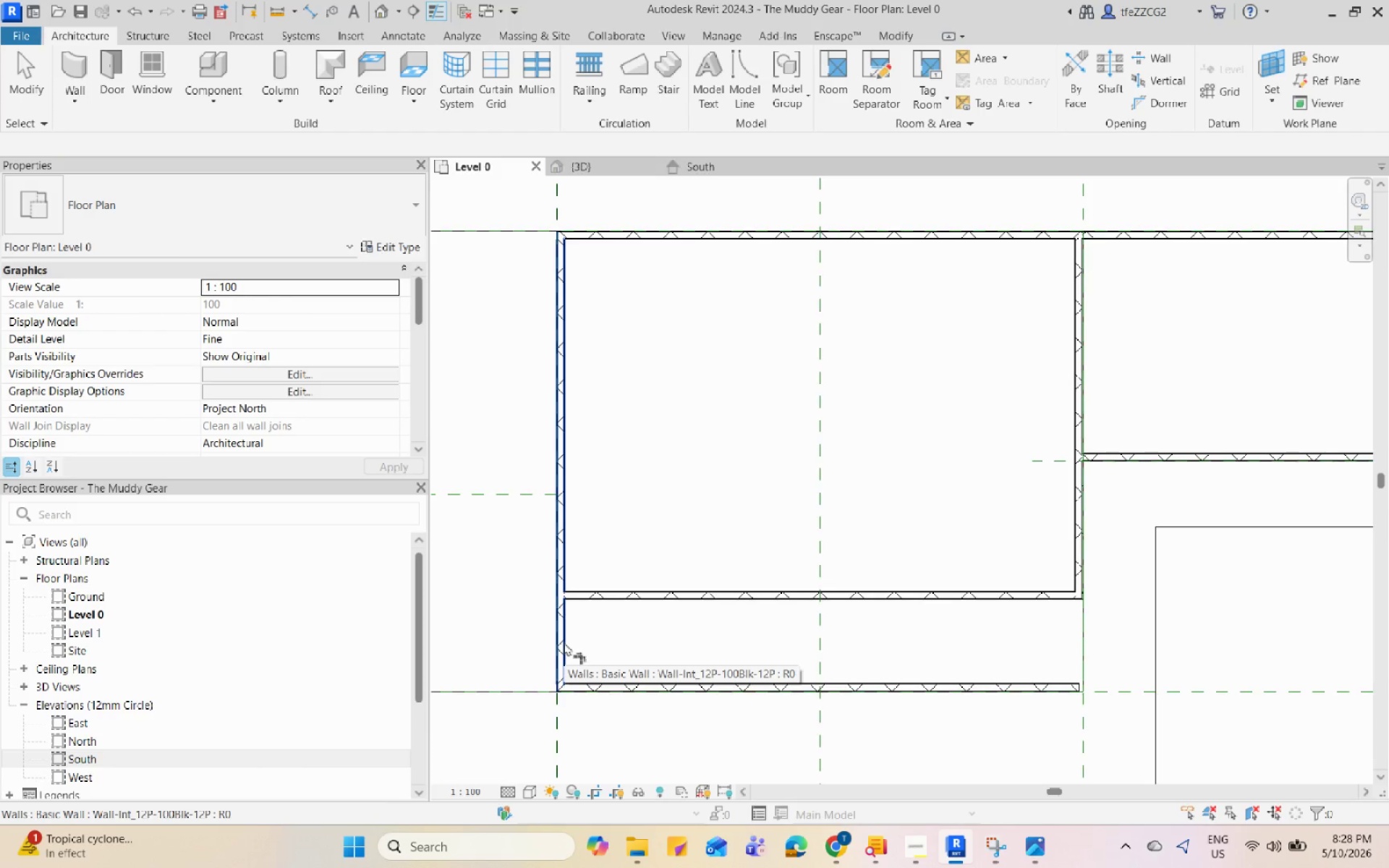 
left_click([564, 642])
 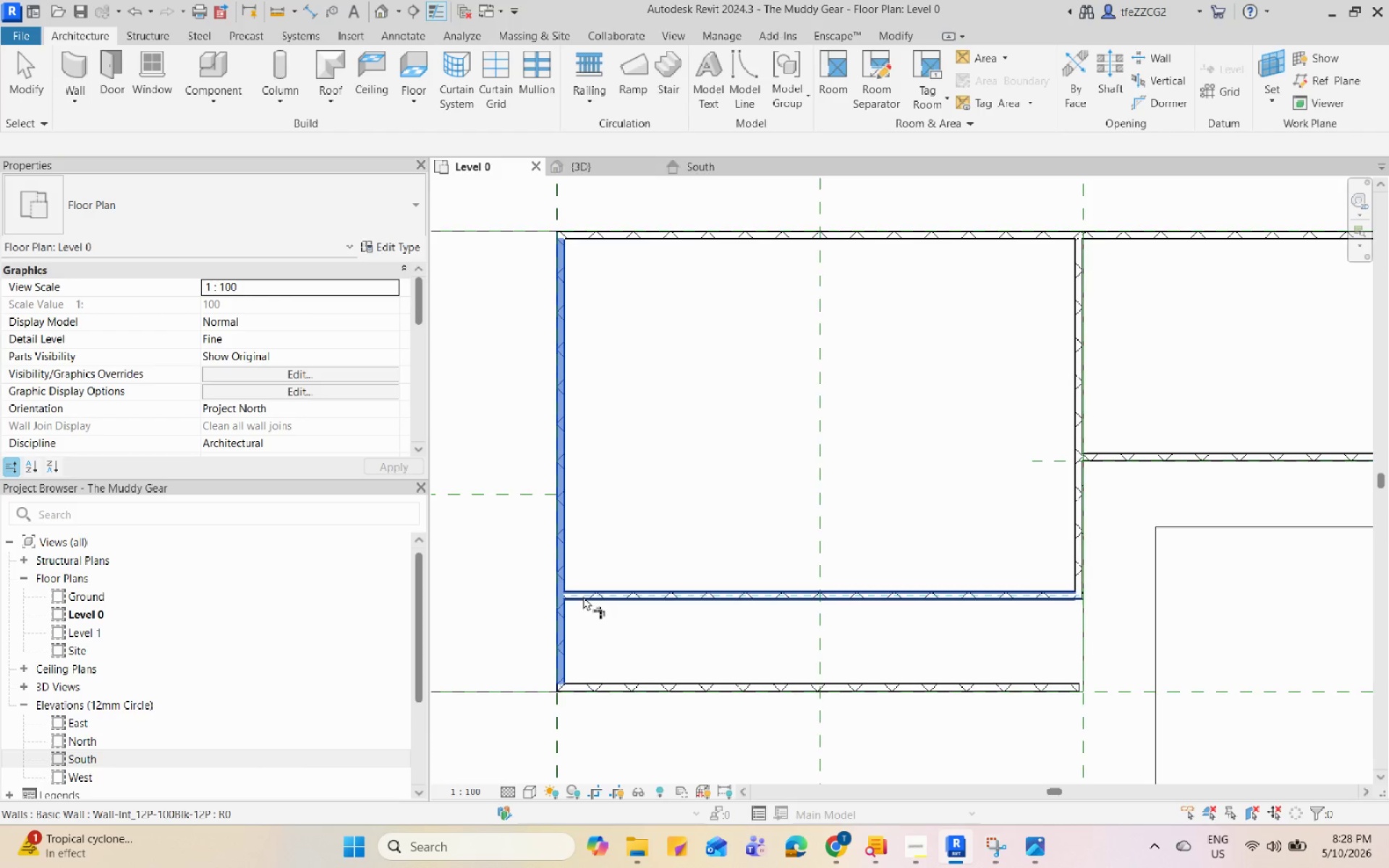 
left_click([583, 596])
 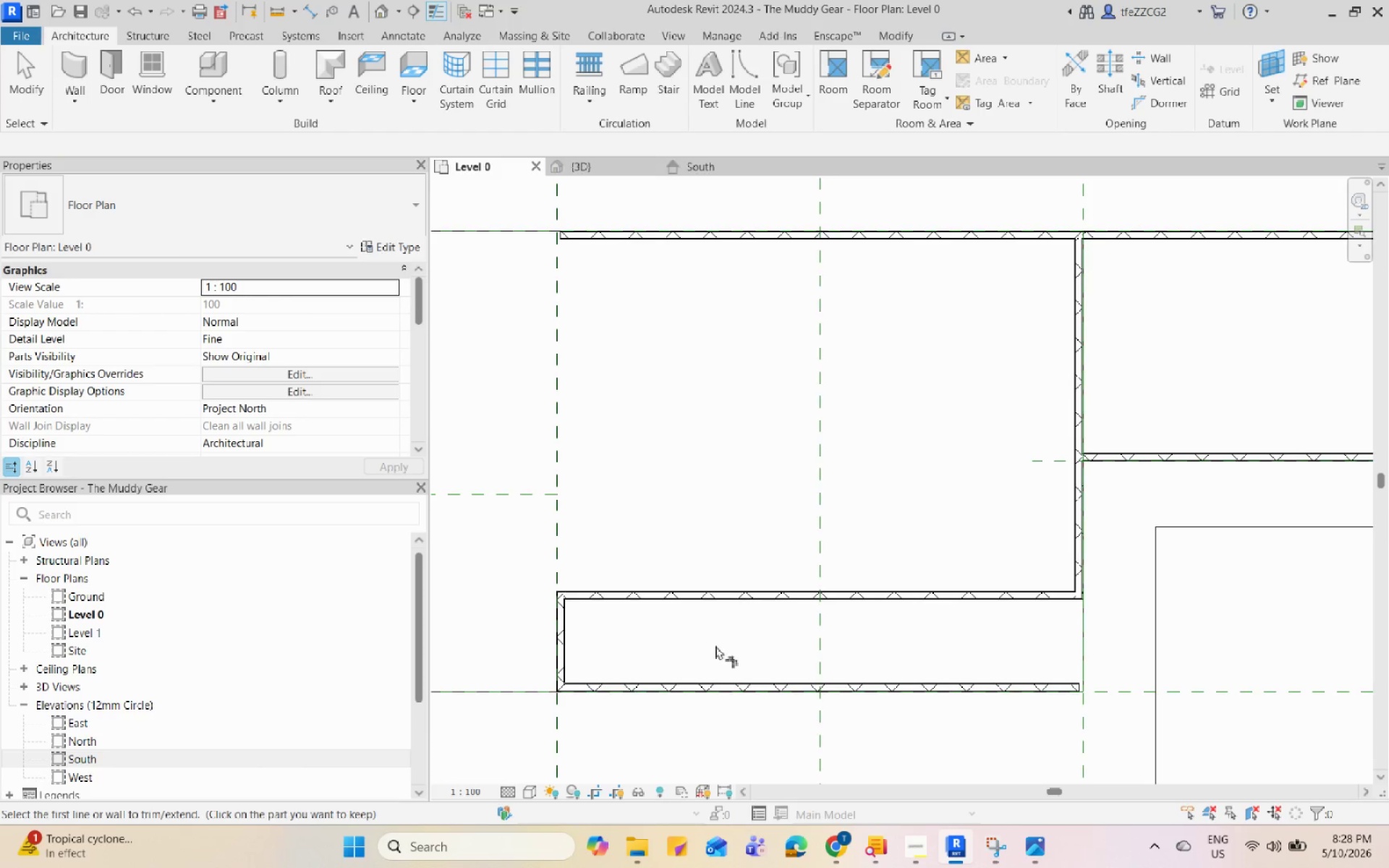 
key(Control+Z)
 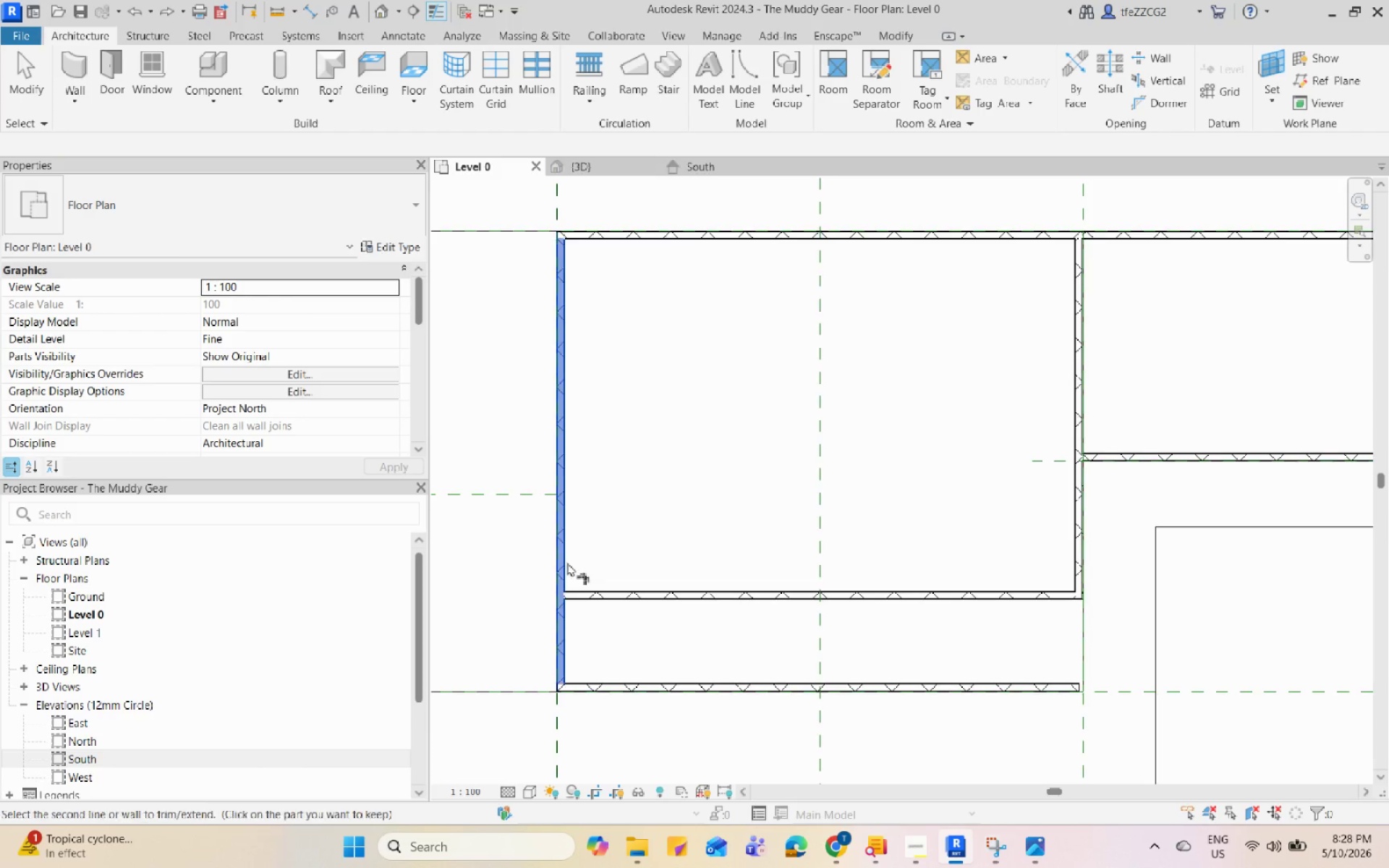 
double_click([587, 590])
 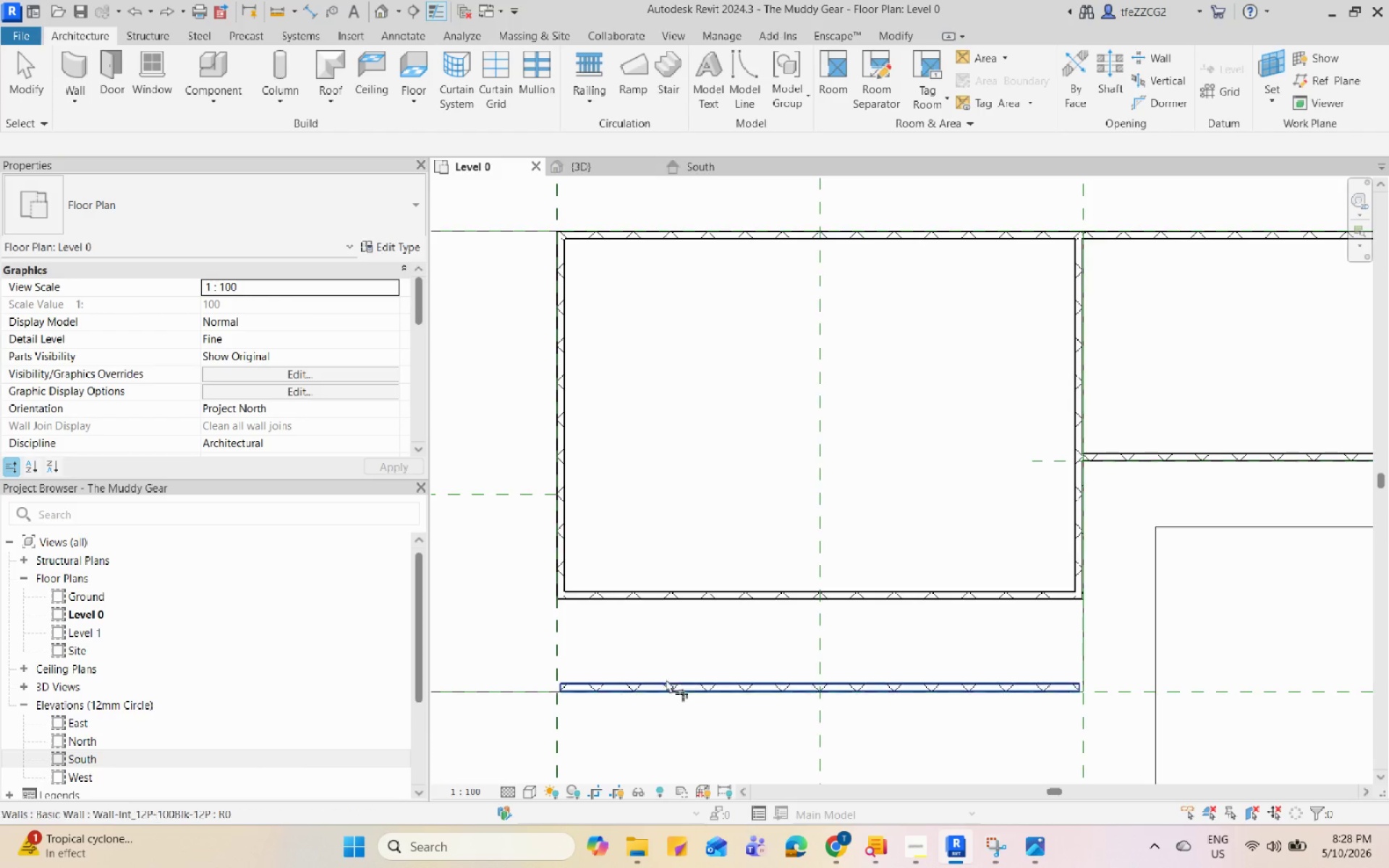 
key(Escape)
 